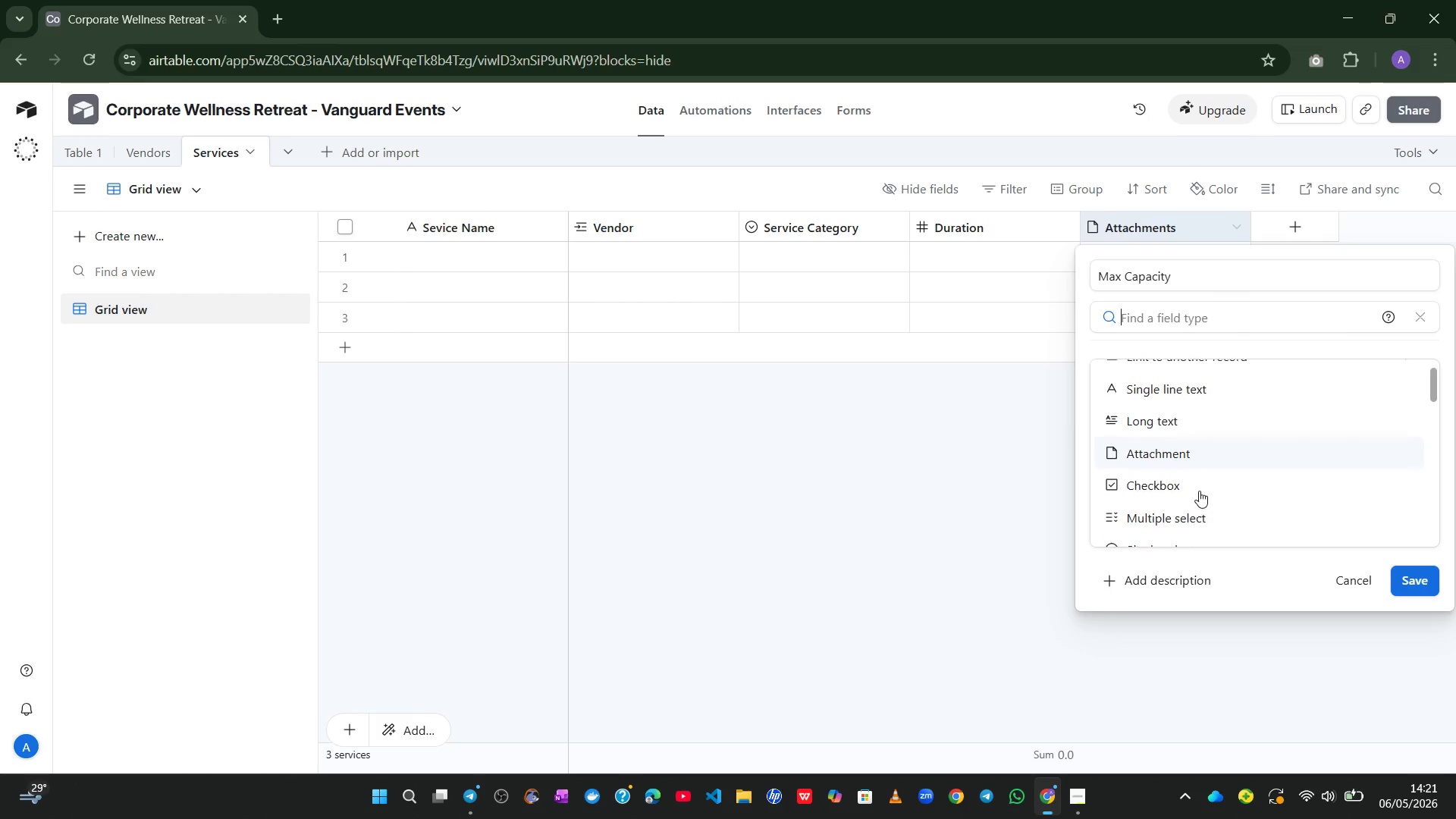 
wait(10.77)
 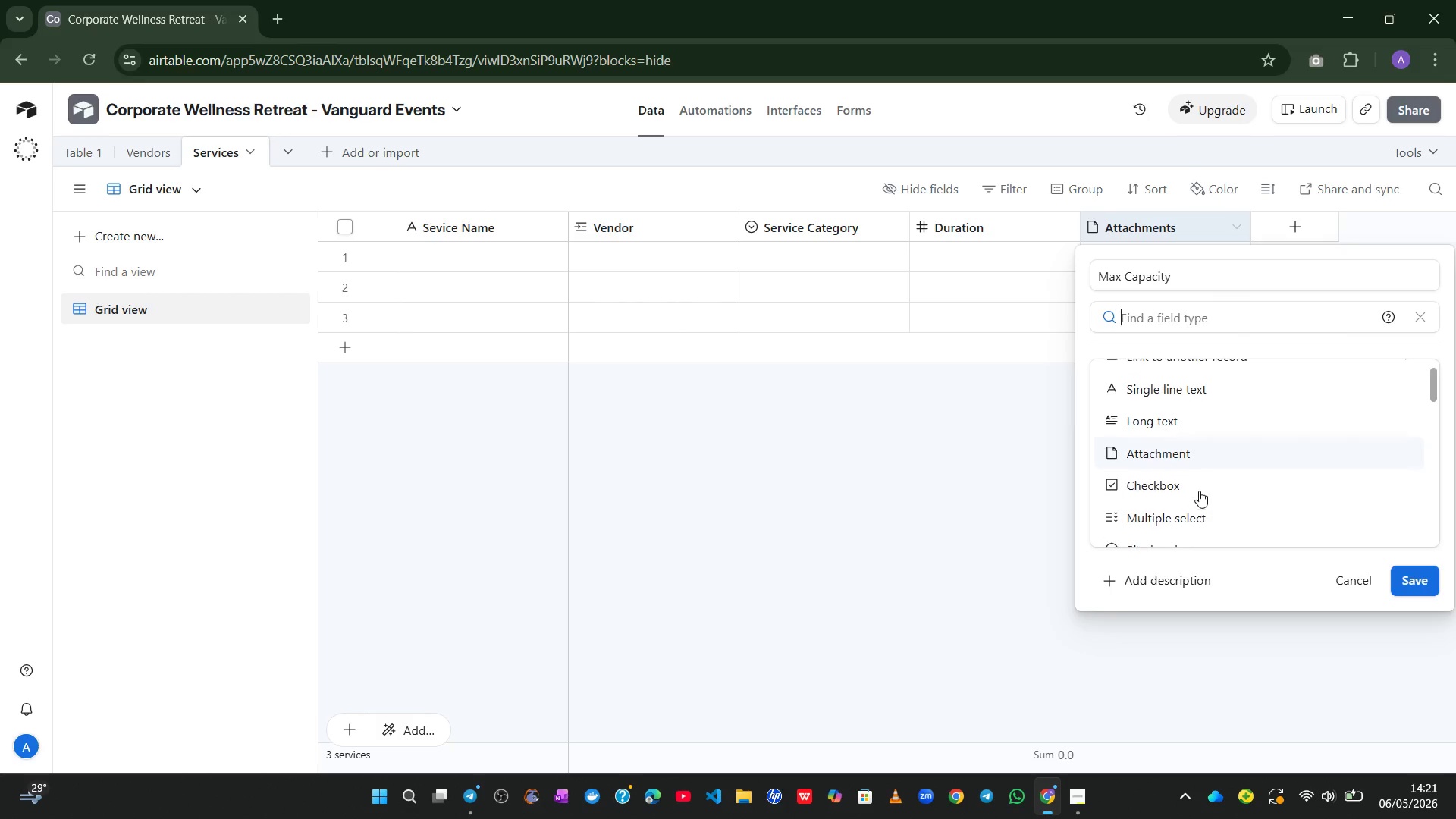 
left_click([1178, 492])
 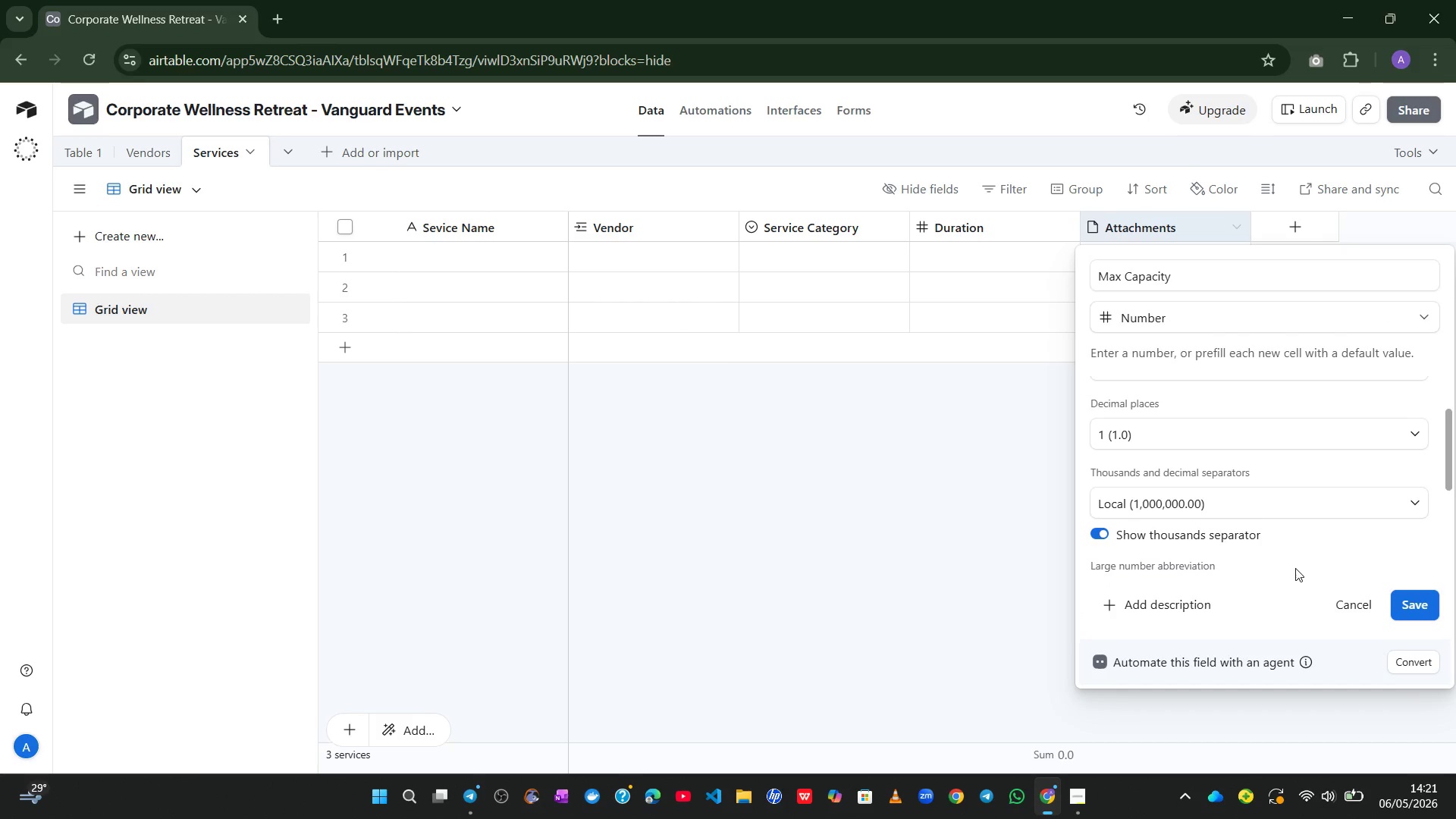 
left_click([1257, 438])
 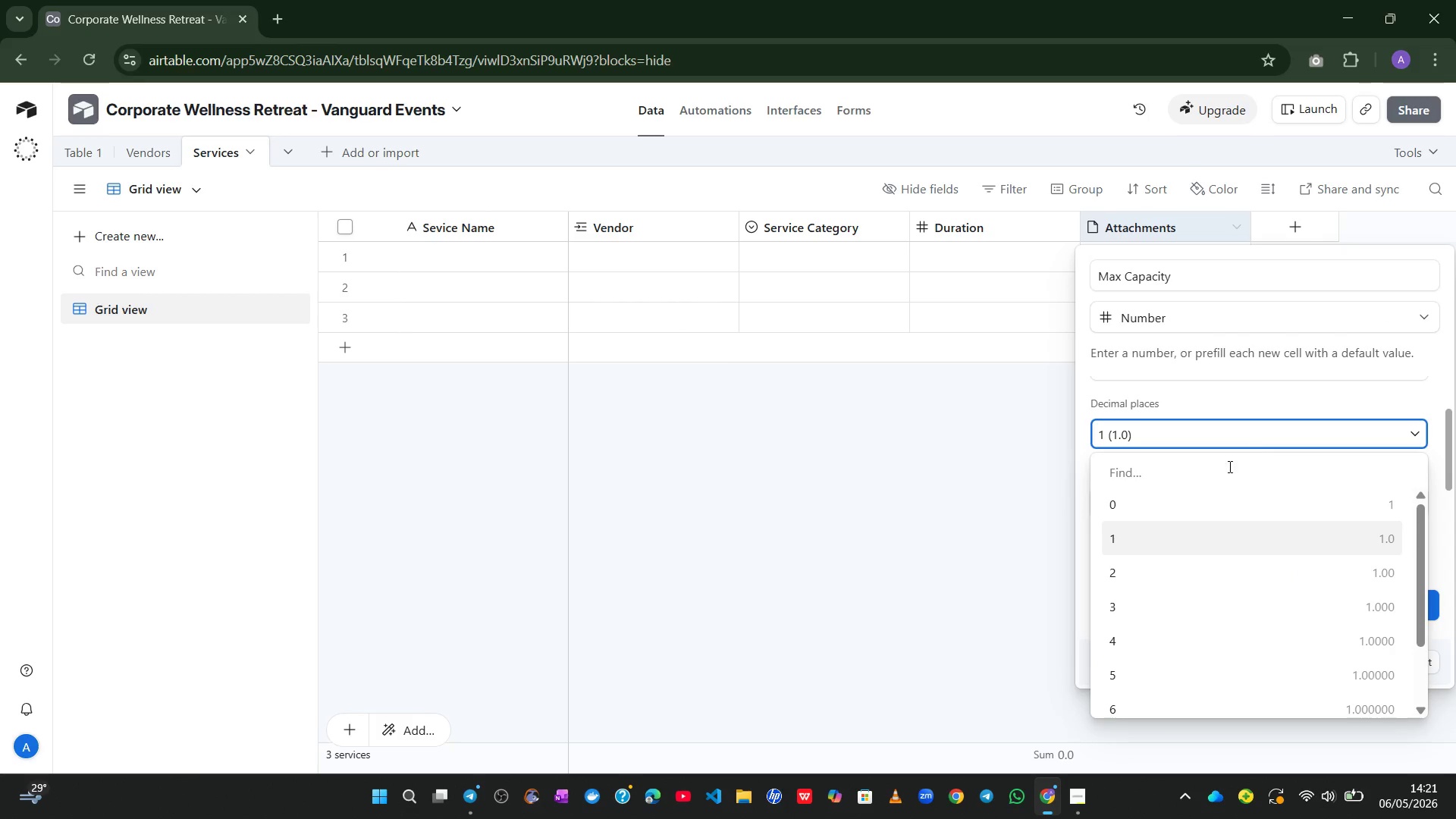 
left_click([1194, 513])
 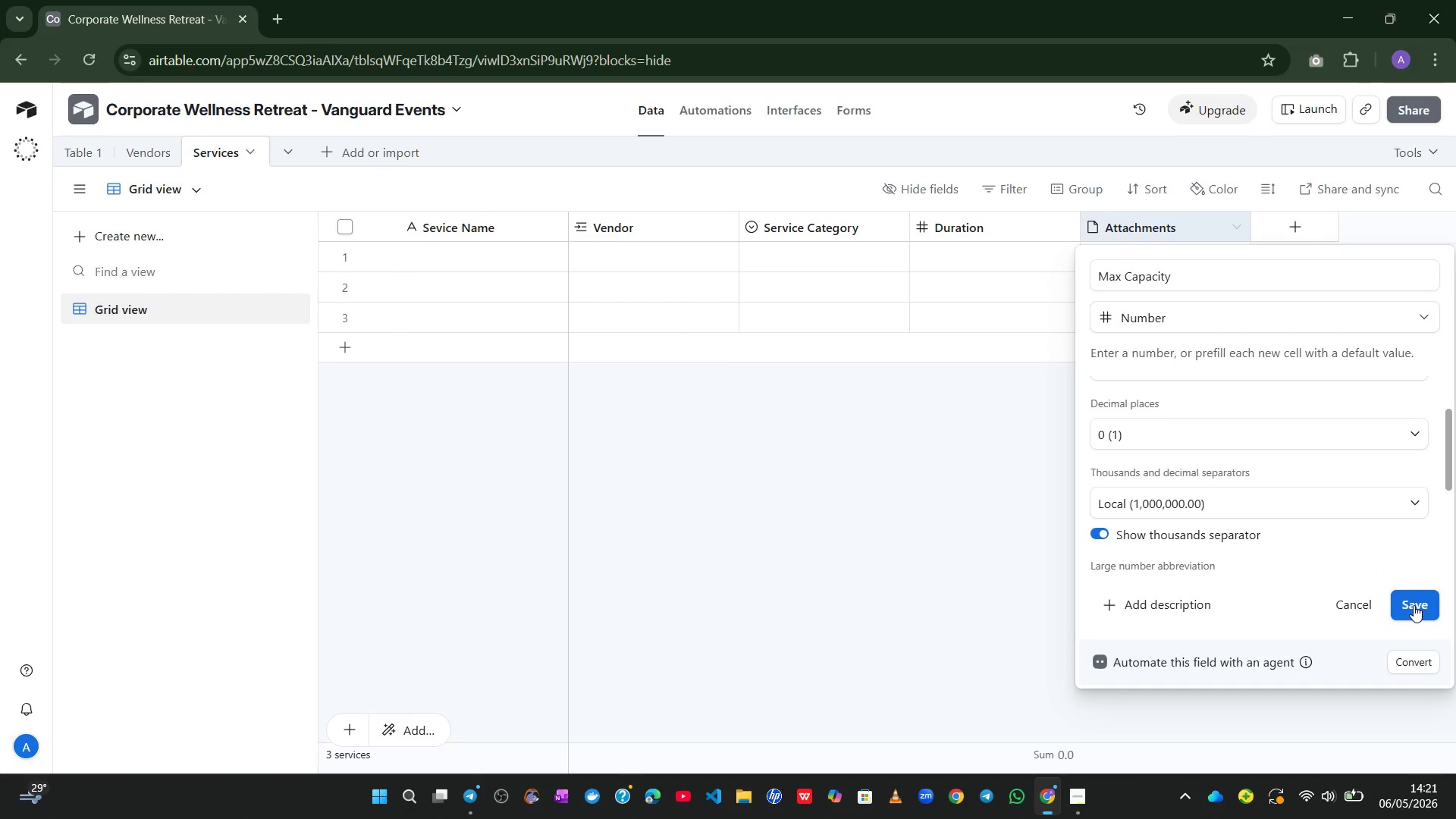 
wait(6.39)
 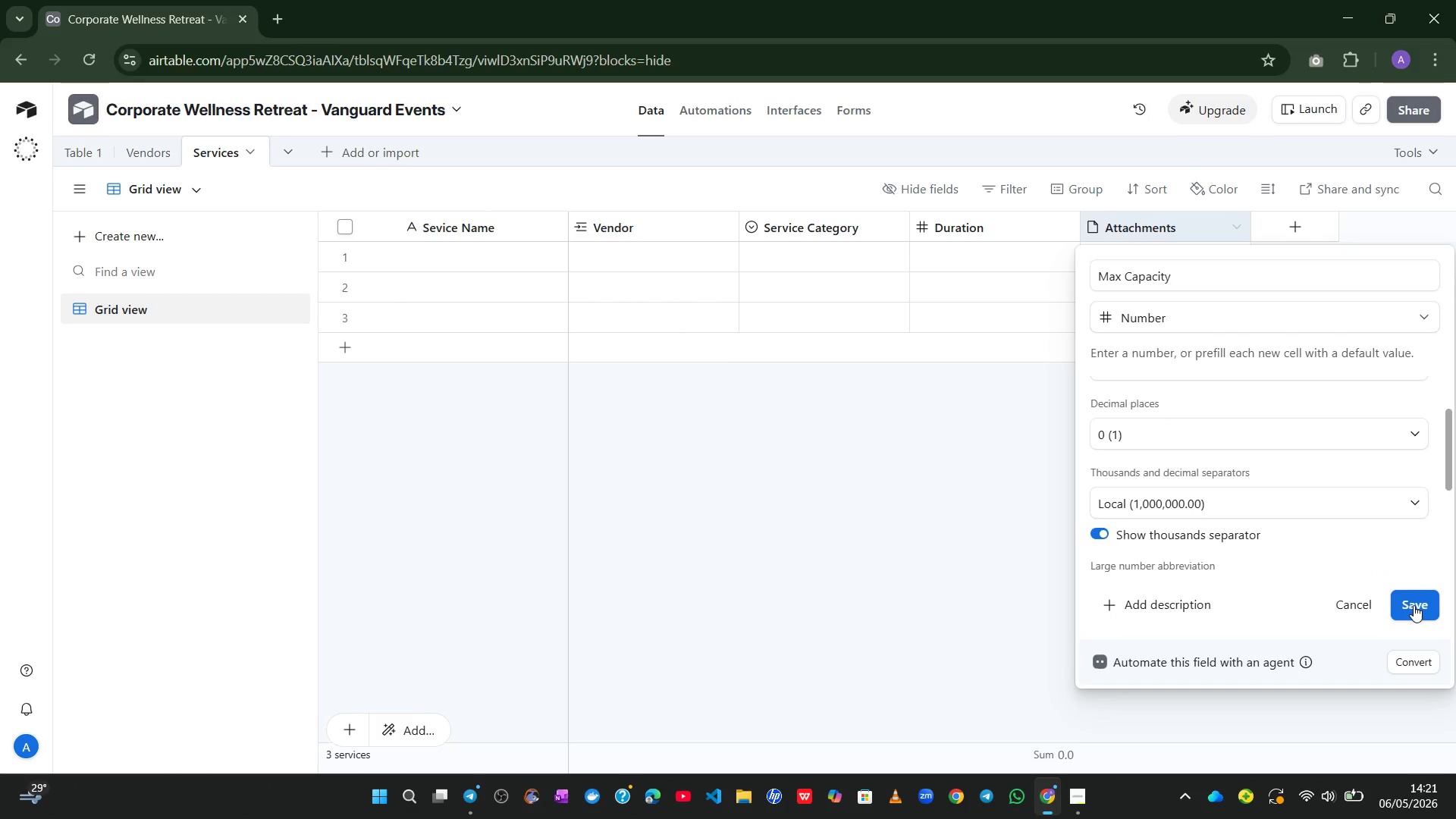 
left_click([1414, 605])
 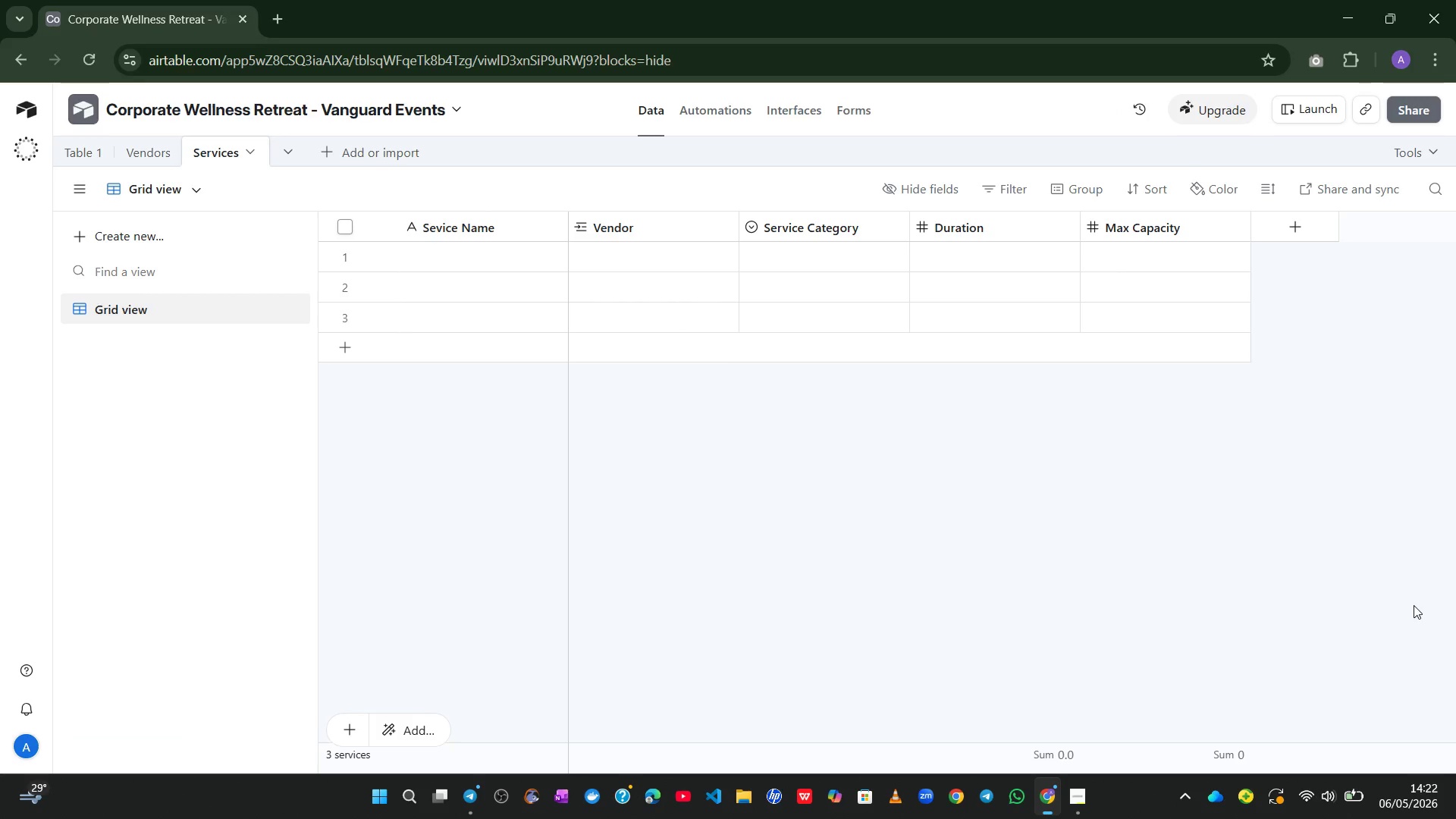 
wait(14.94)
 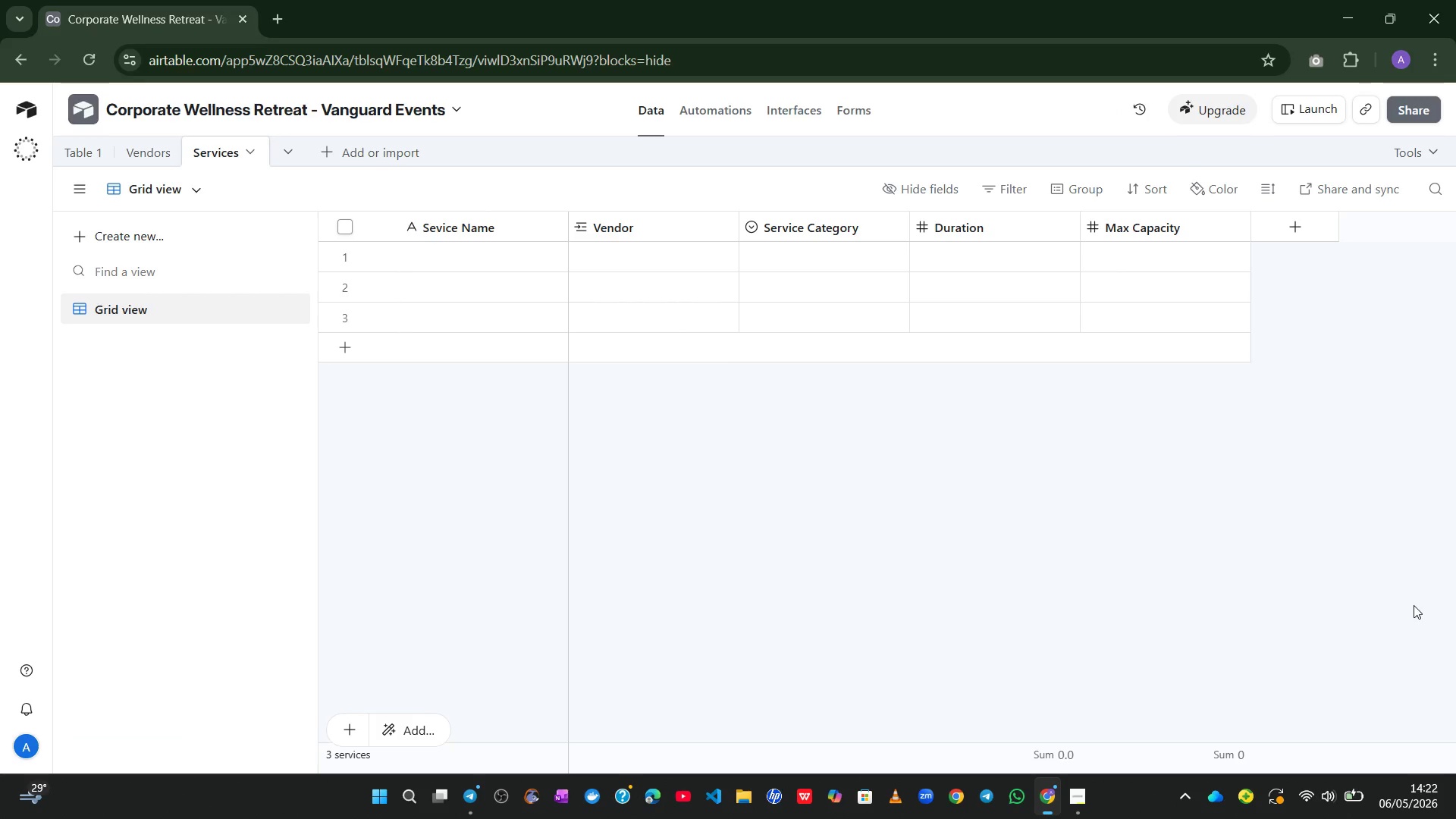 
left_click([1322, 231])
 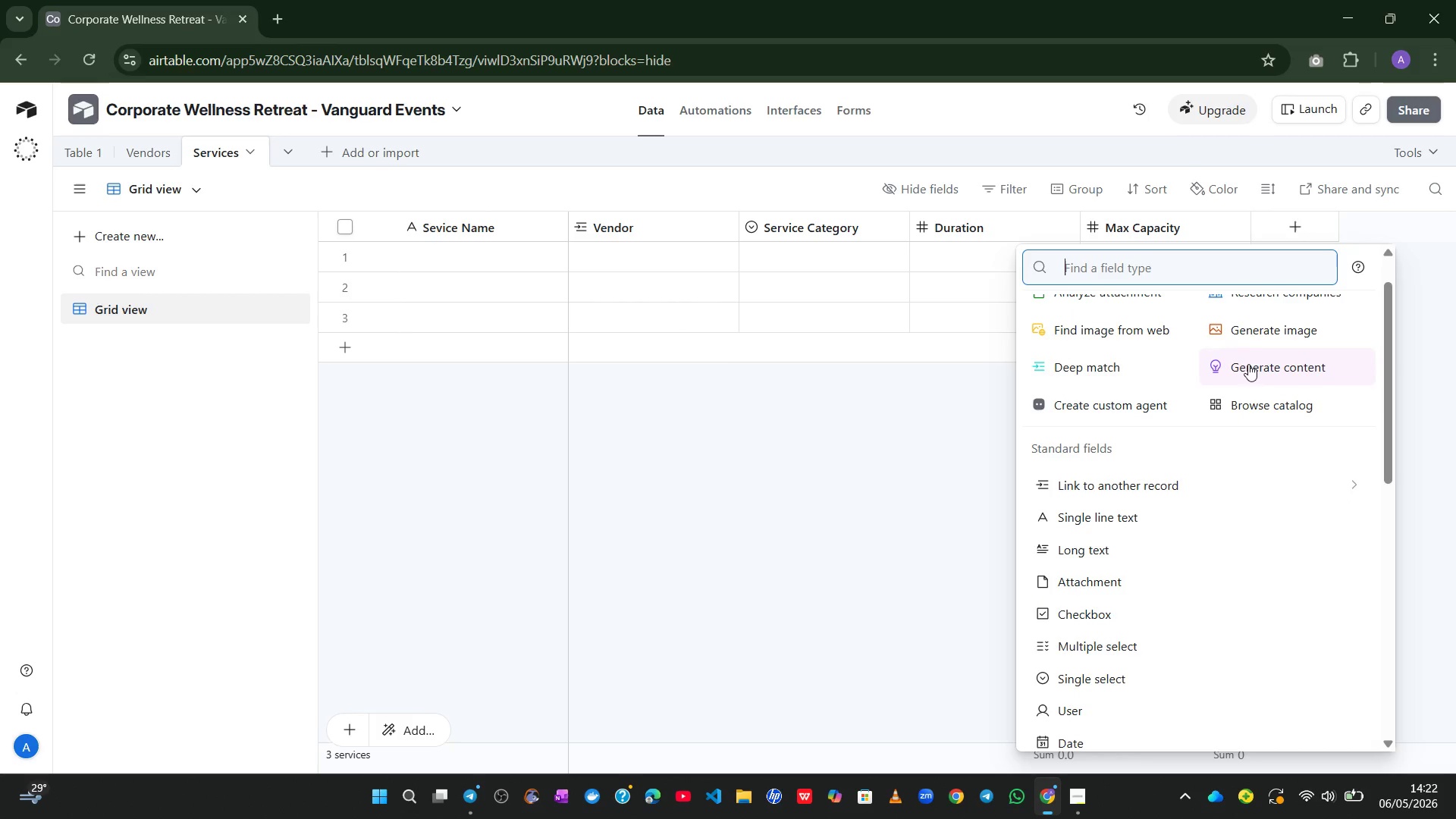 
wait(10.53)
 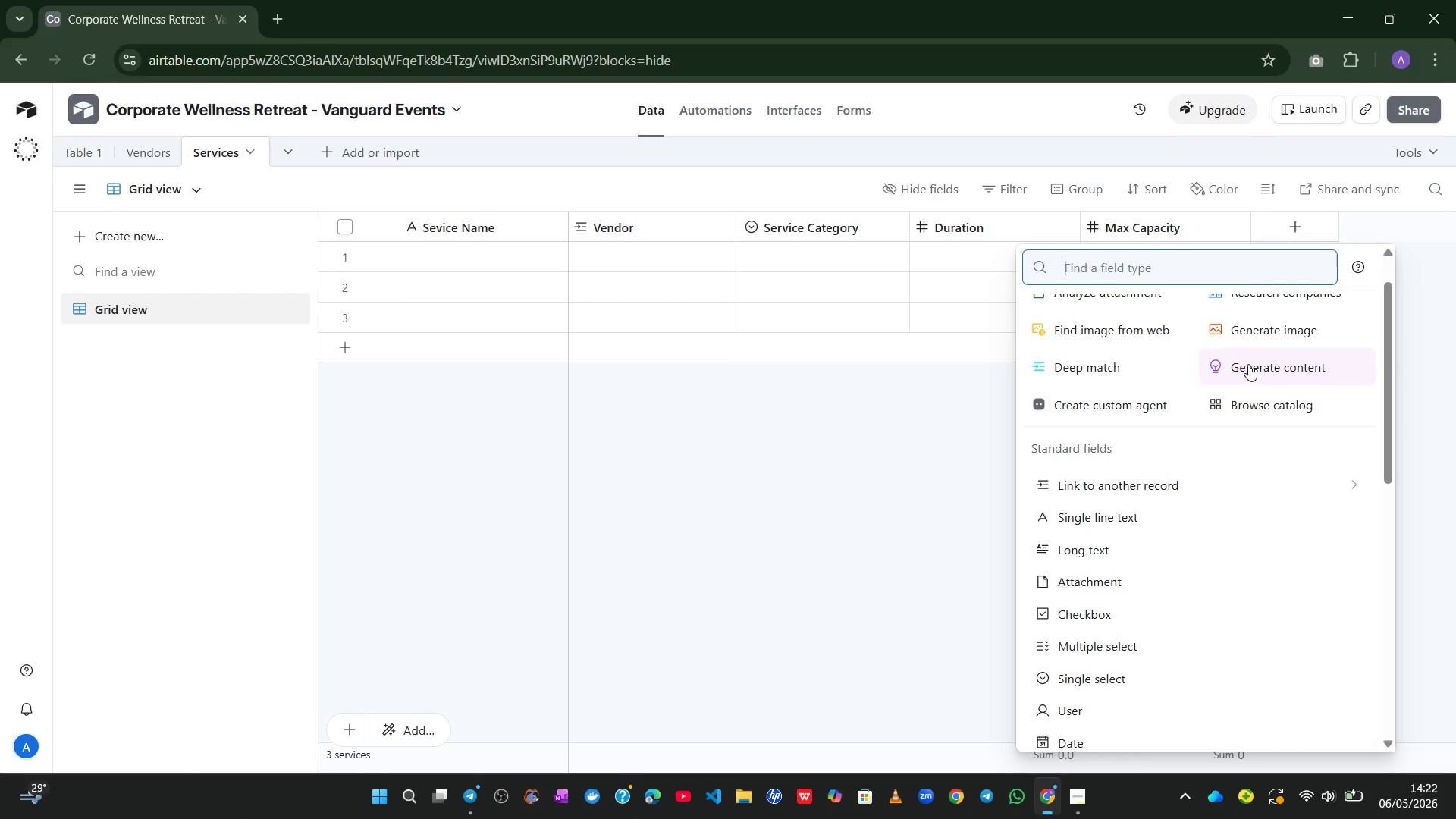 
mouse_move([1118, 682])
 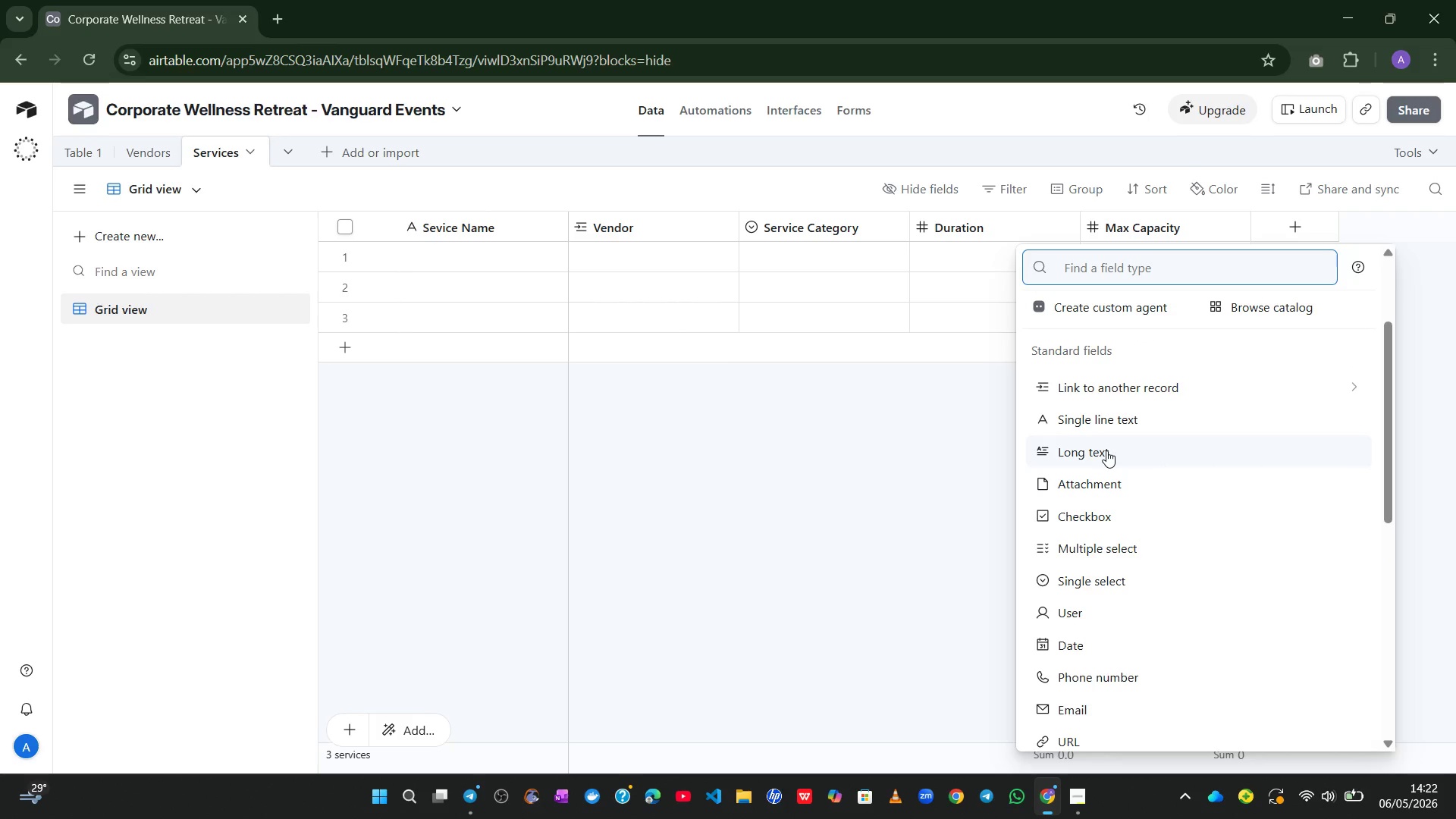 
wait(7.95)
 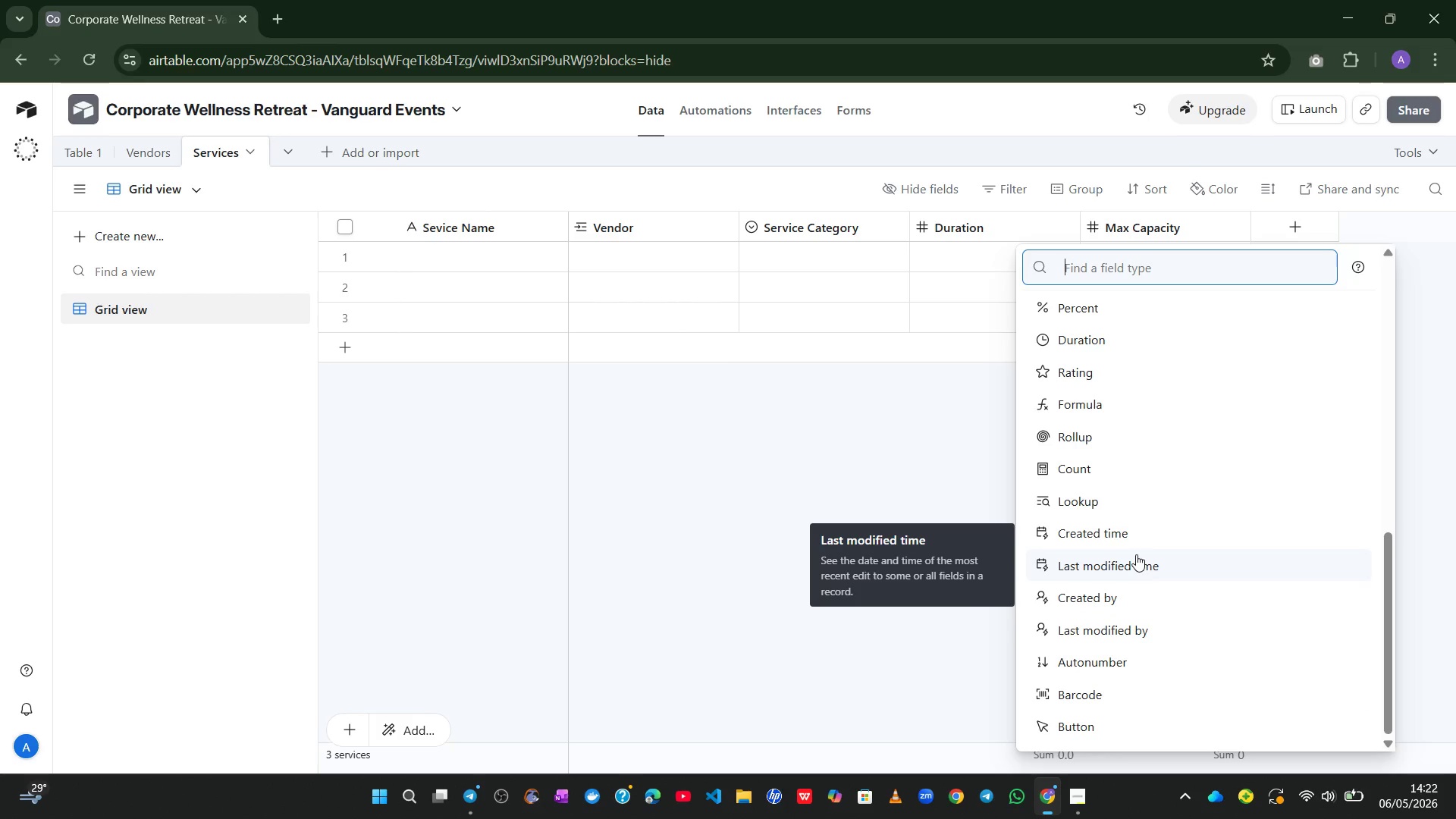 
left_click([1106, 450])
 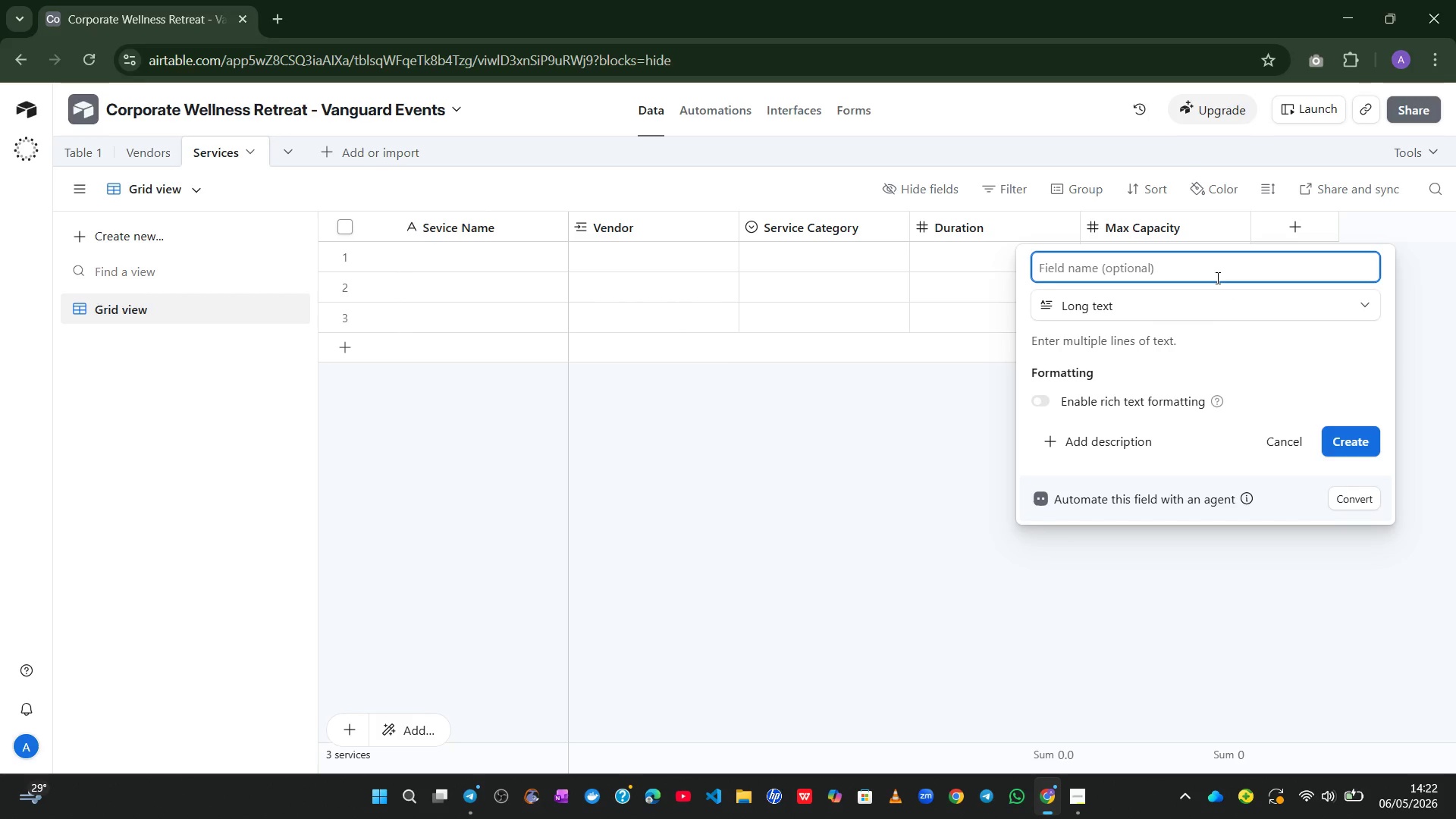 
type(Description)
 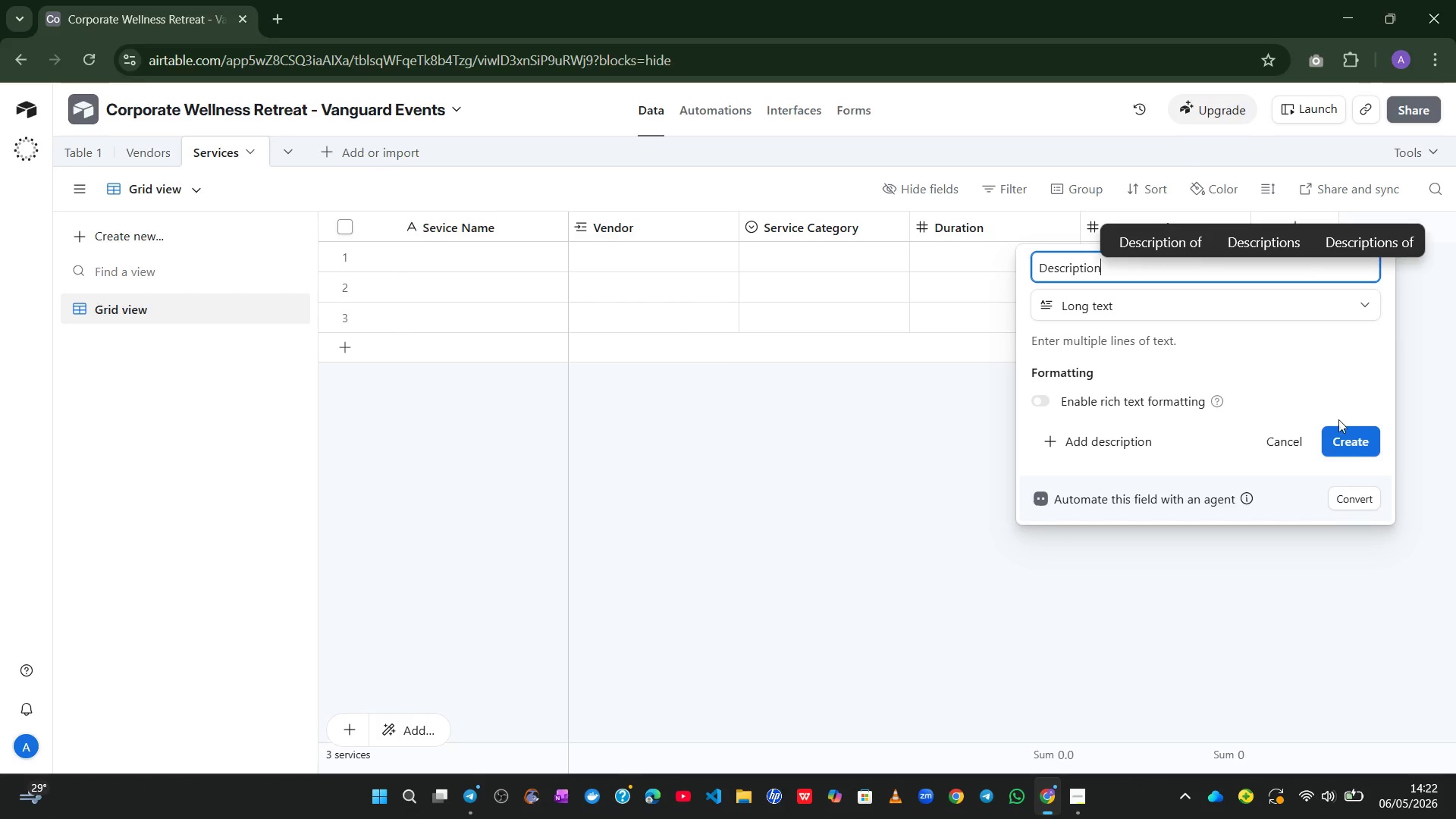 
left_click([1349, 444])
 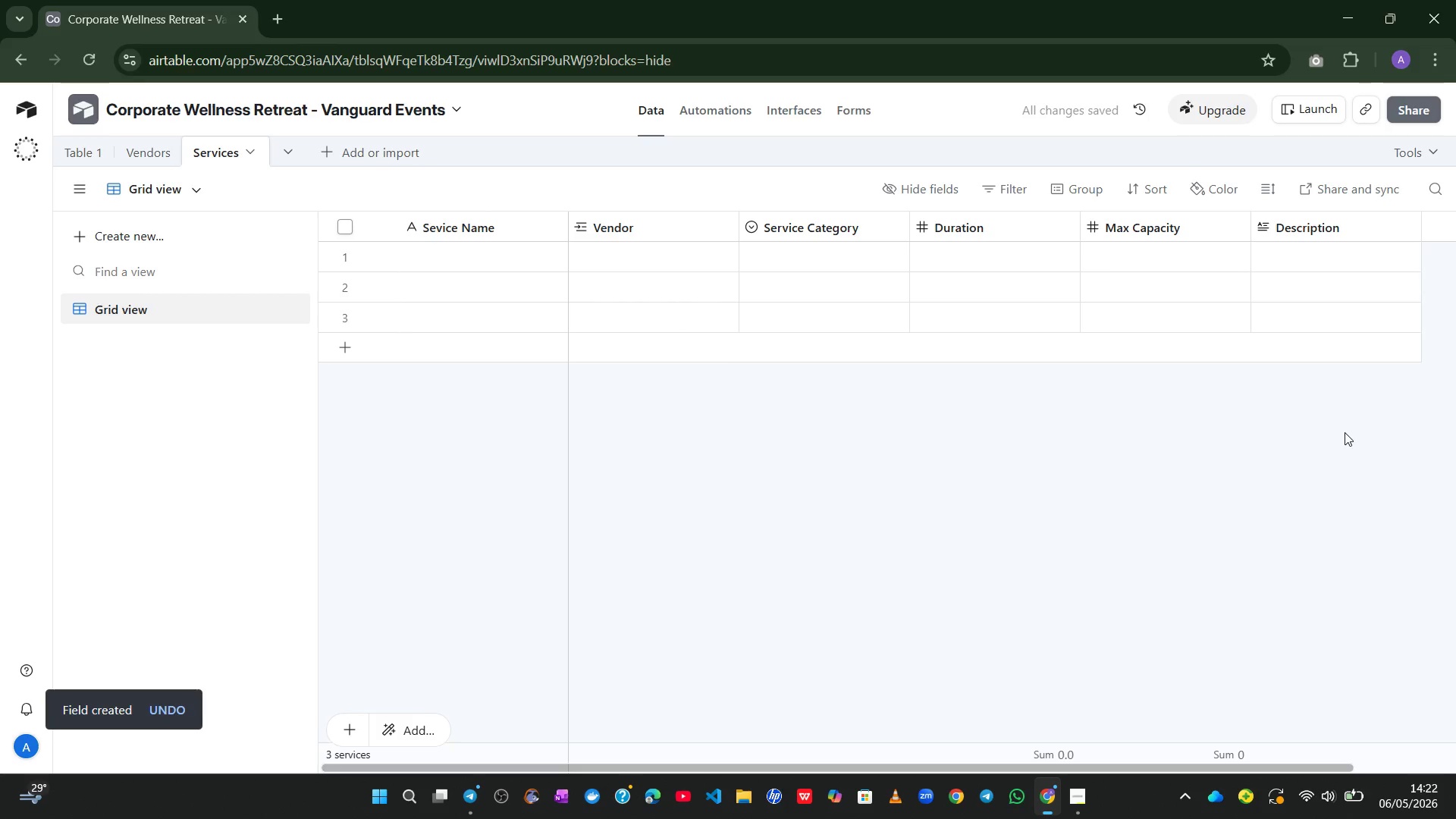 
wait(9.75)
 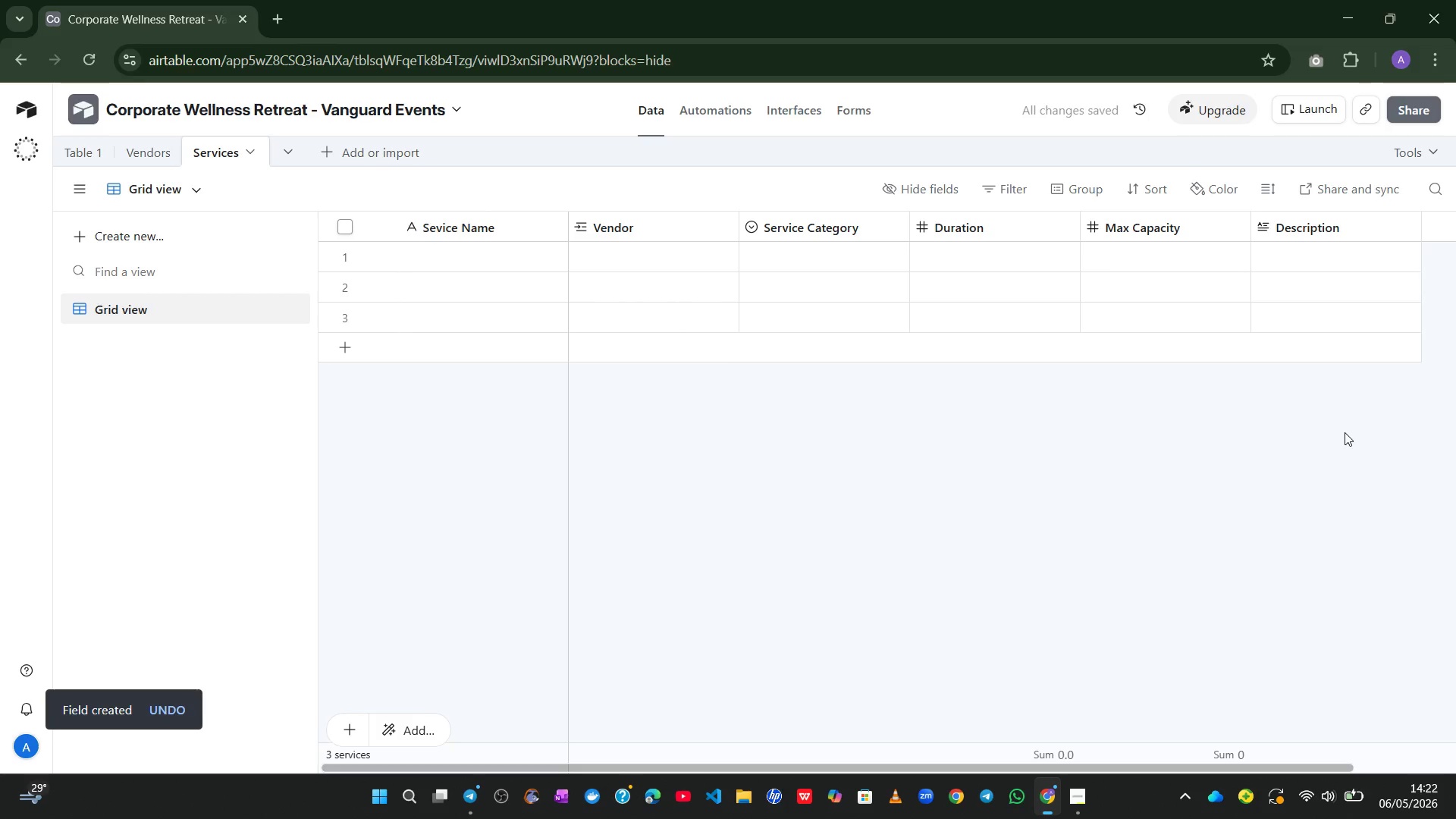 
left_click([145, 155])
 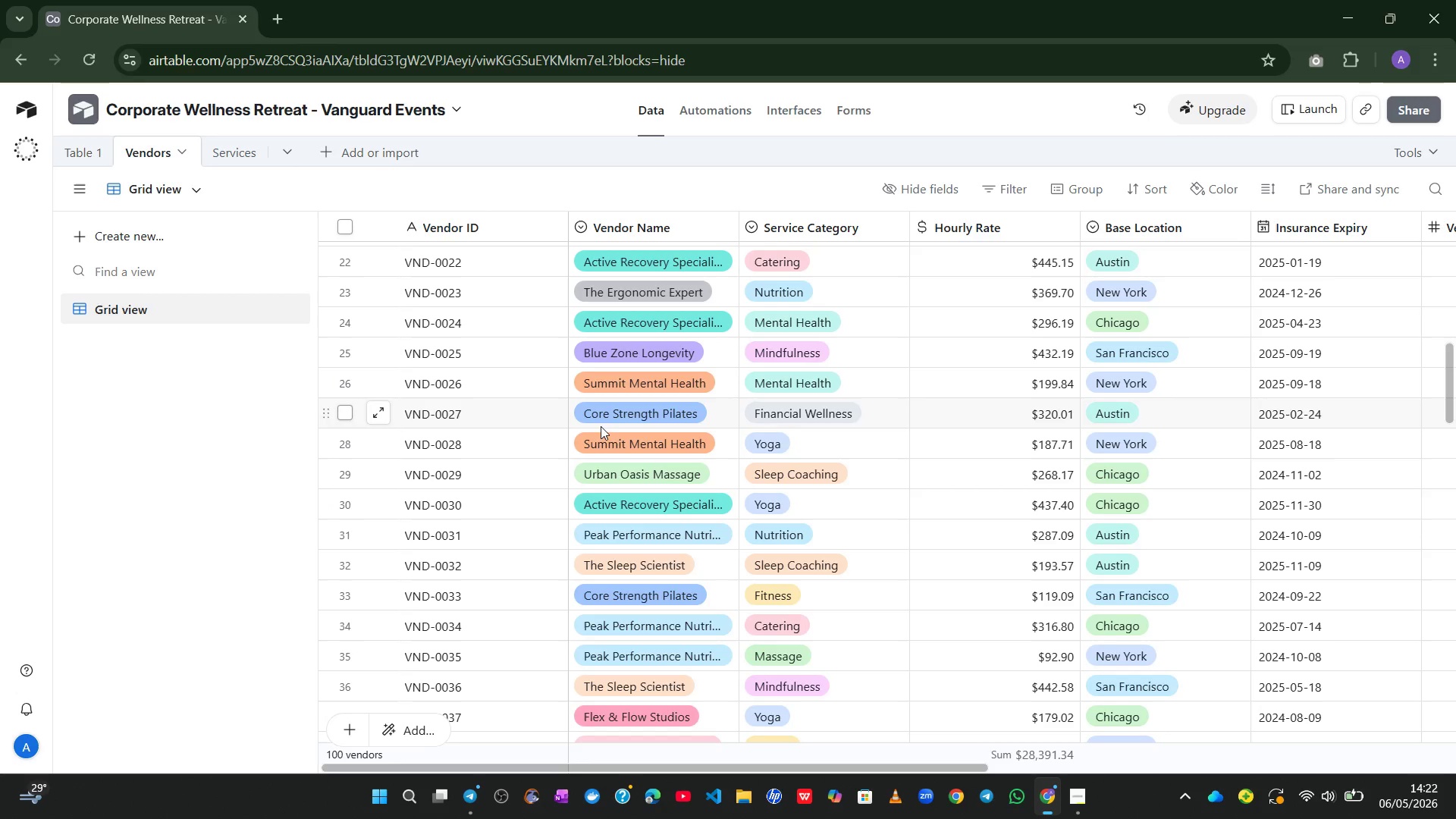 
wait(14.12)
 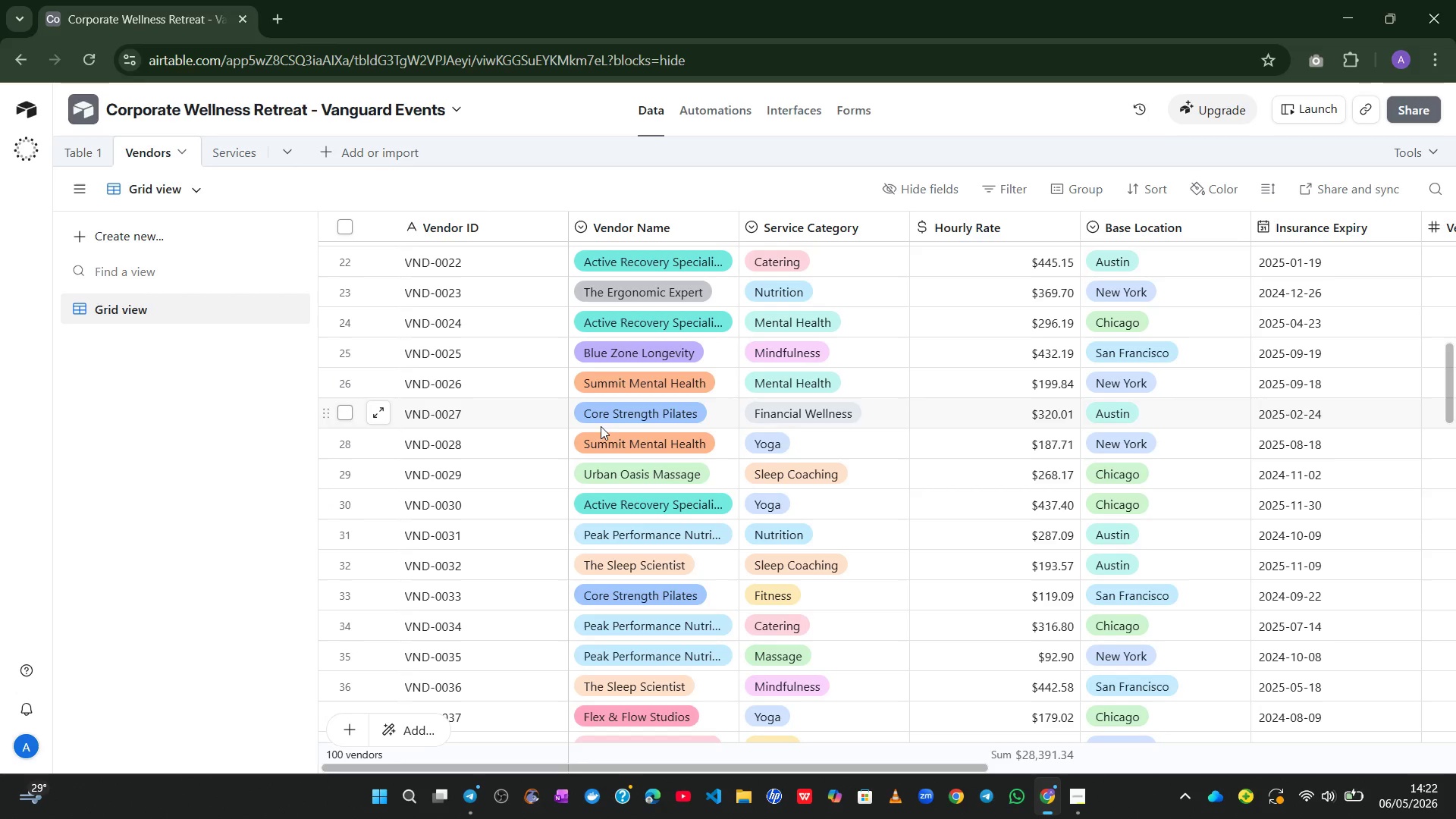 
left_click([71, 154])
 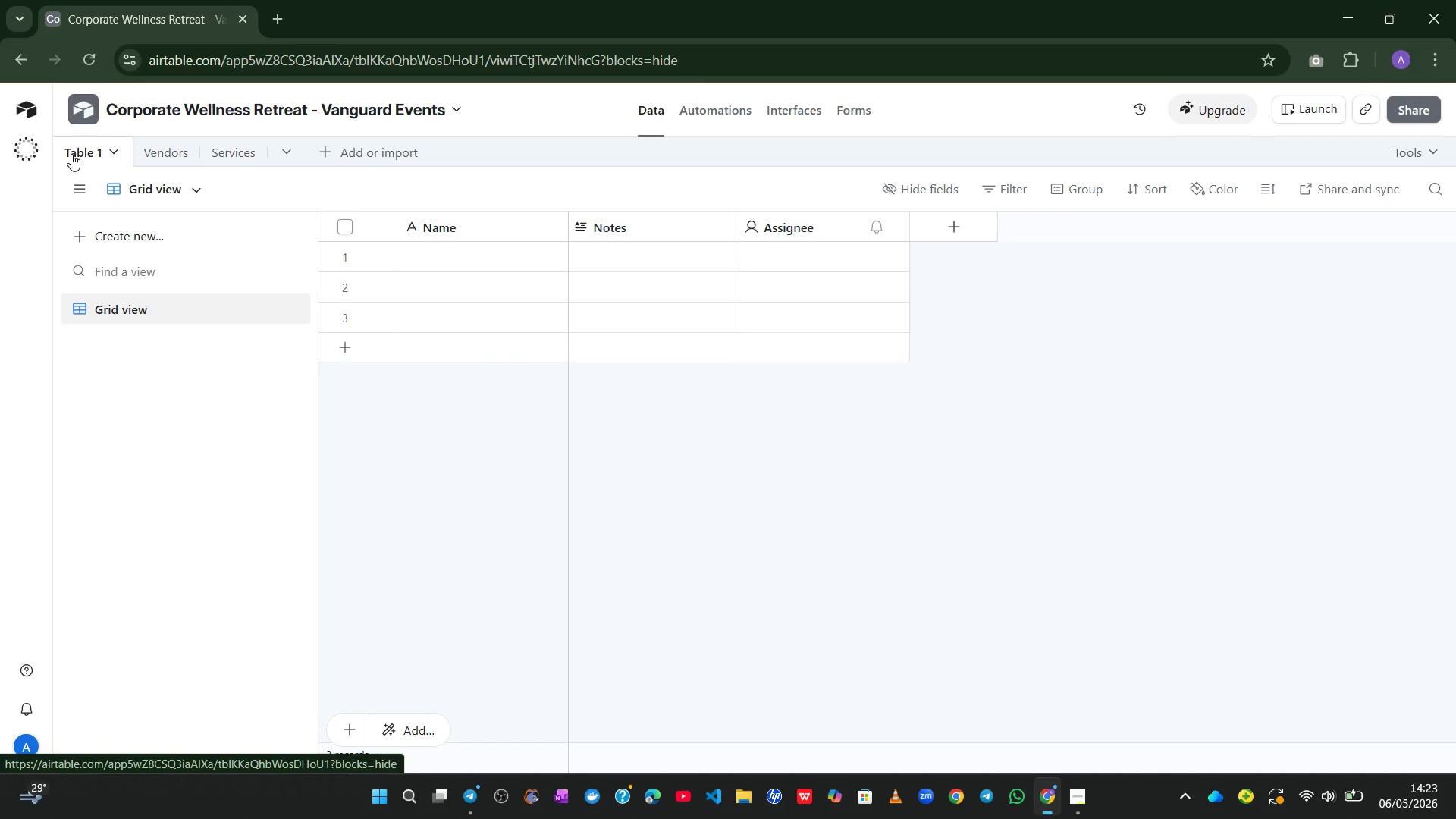 
right_click([71, 154])
 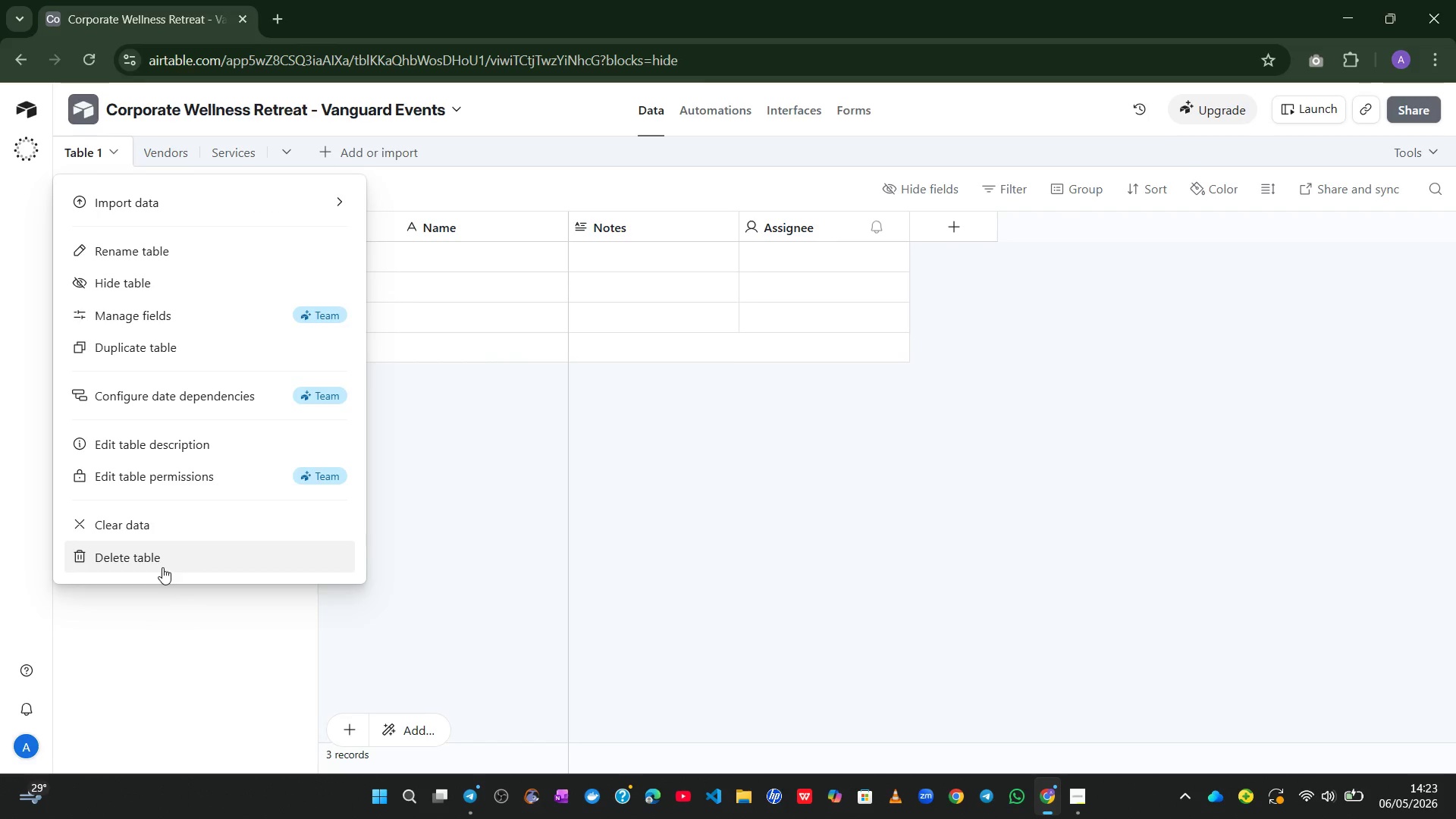 
left_click([642, 590])
 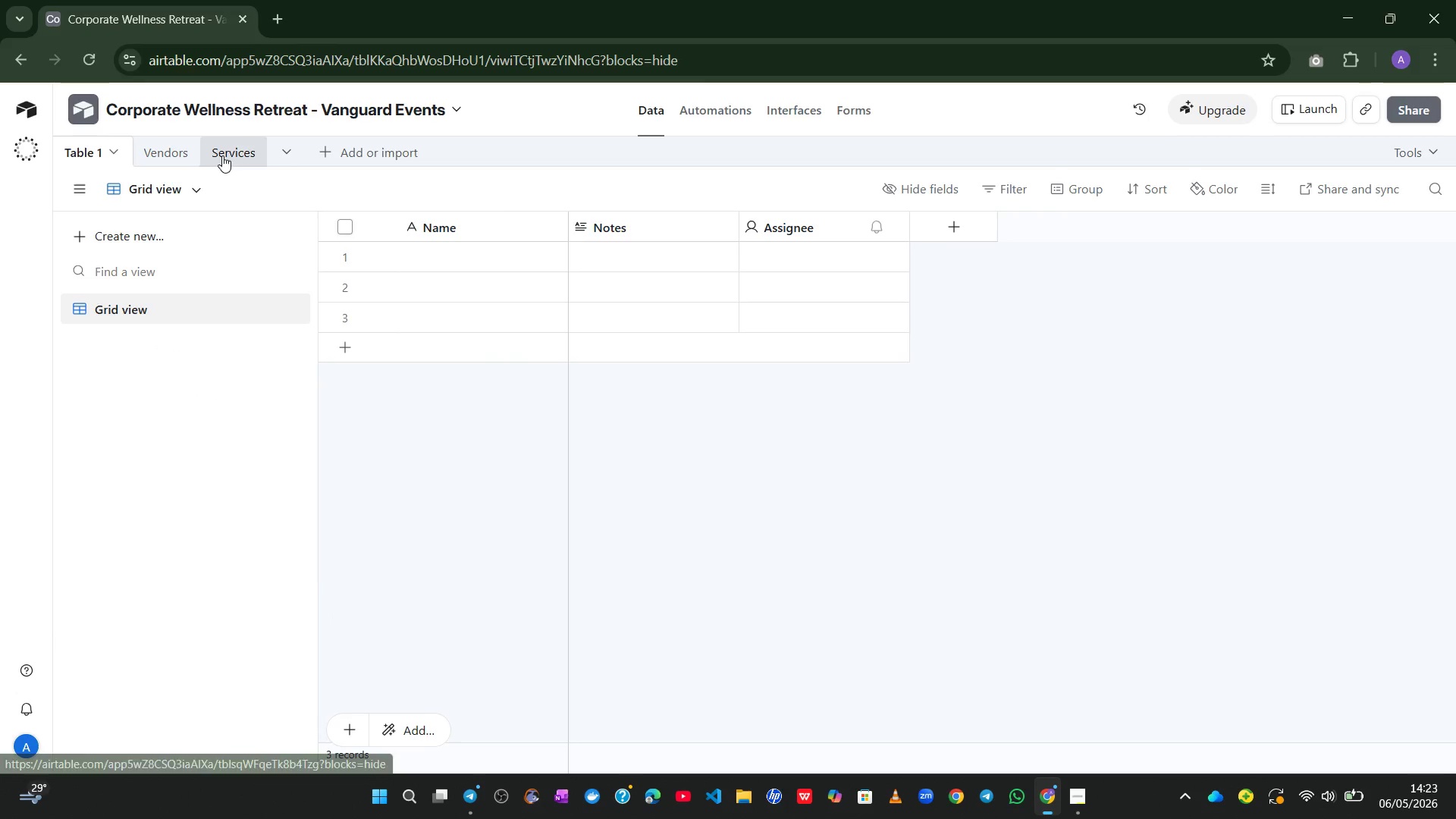 
left_click([228, 155])
 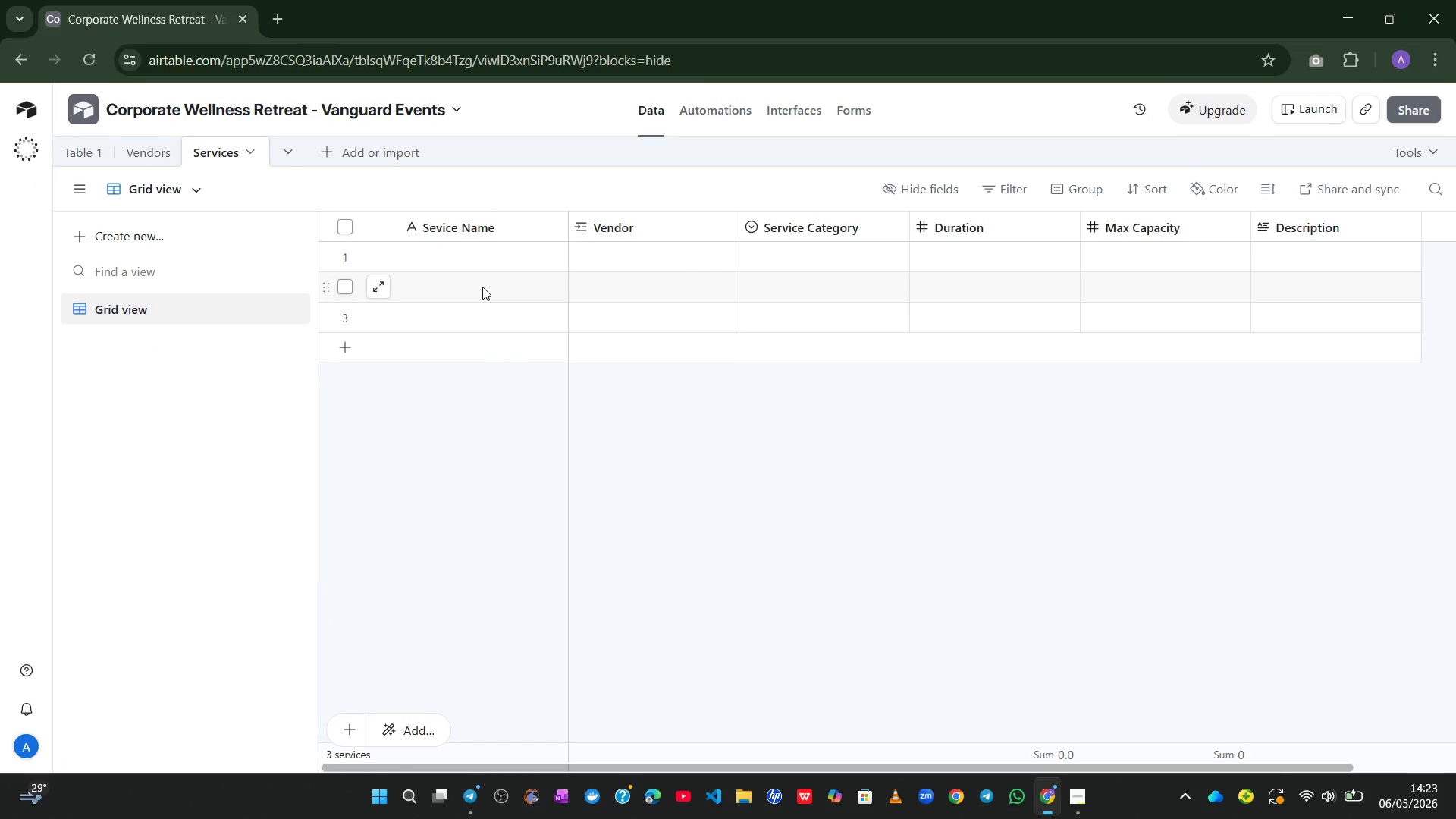 
wait(11.75)
 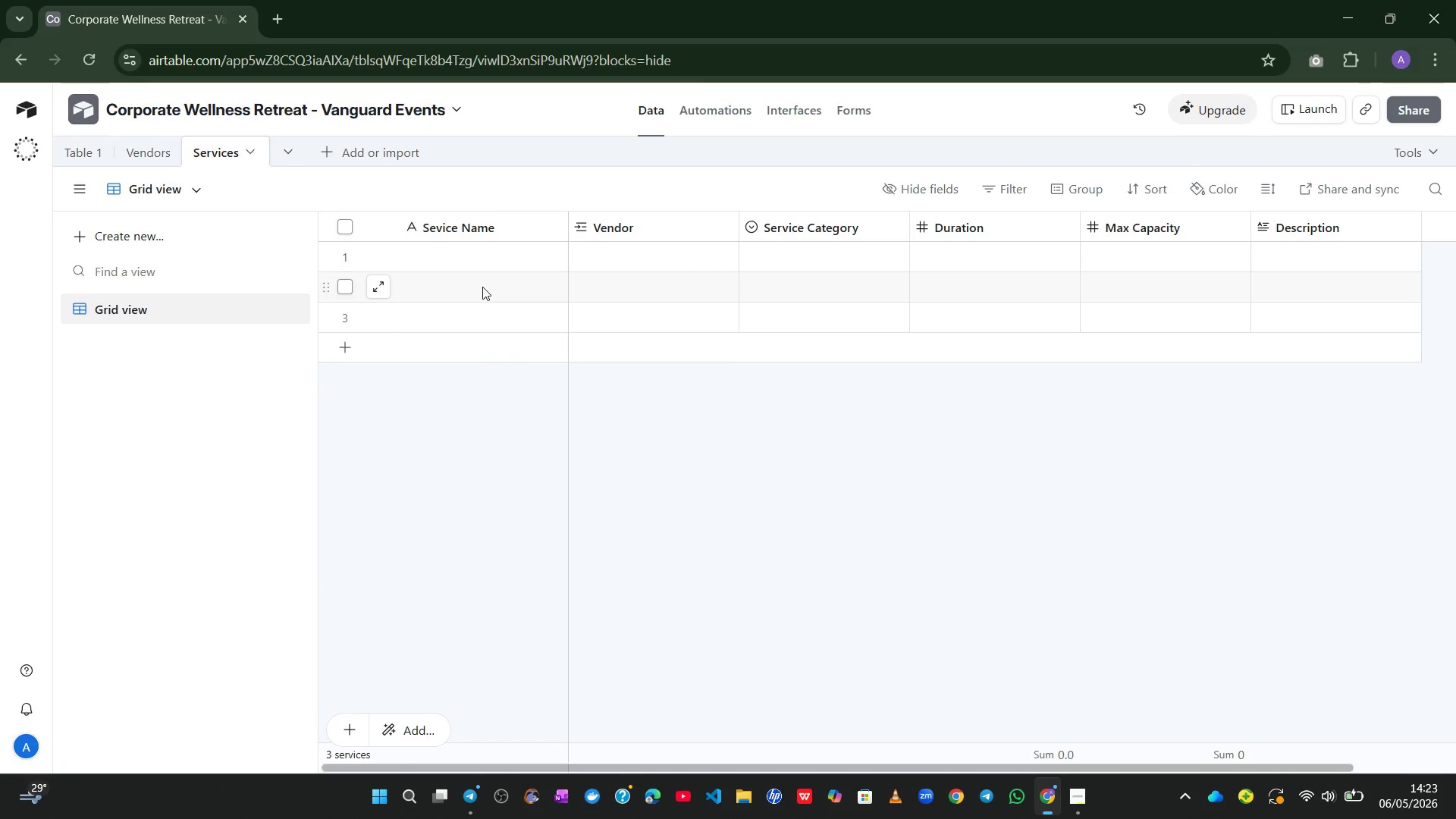 
double_click([483, 249])
 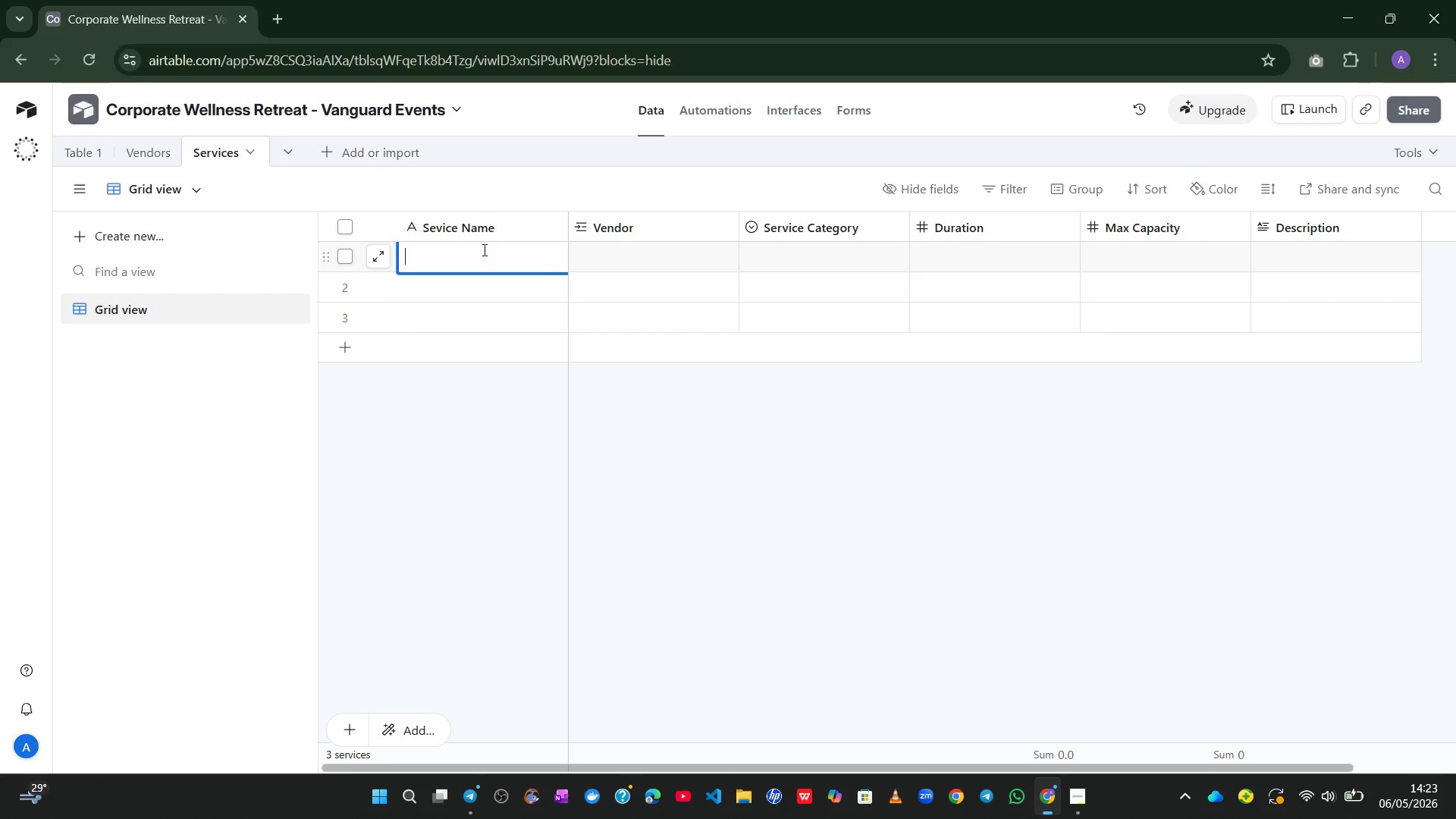 
key(Shift+ShiftLeft)
 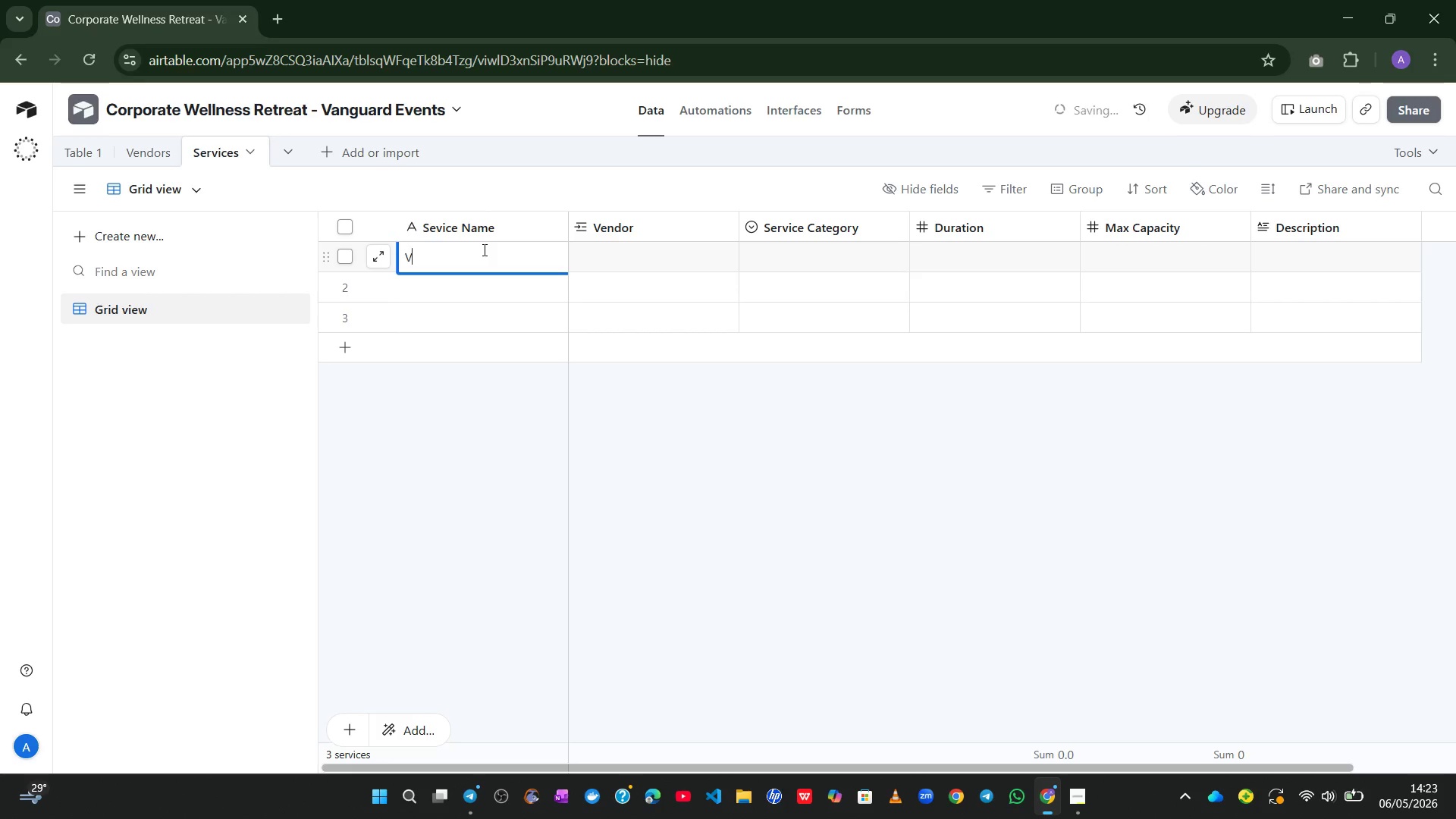 
key(Shift+V)
 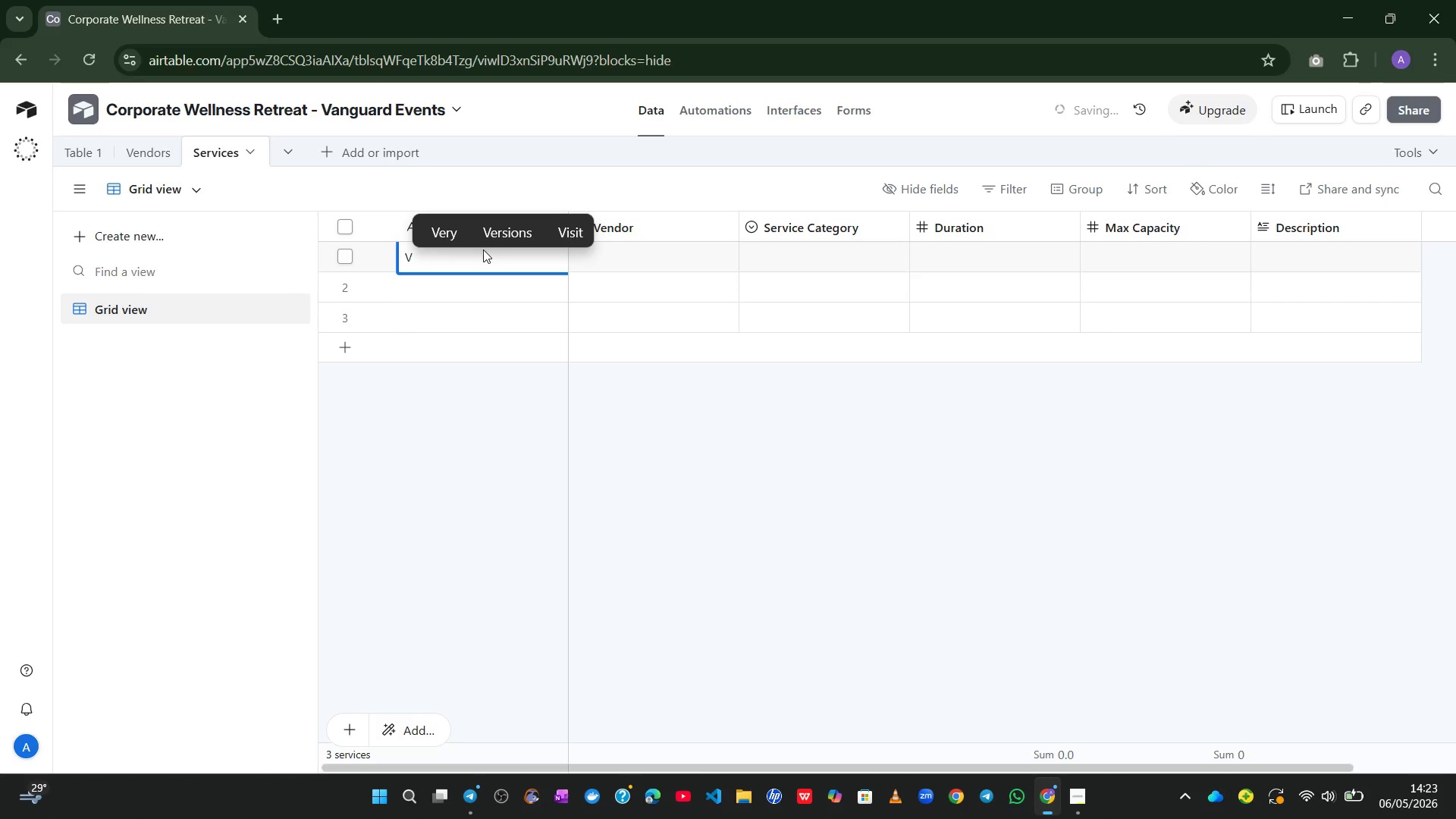 
type(i)
key(Backspace)
key(Backspace)
type(Morning Vinyasa Flow)
 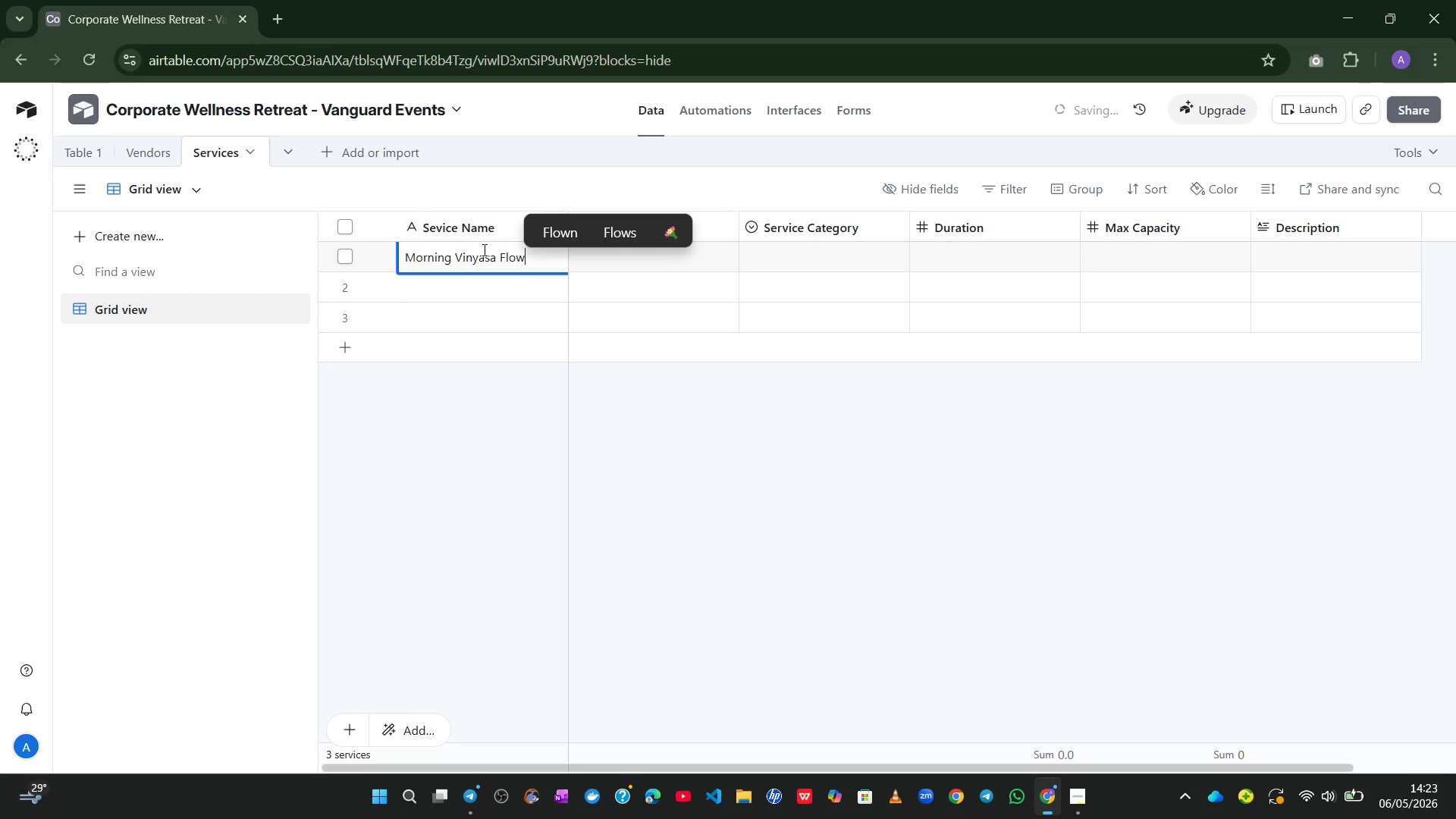 
hold_key(key=ShiftLeft, duration=0.38)
 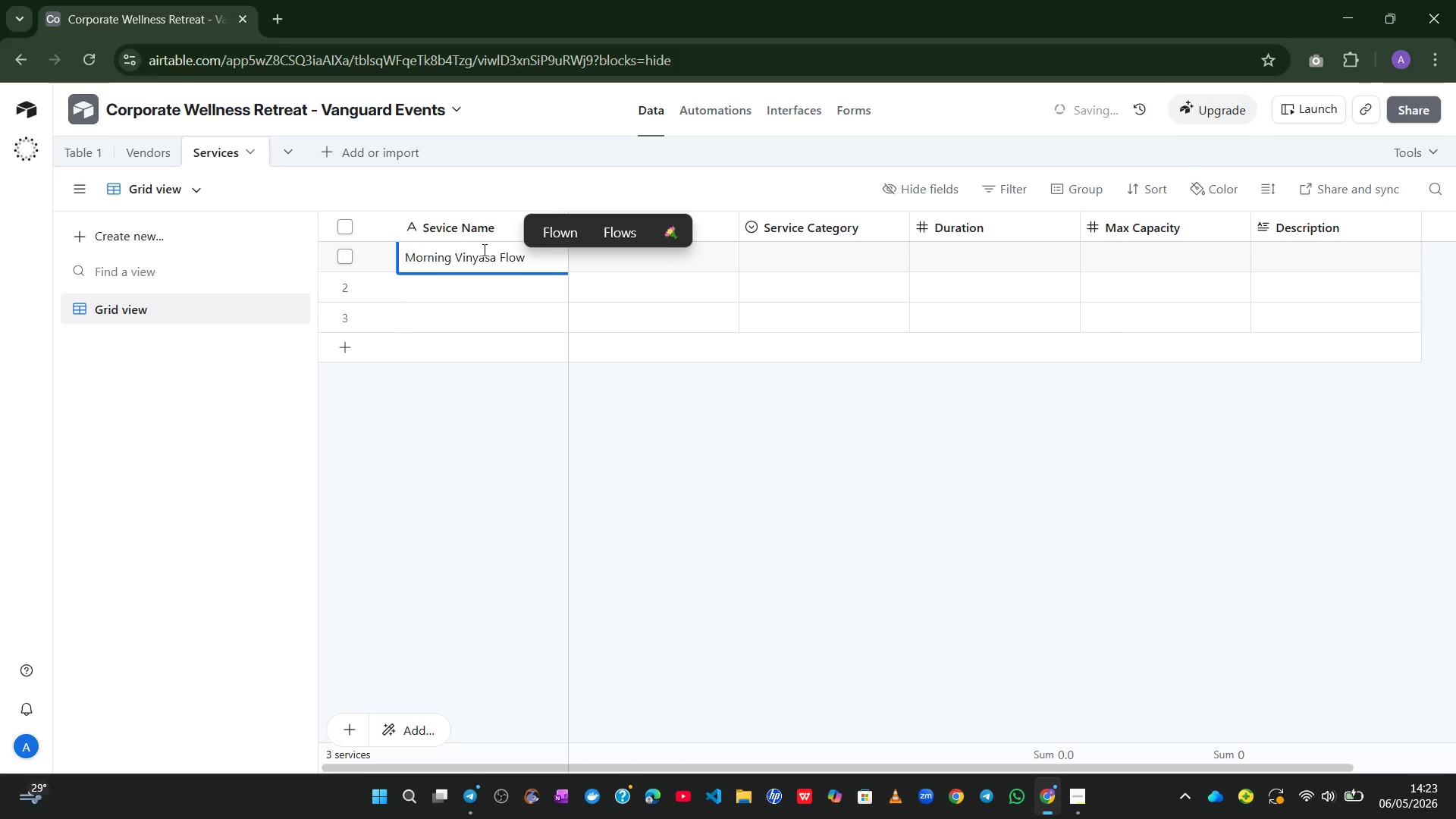 
key(Shift+Enter)
 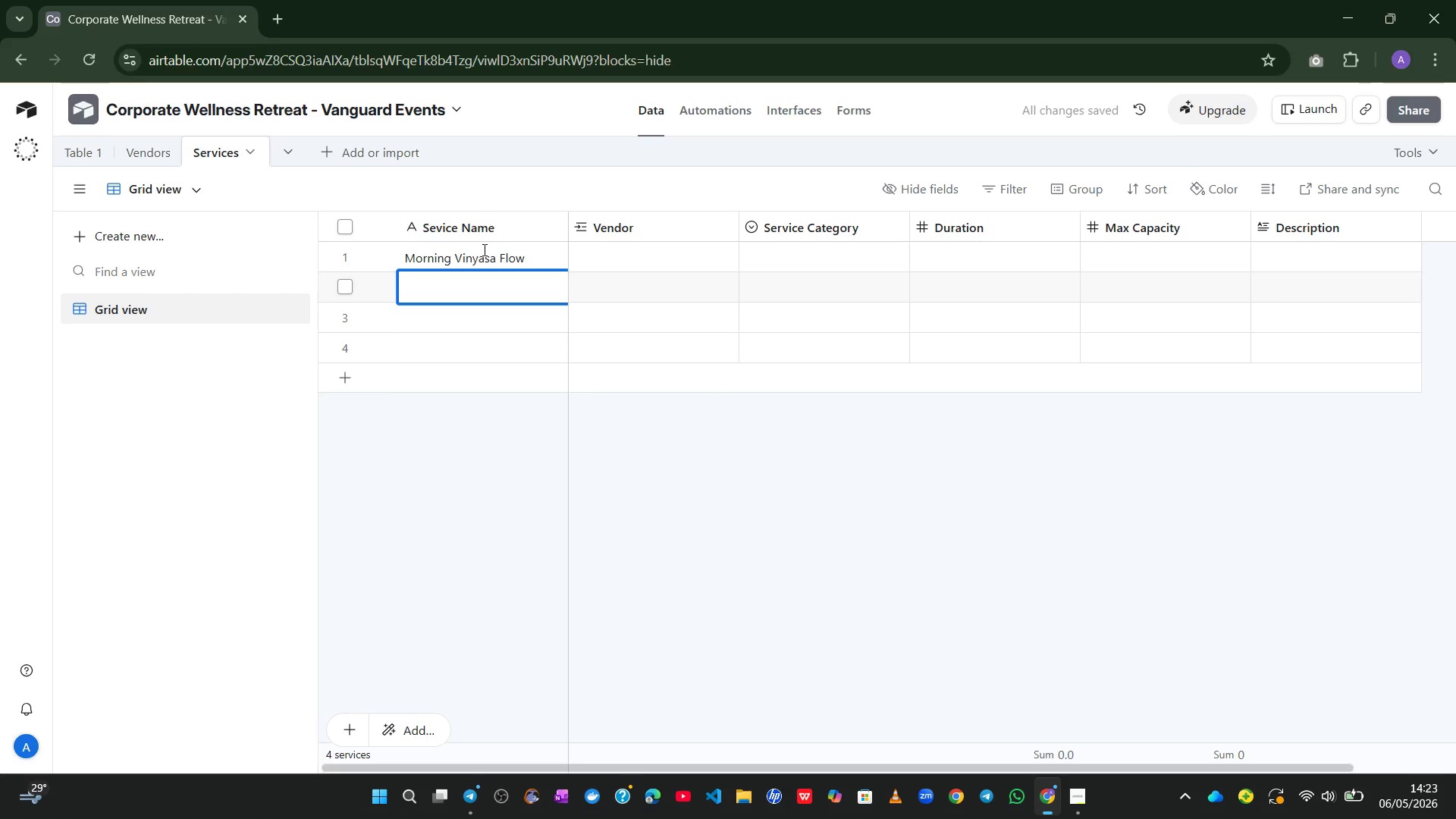 
type(Corporate Nutrition Talk)
 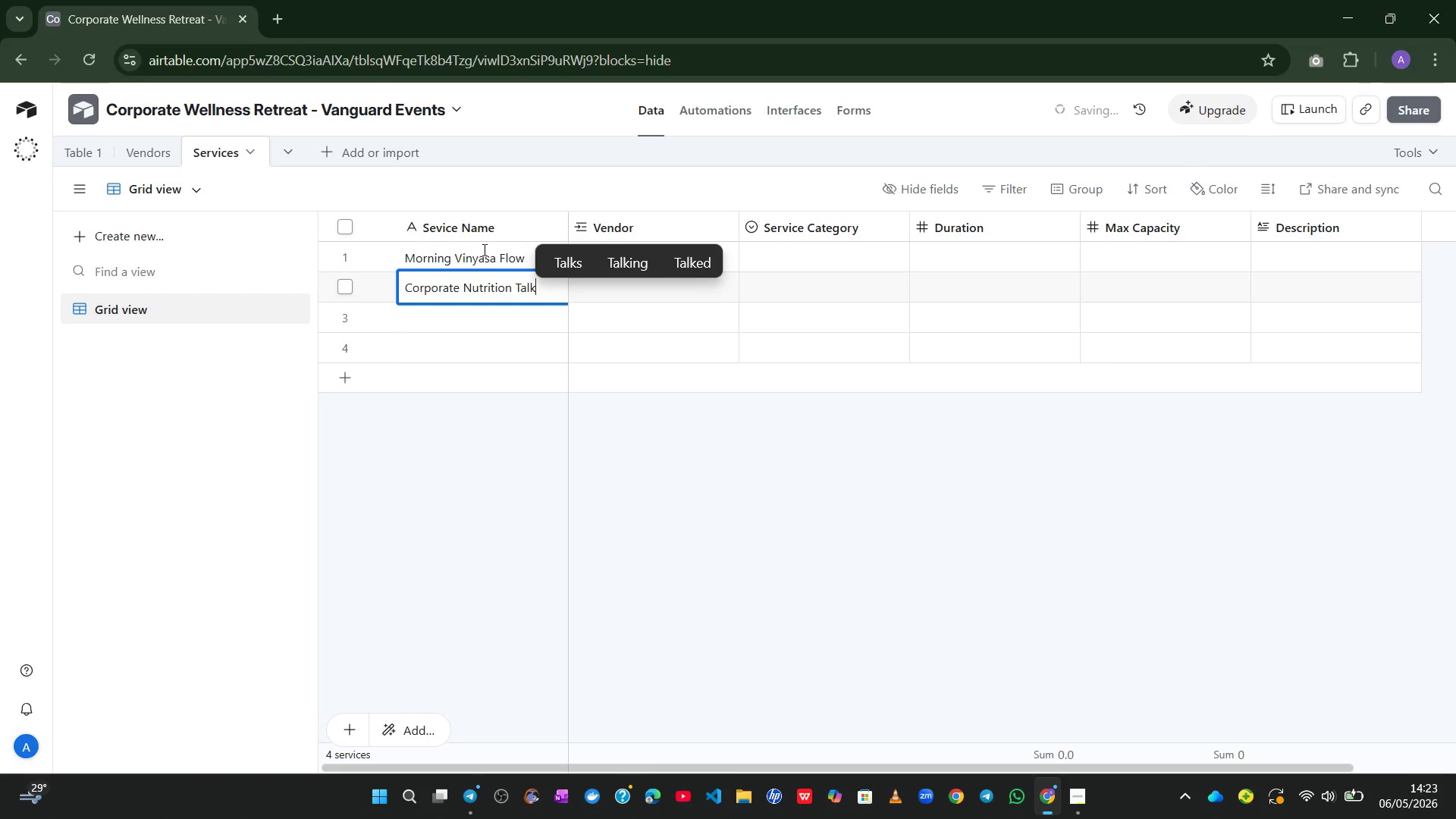 
key(Shift+Enter)
 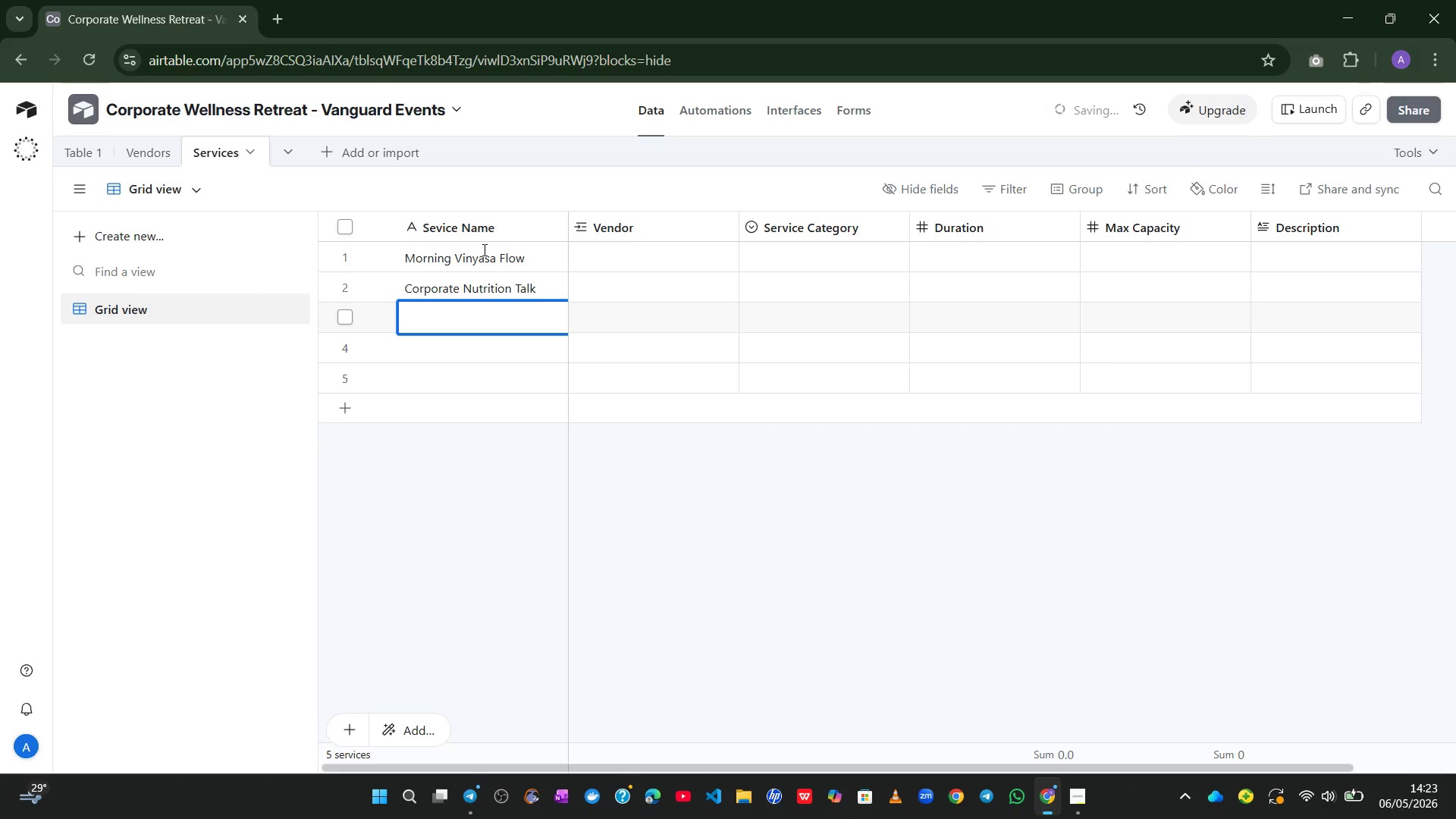 
type(Stress Manage)
 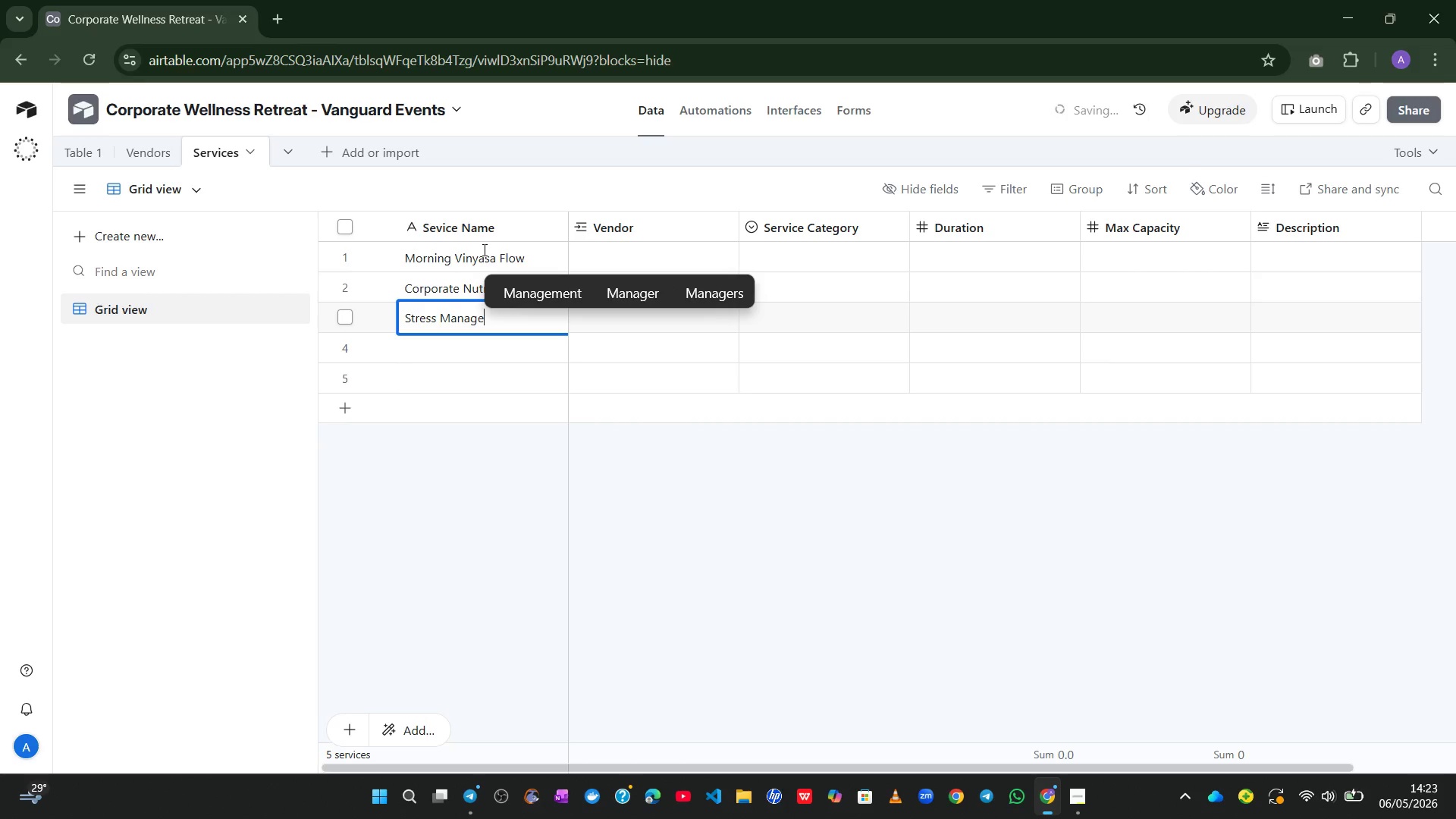 
left_click([539, 303])
 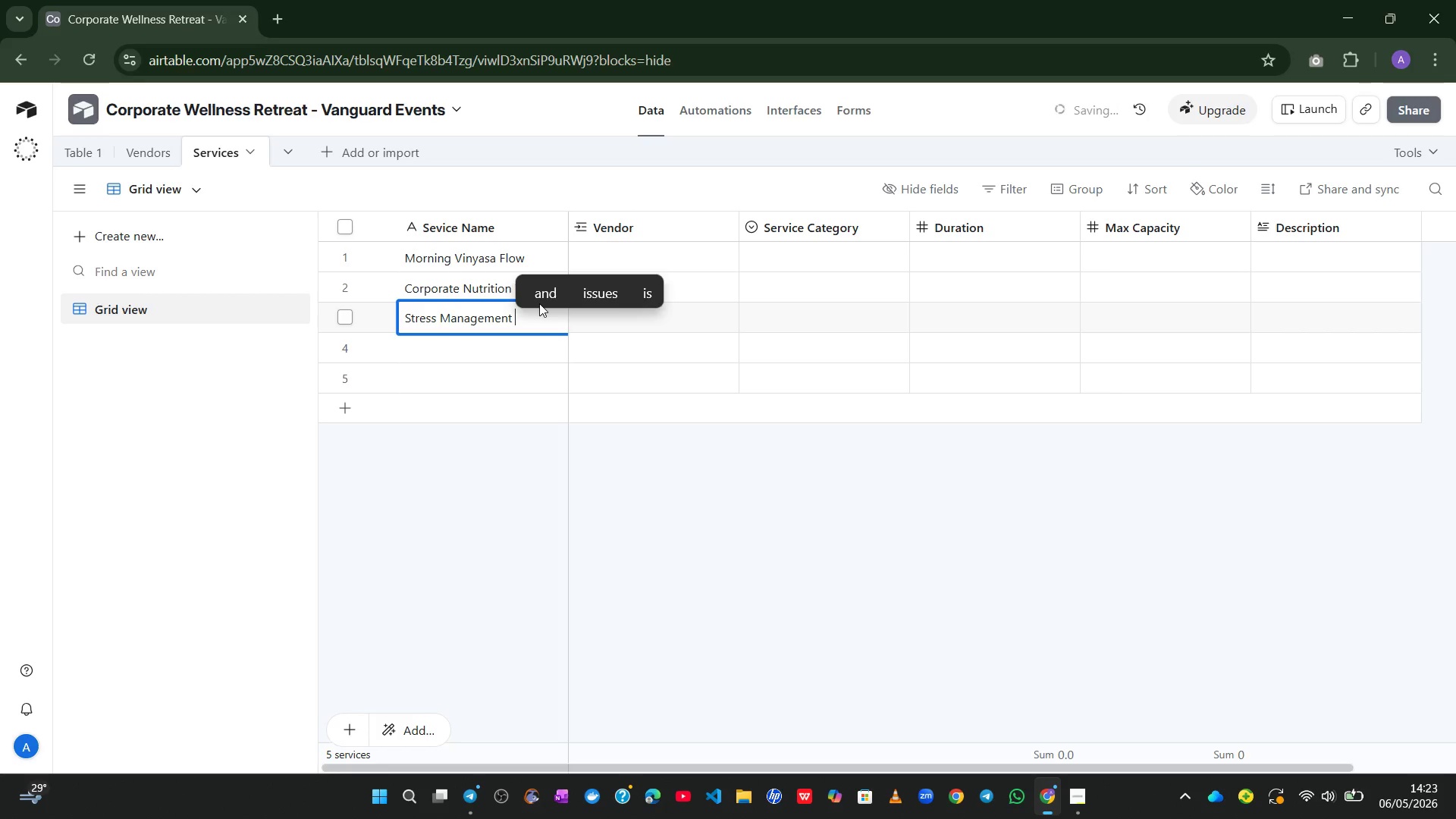 
type(Workshop)
 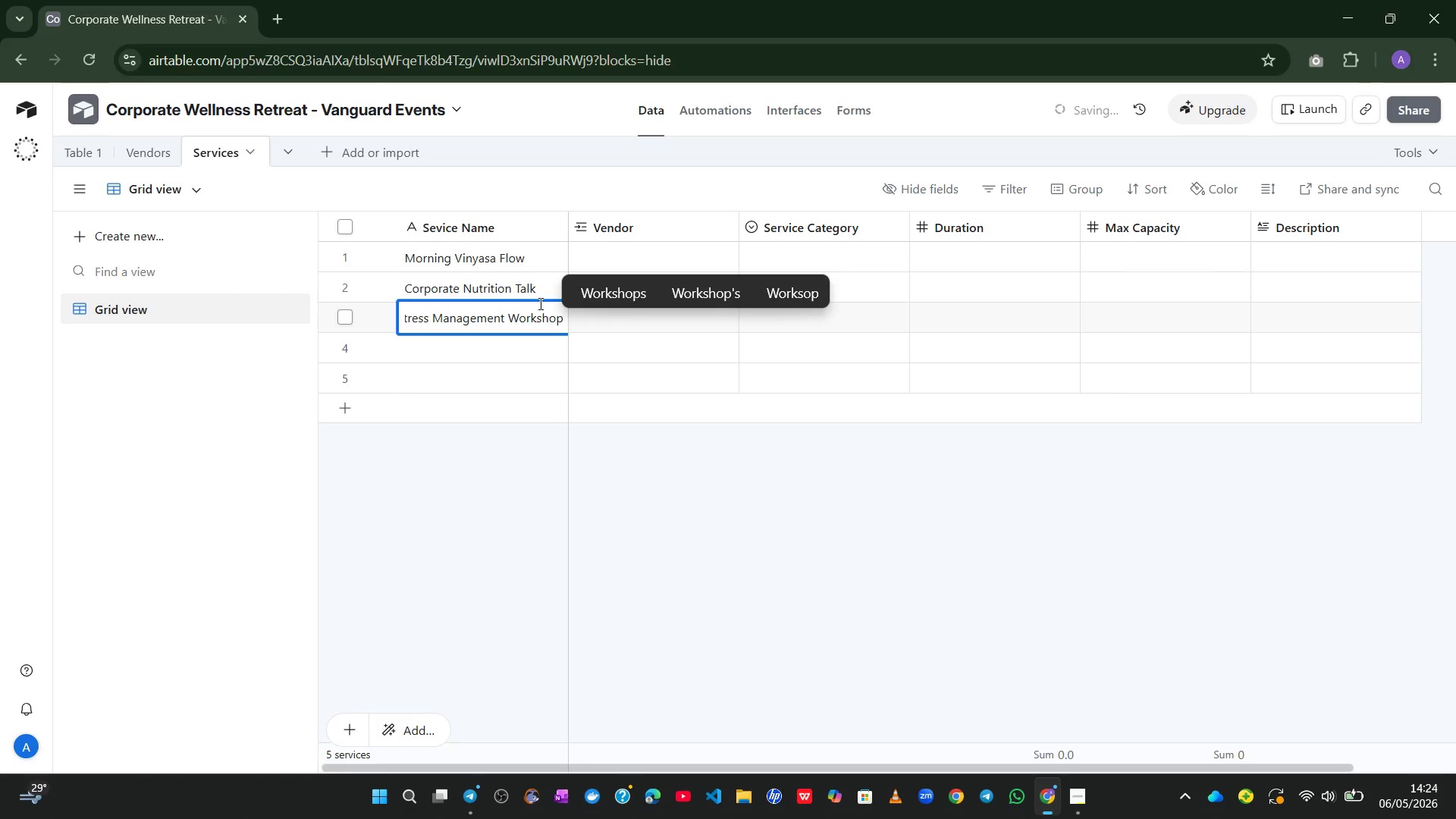 
key(Shift+Enter)
 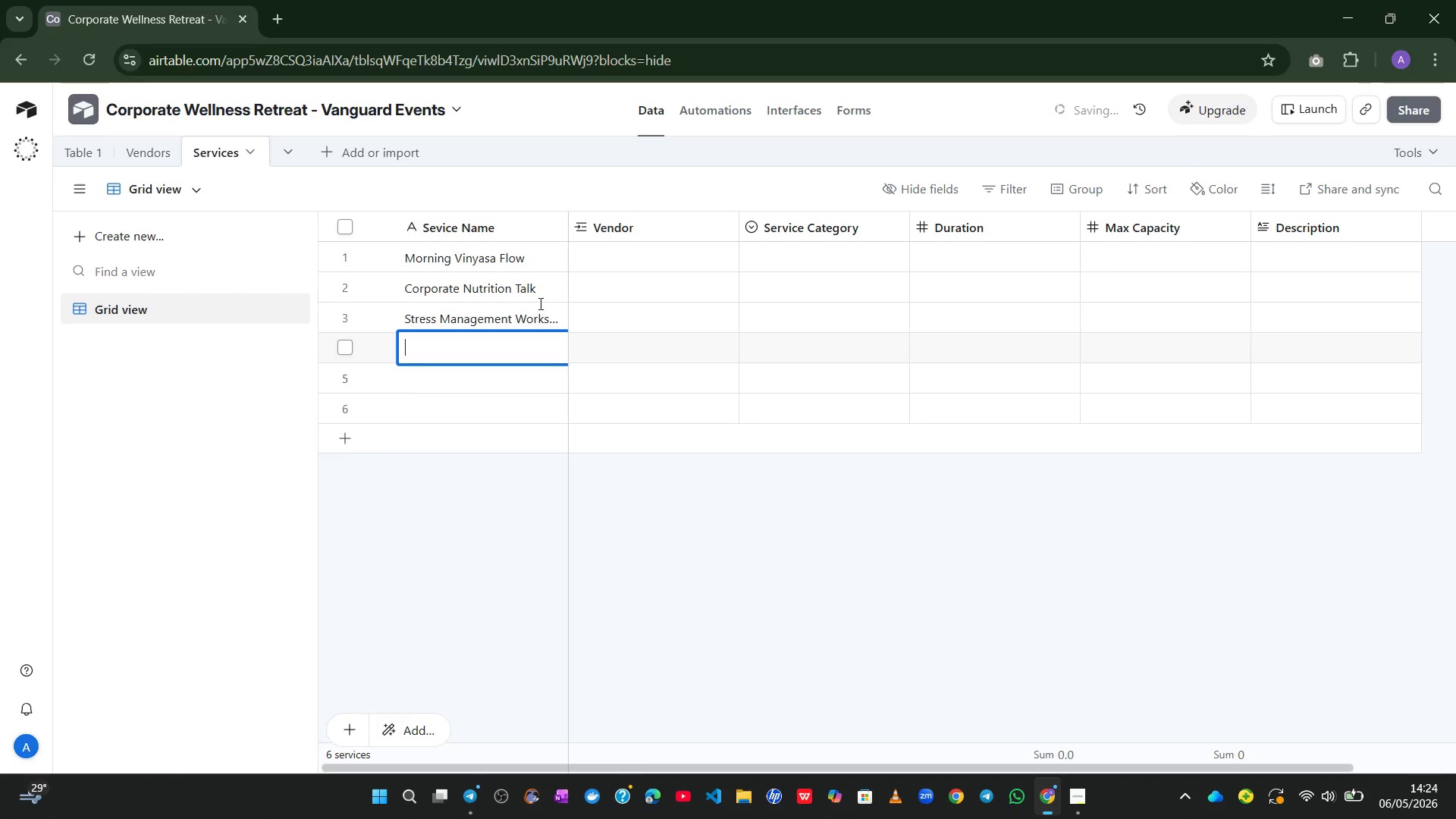 
type(Chair Message Sessions)
 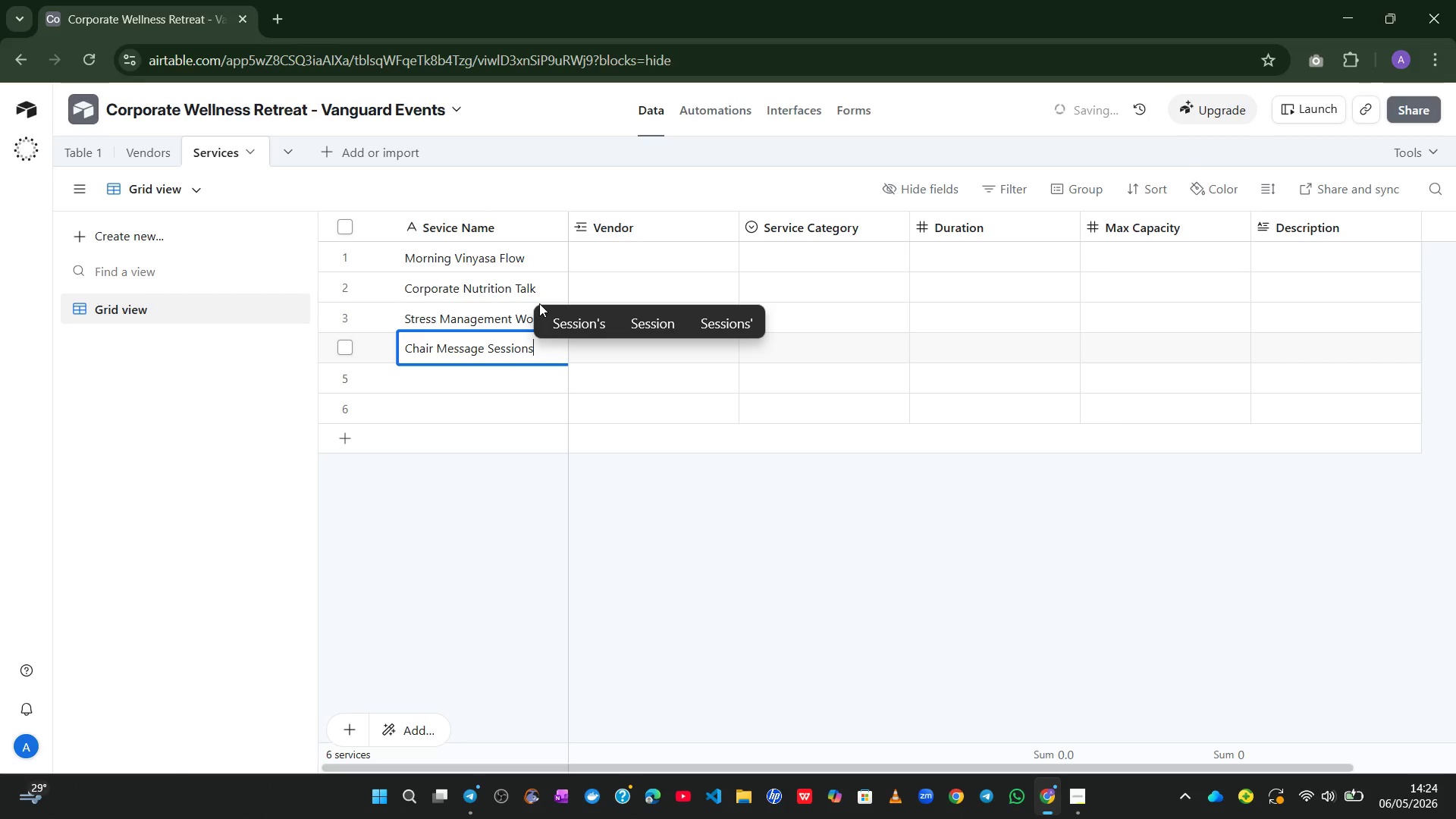 
left_click([352, 380])
 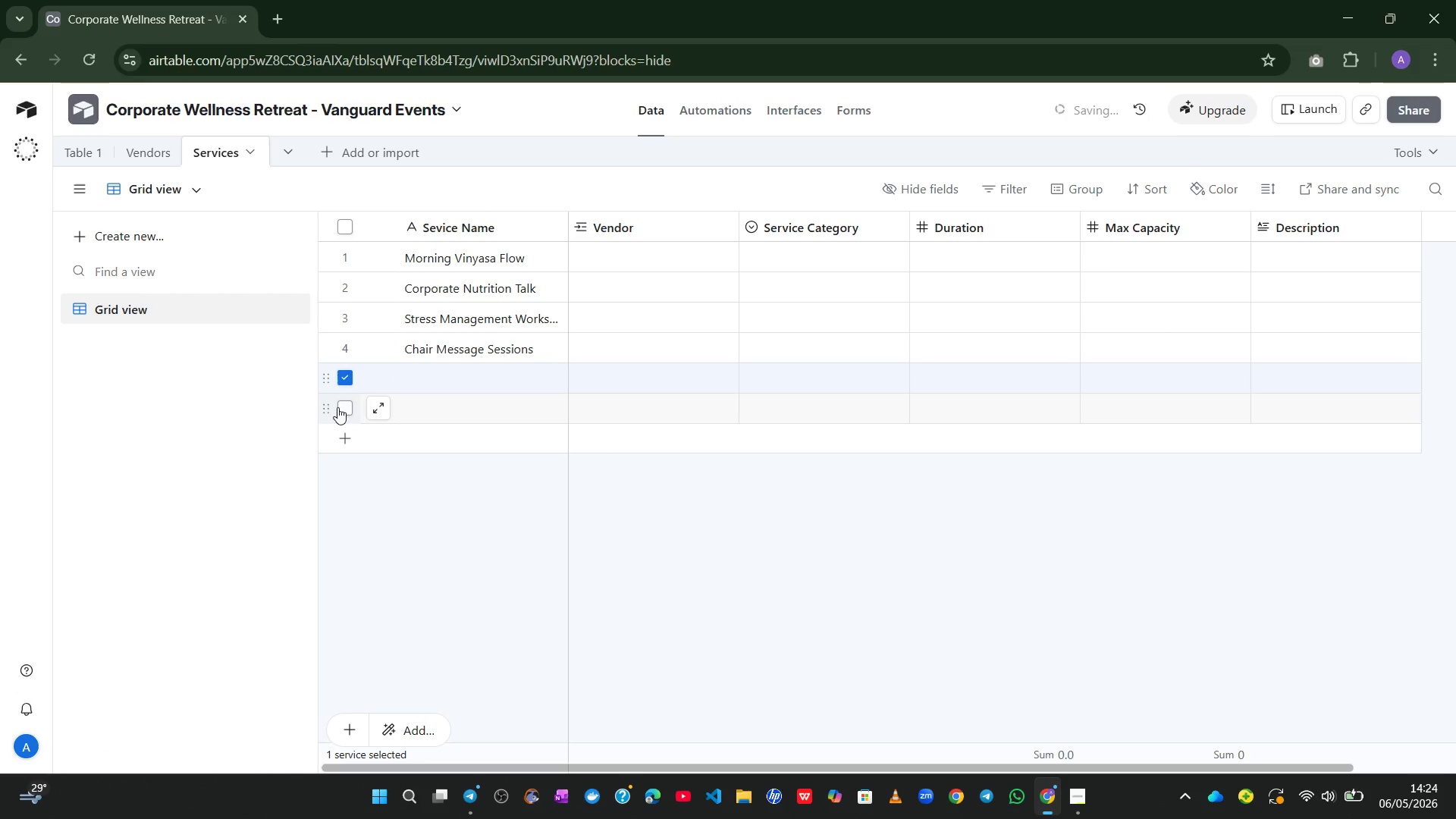 
left_click([337, 406])
 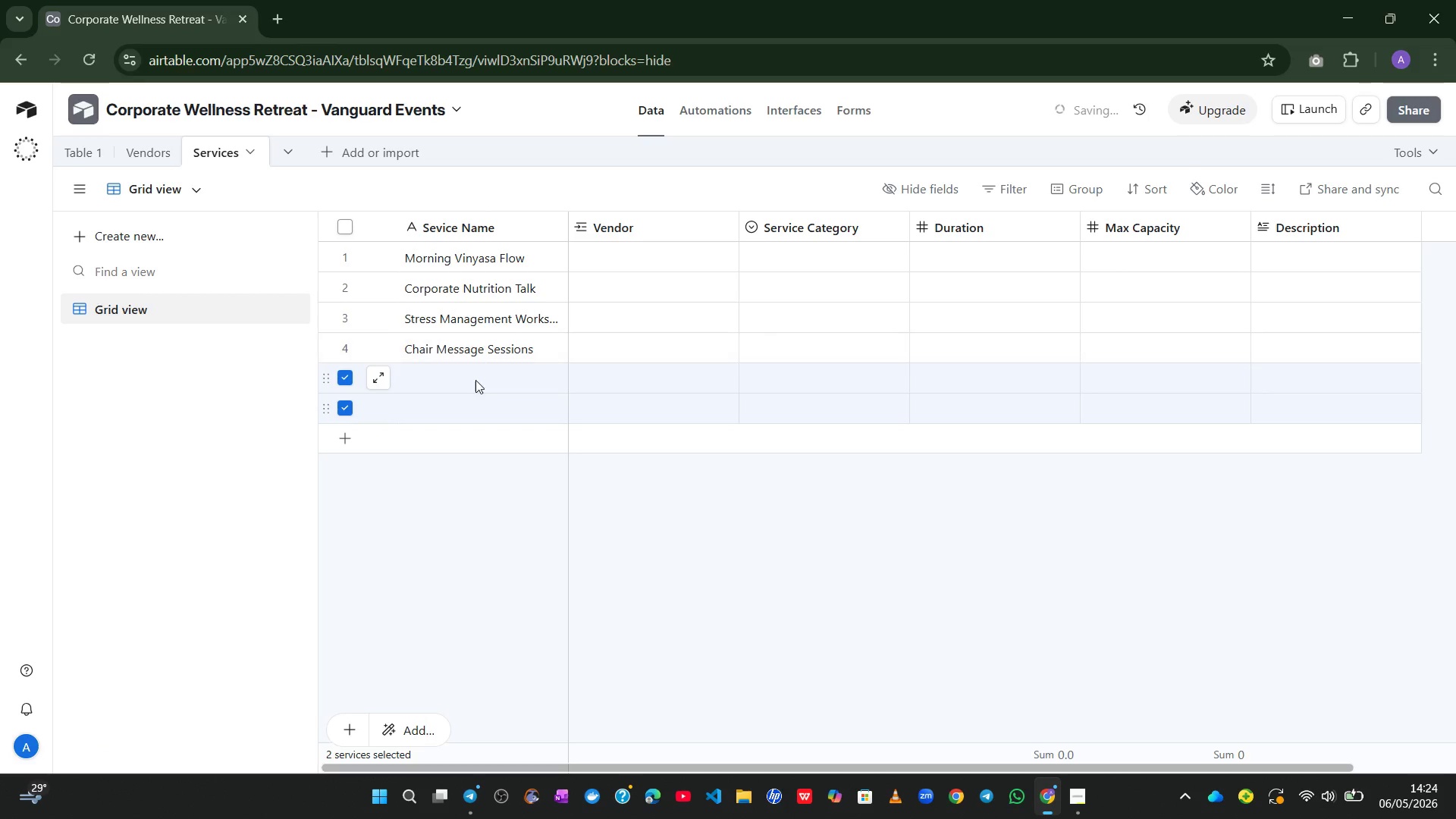 
right_click([475, 382])
 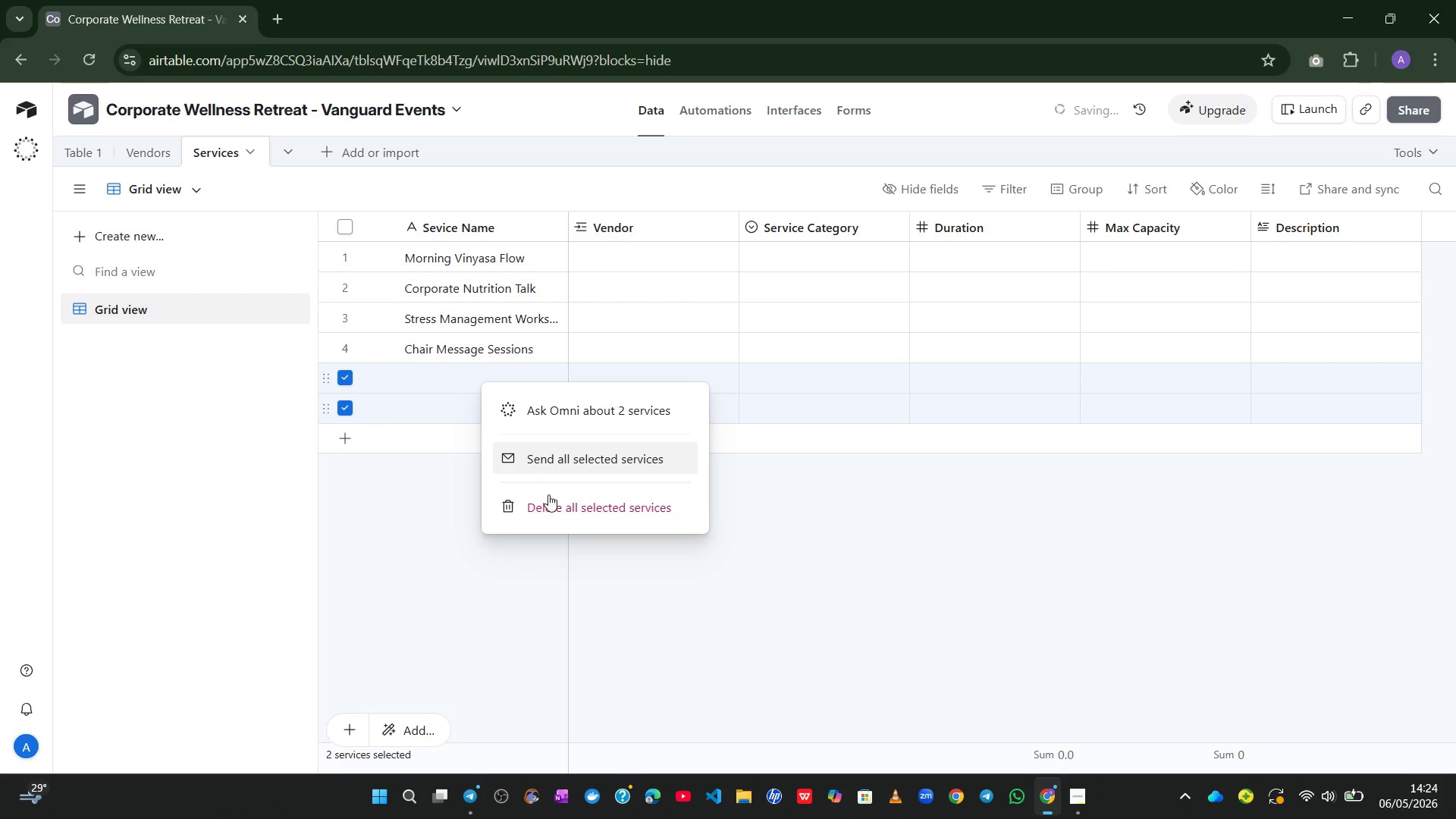 
left_click([552, 498])
 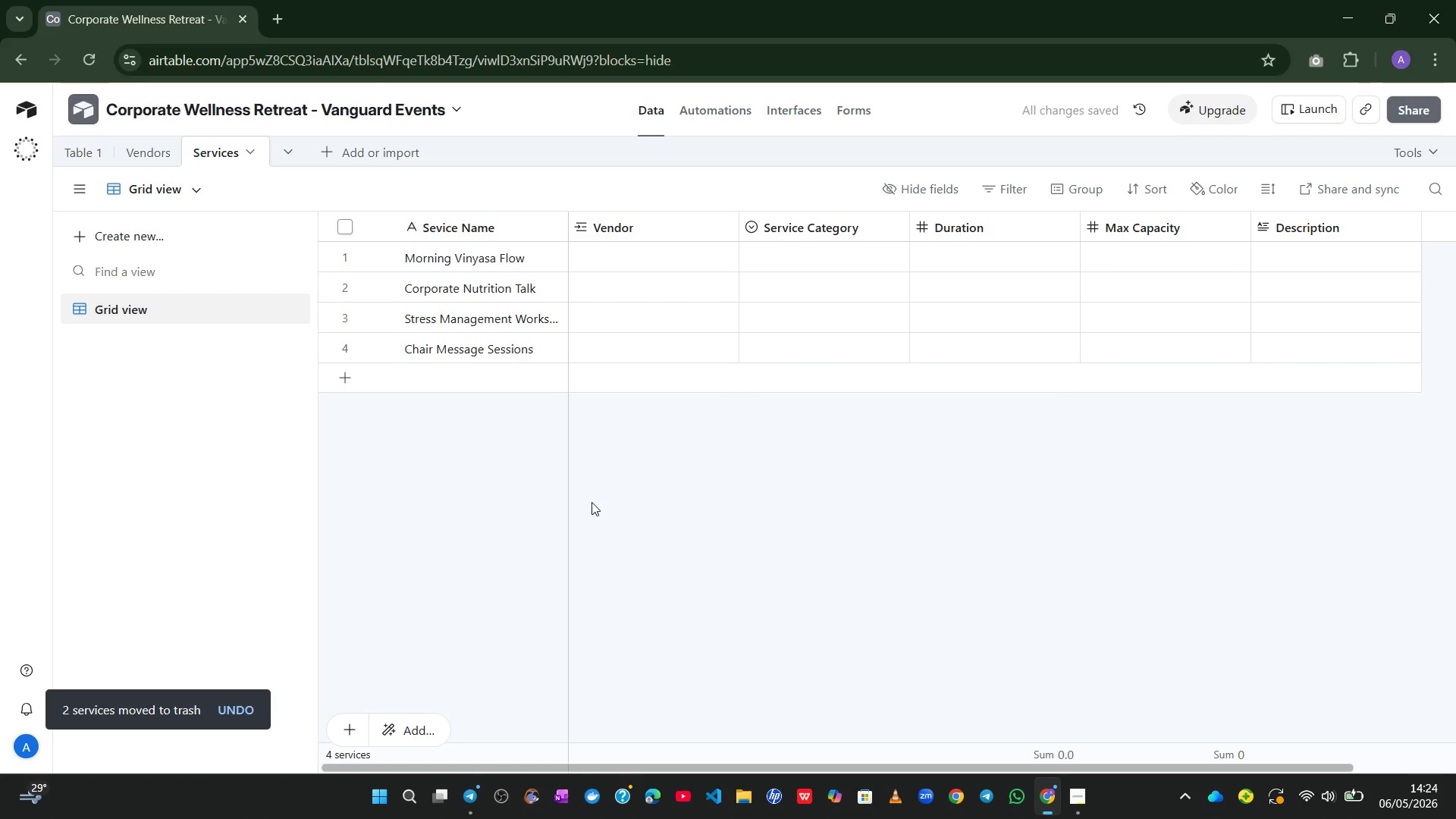 
wait(6.91)
 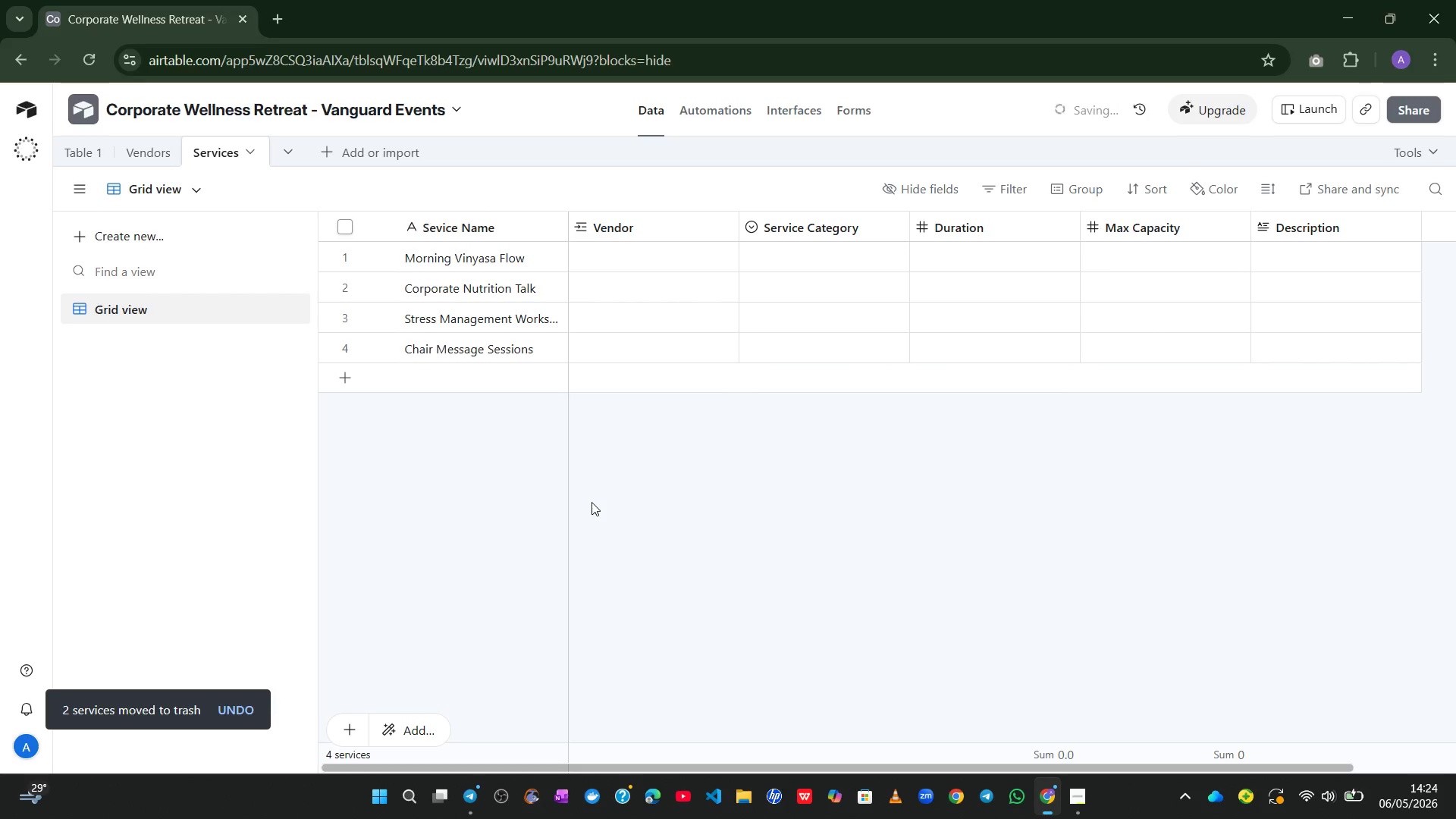 
left_click([634, 262])
 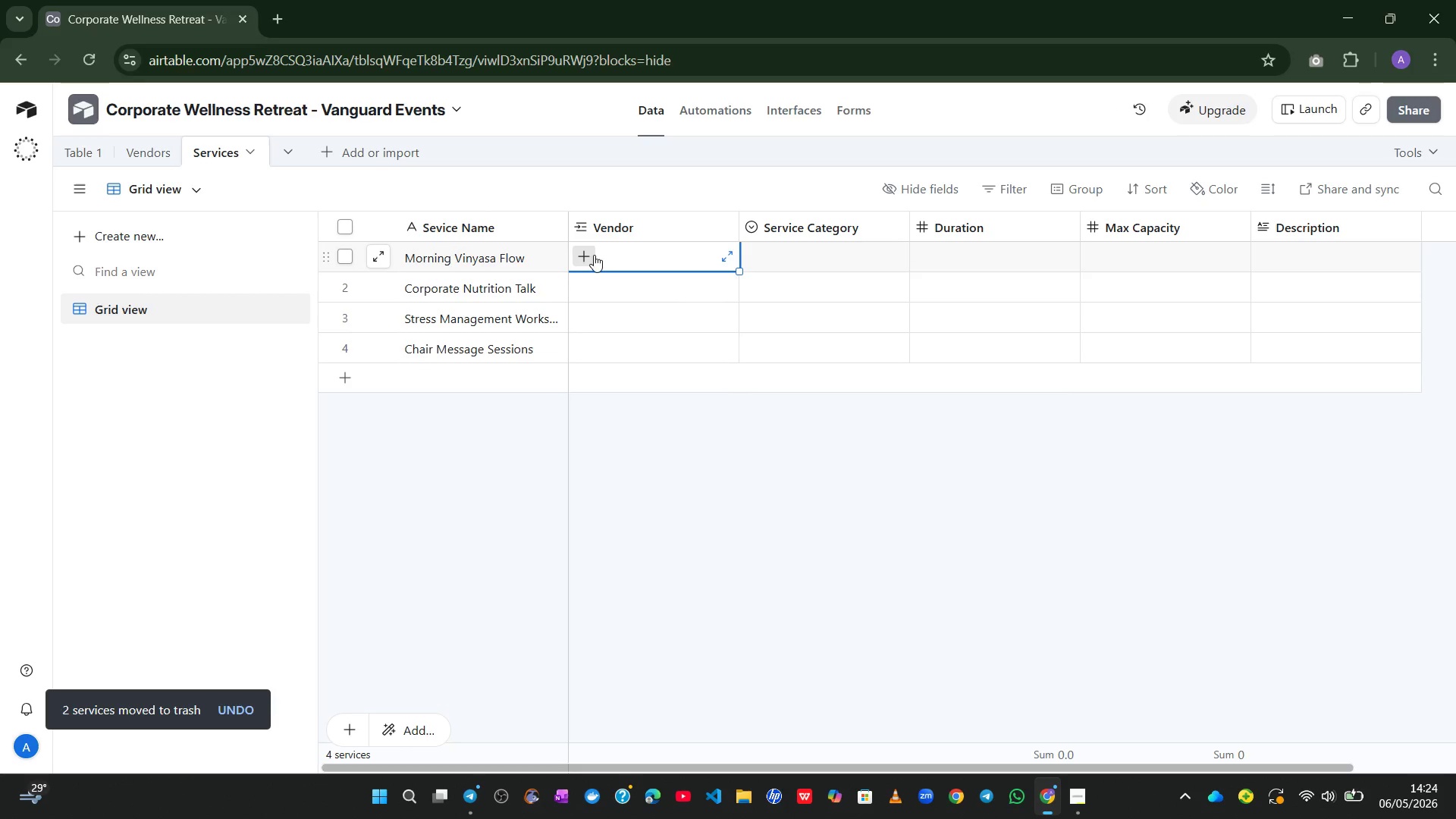 
left_click([585, 254])
 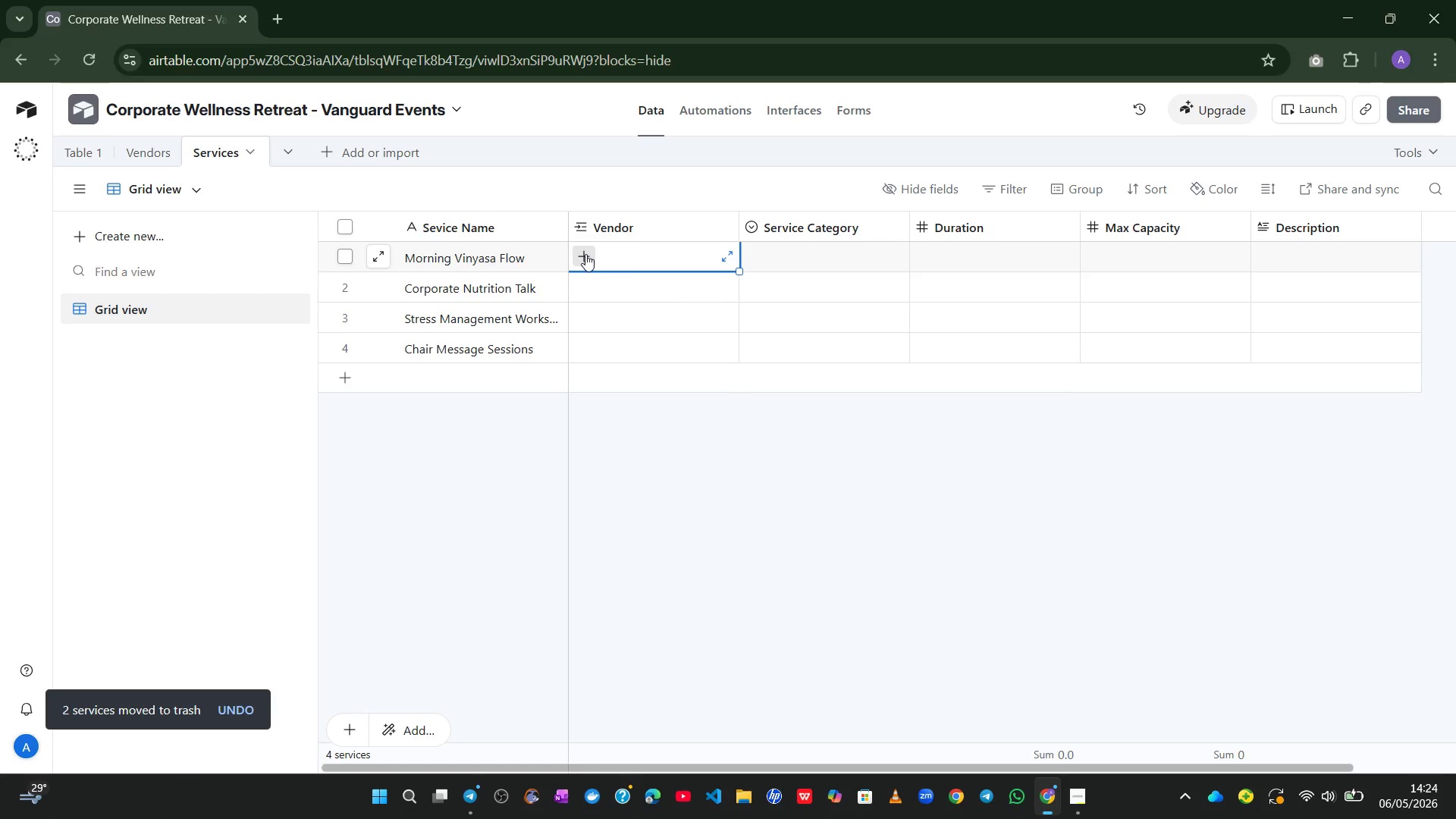 
mouse_move([607, 271])
 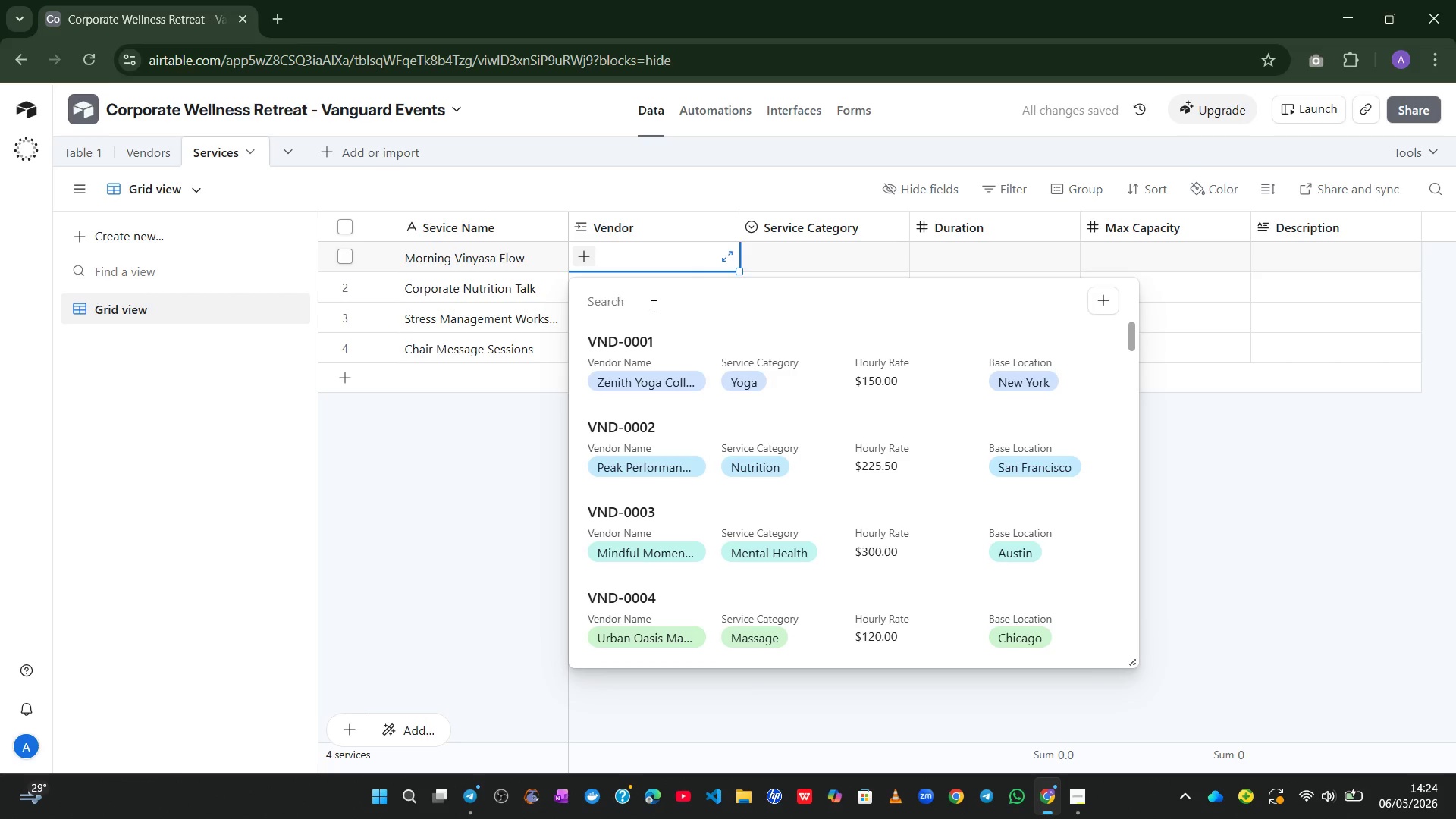 
key(Z)
 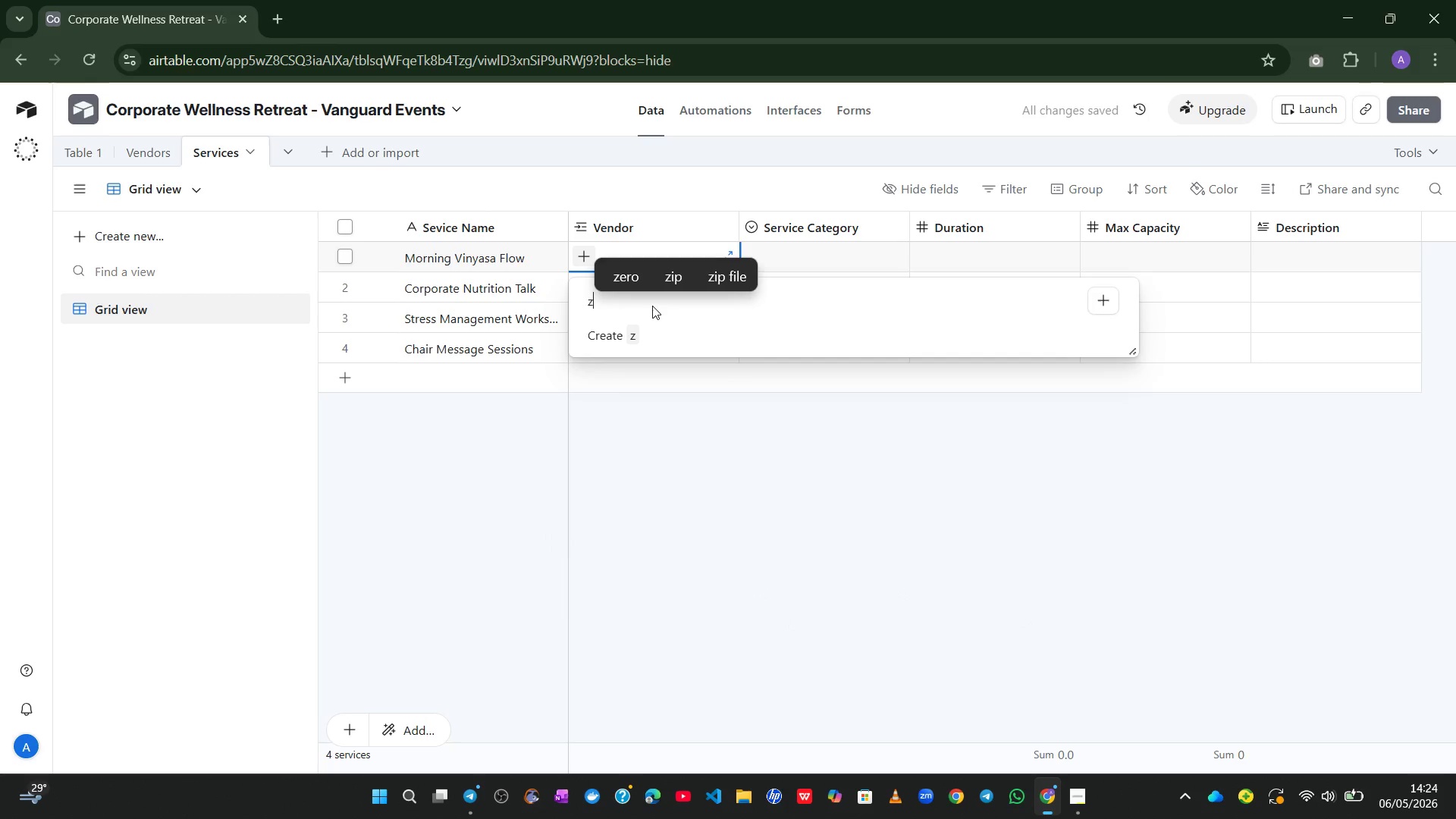 
key(Backspace)
 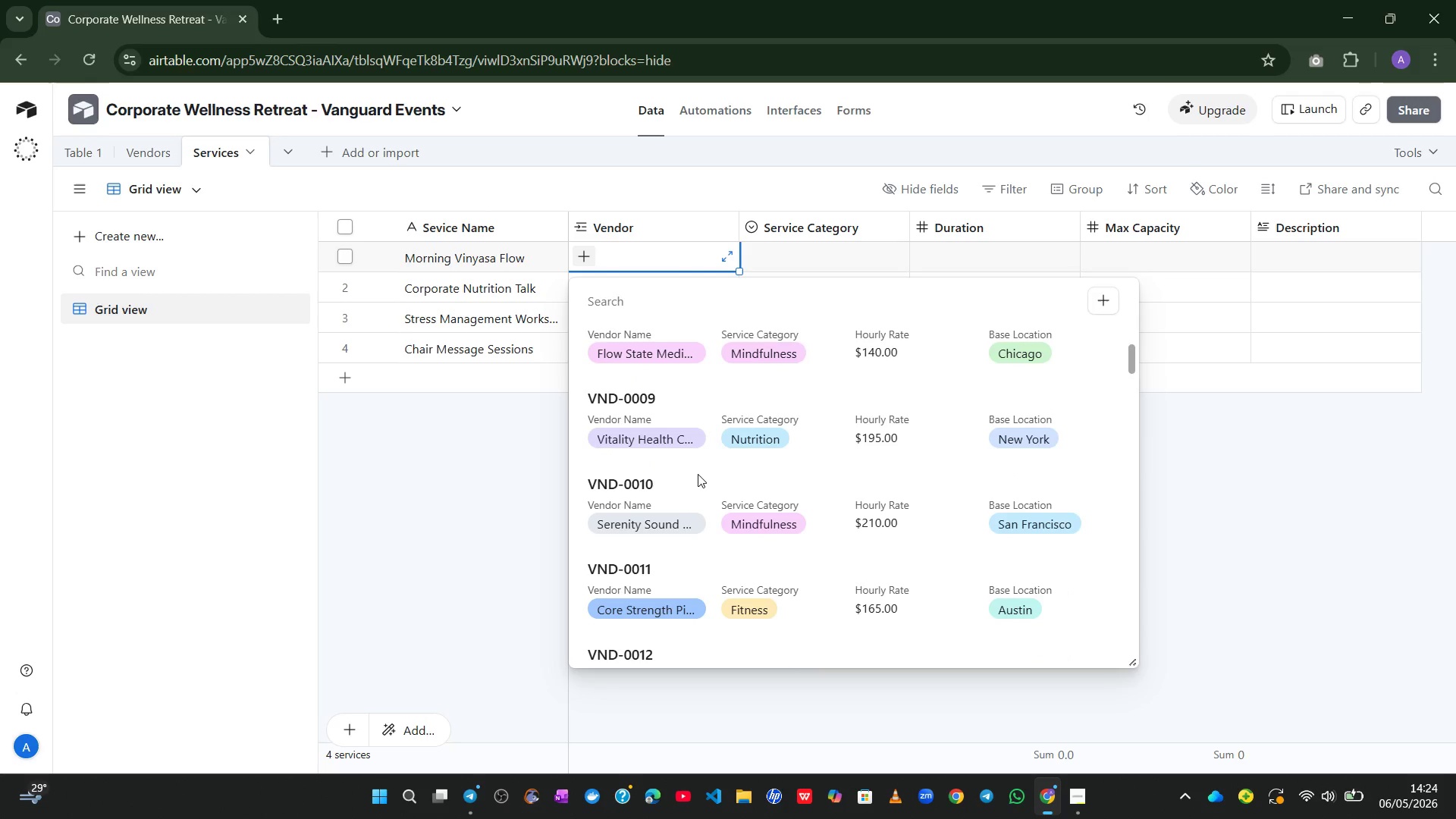 
wait(17.94)
 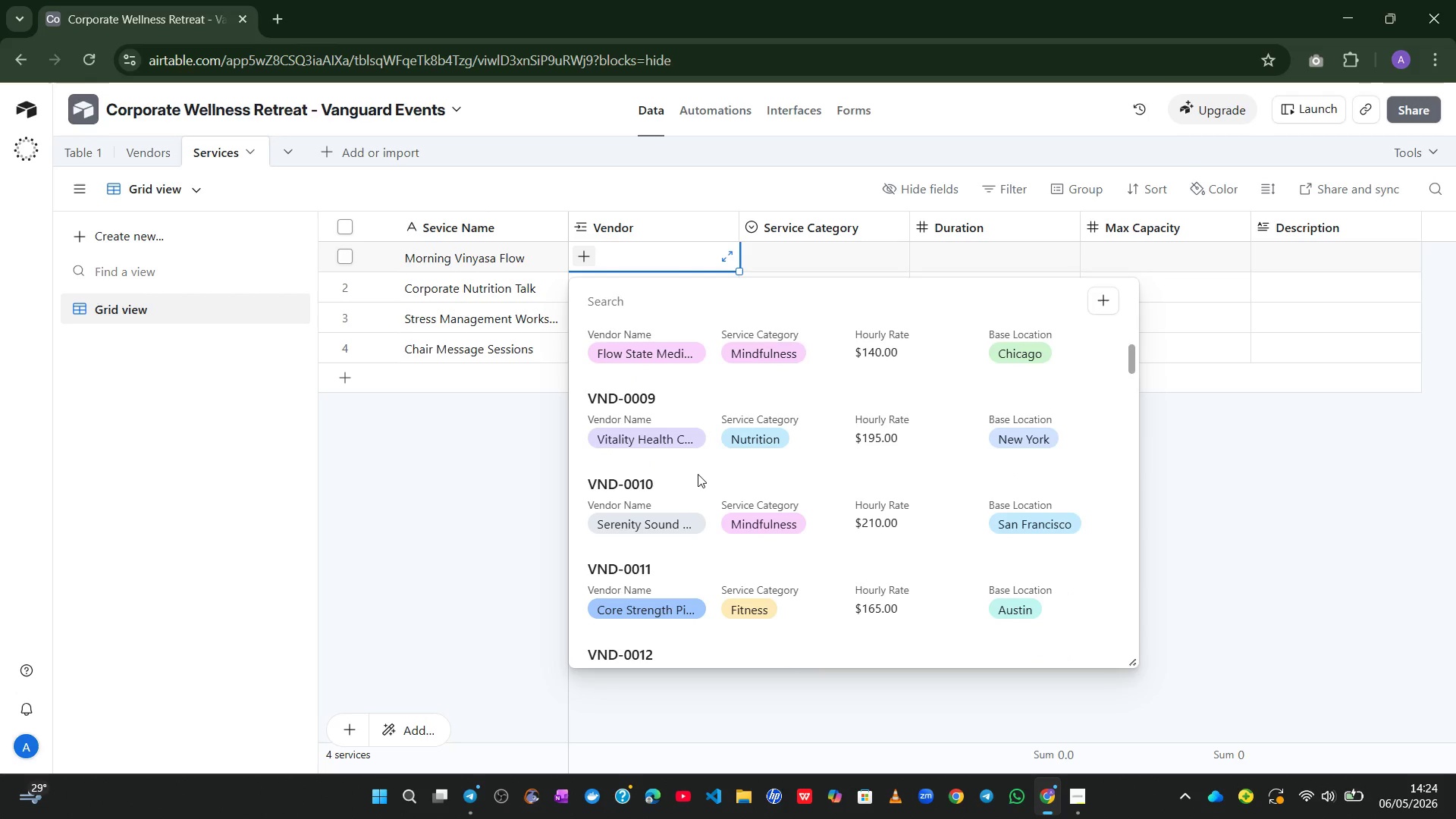 
left_click([665, 365])
 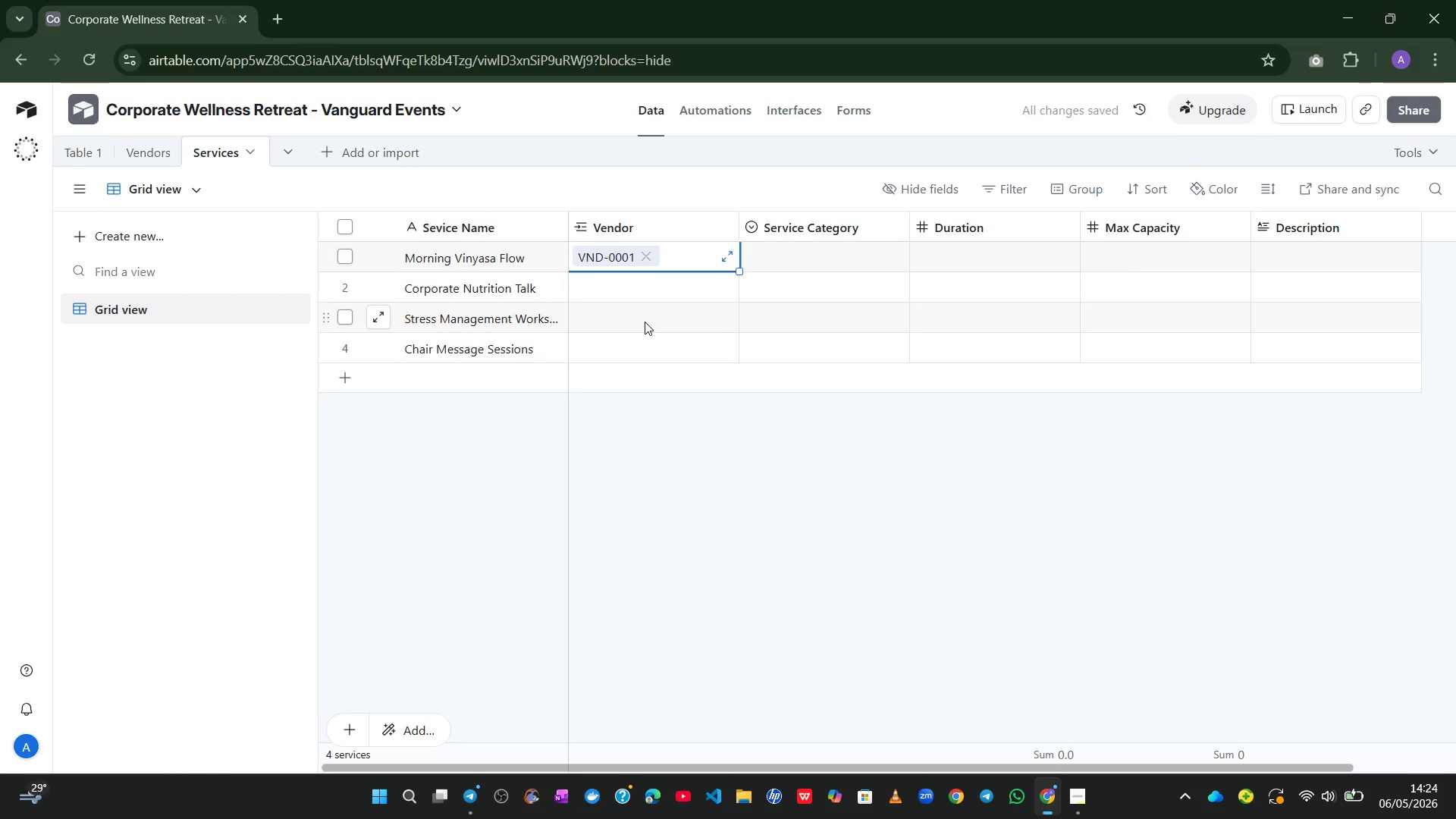 
left_click([634, 287])
 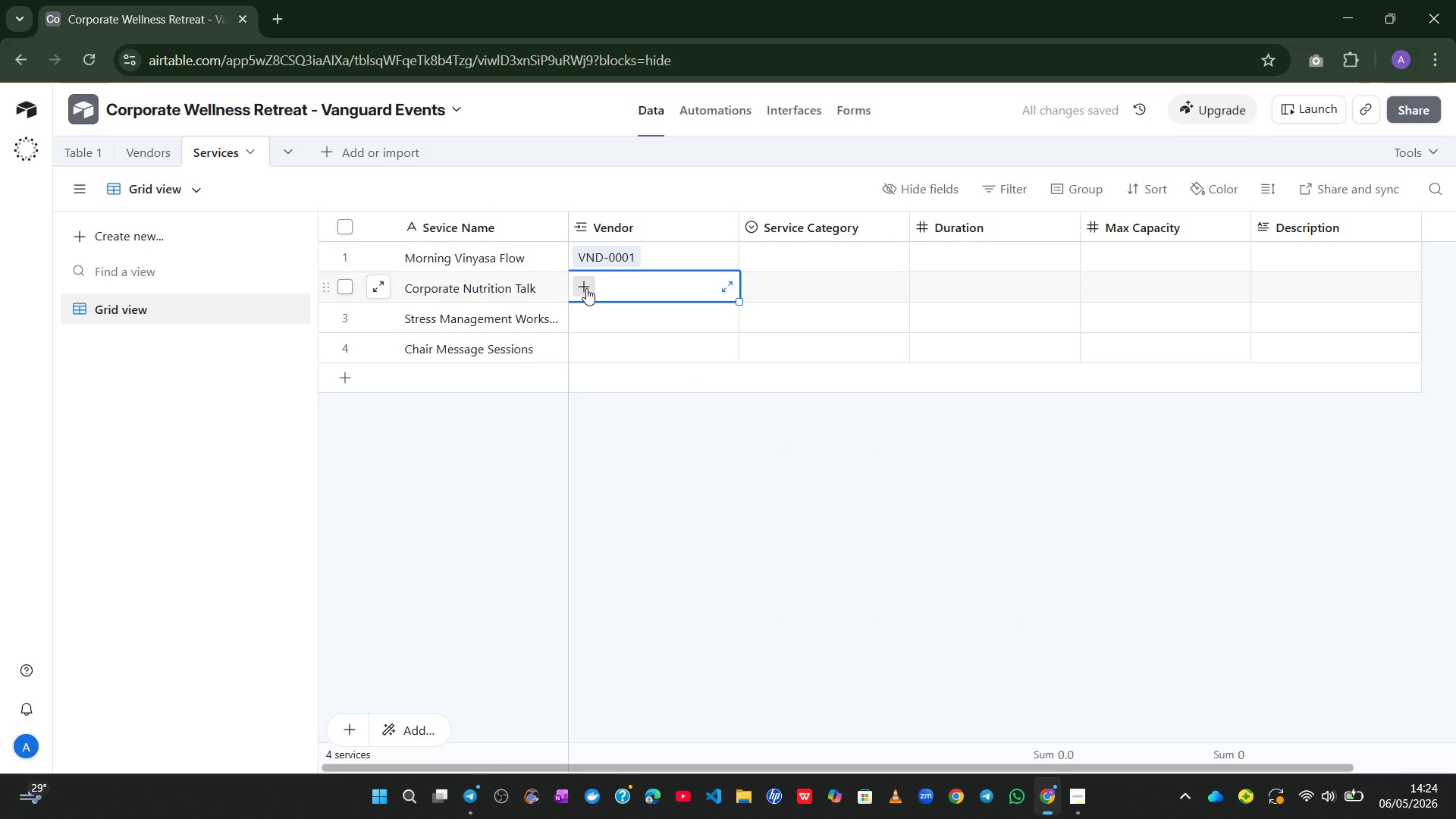 
left_click([586, 287])
 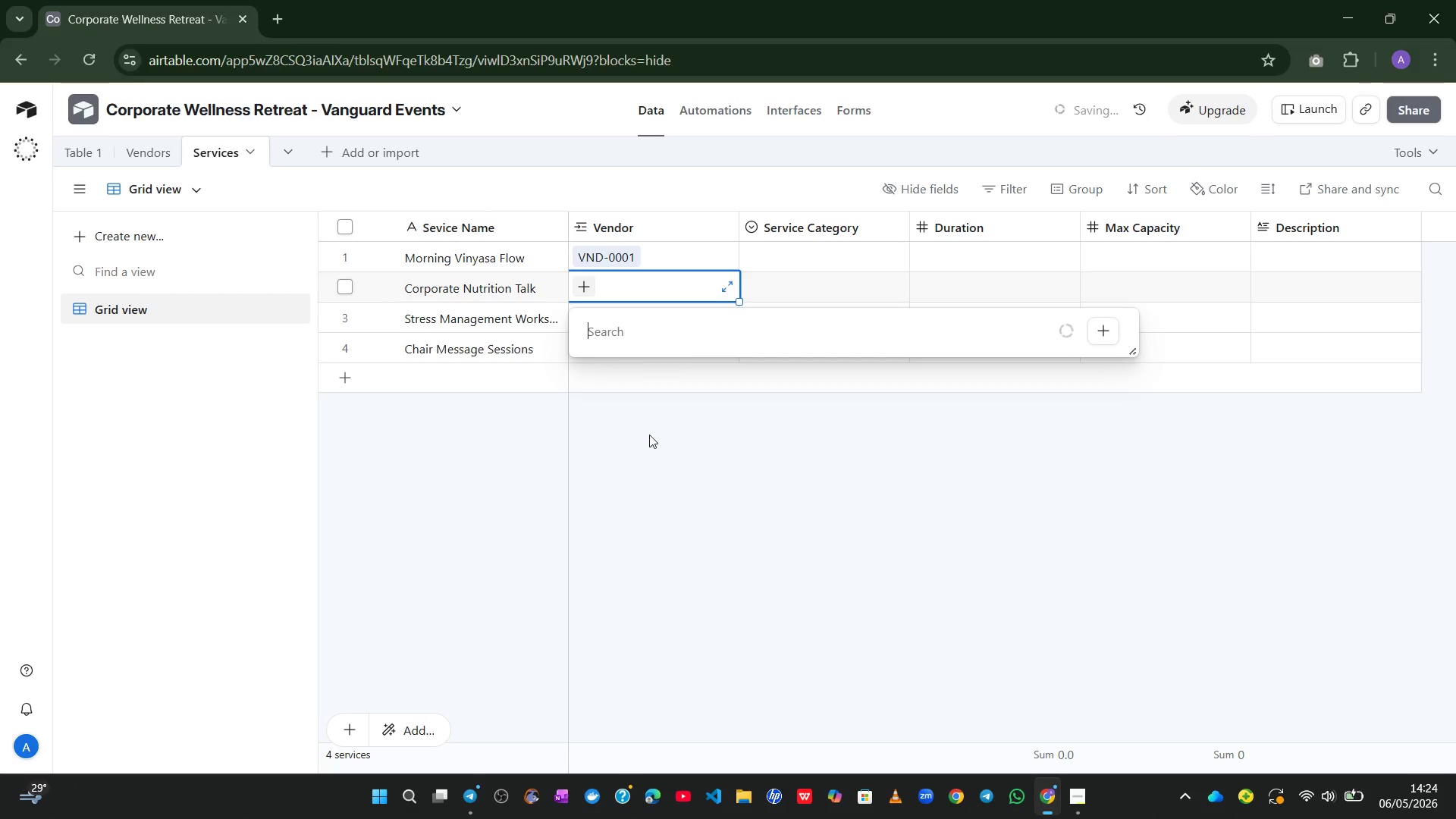 
mouse_move([671, 340])
 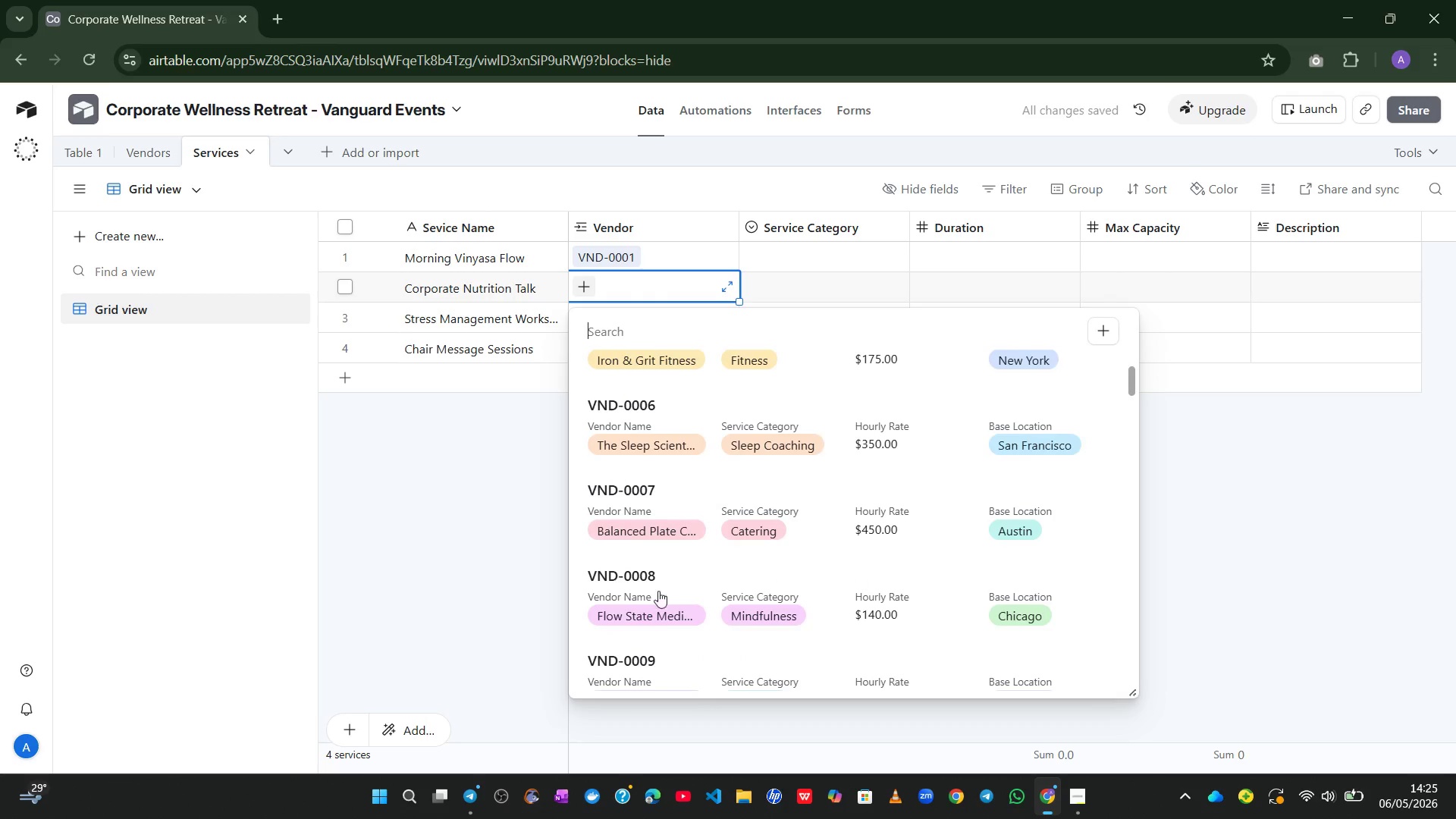 
wait(5.72)
 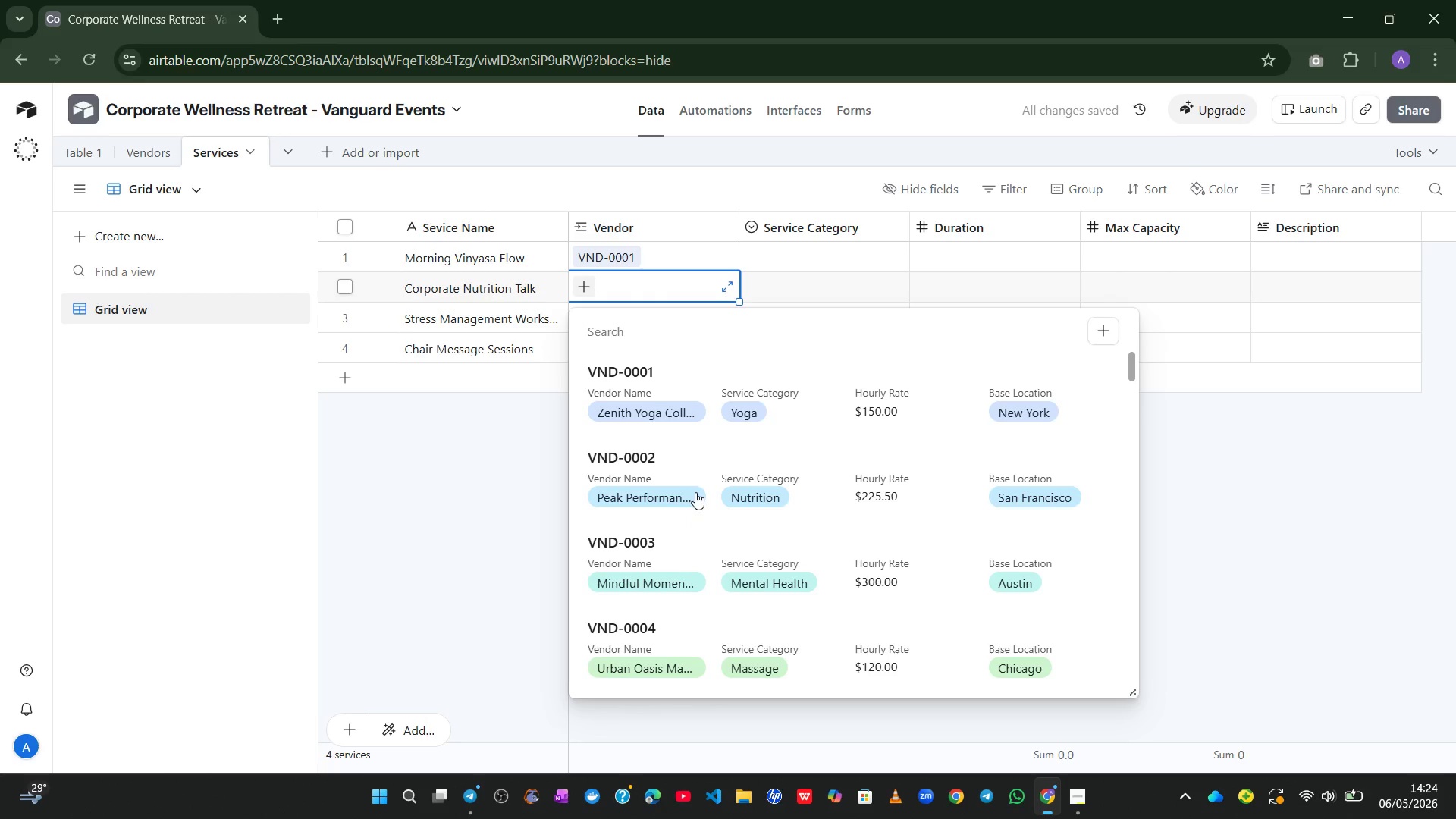 
left_click([654, 574])
 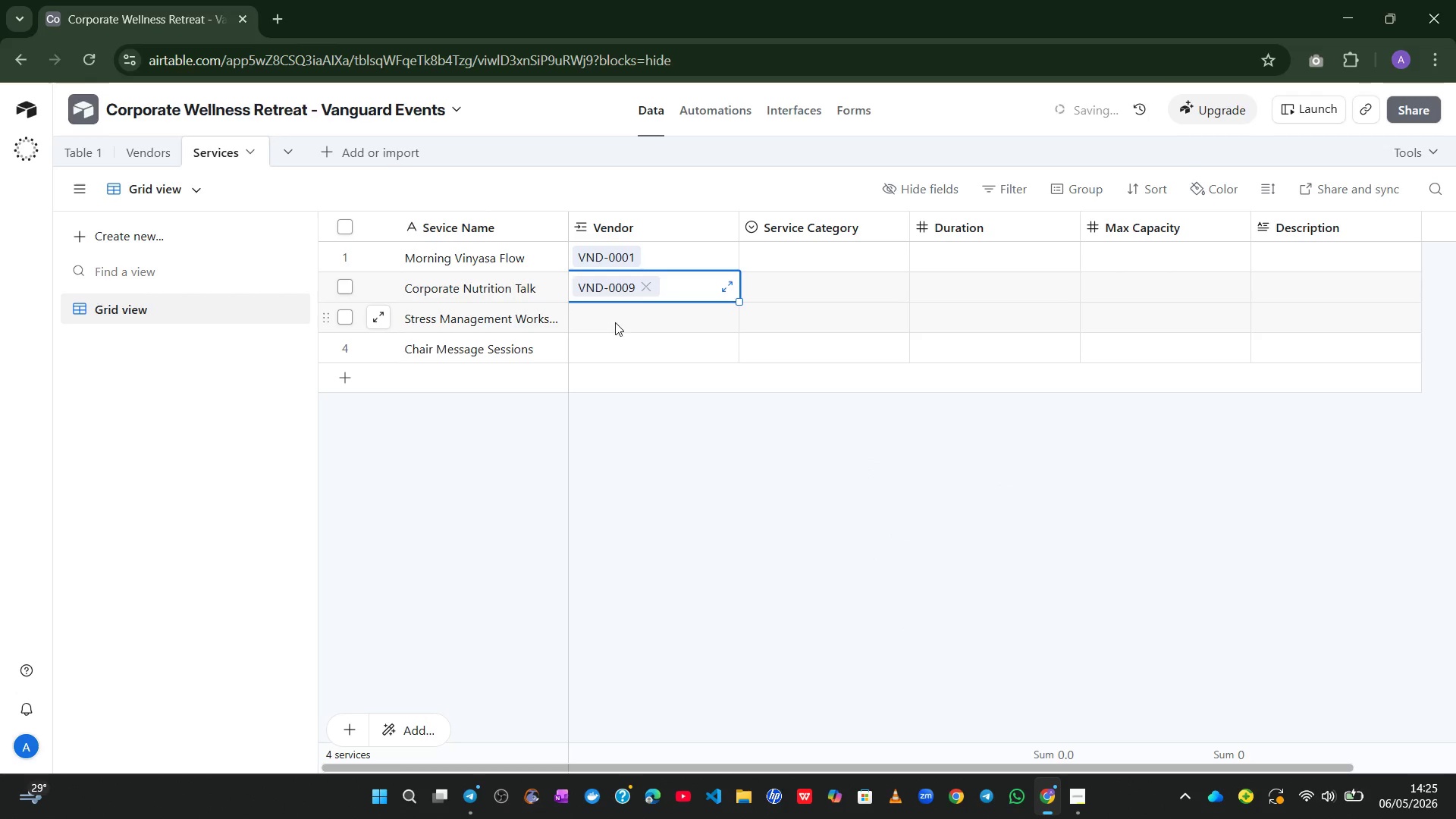 
left_click([607, 315])
 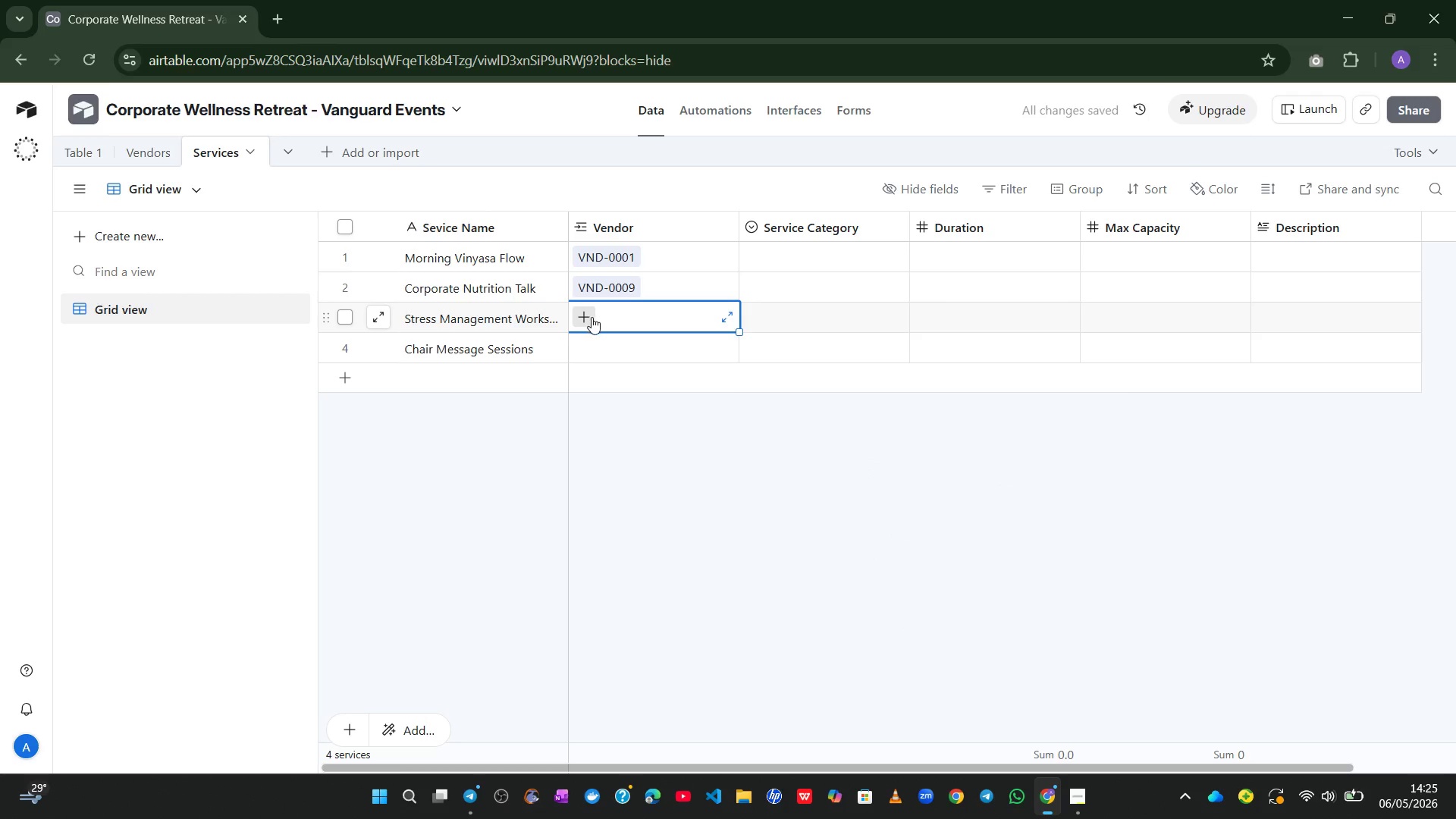 
left_click([591, 317])
 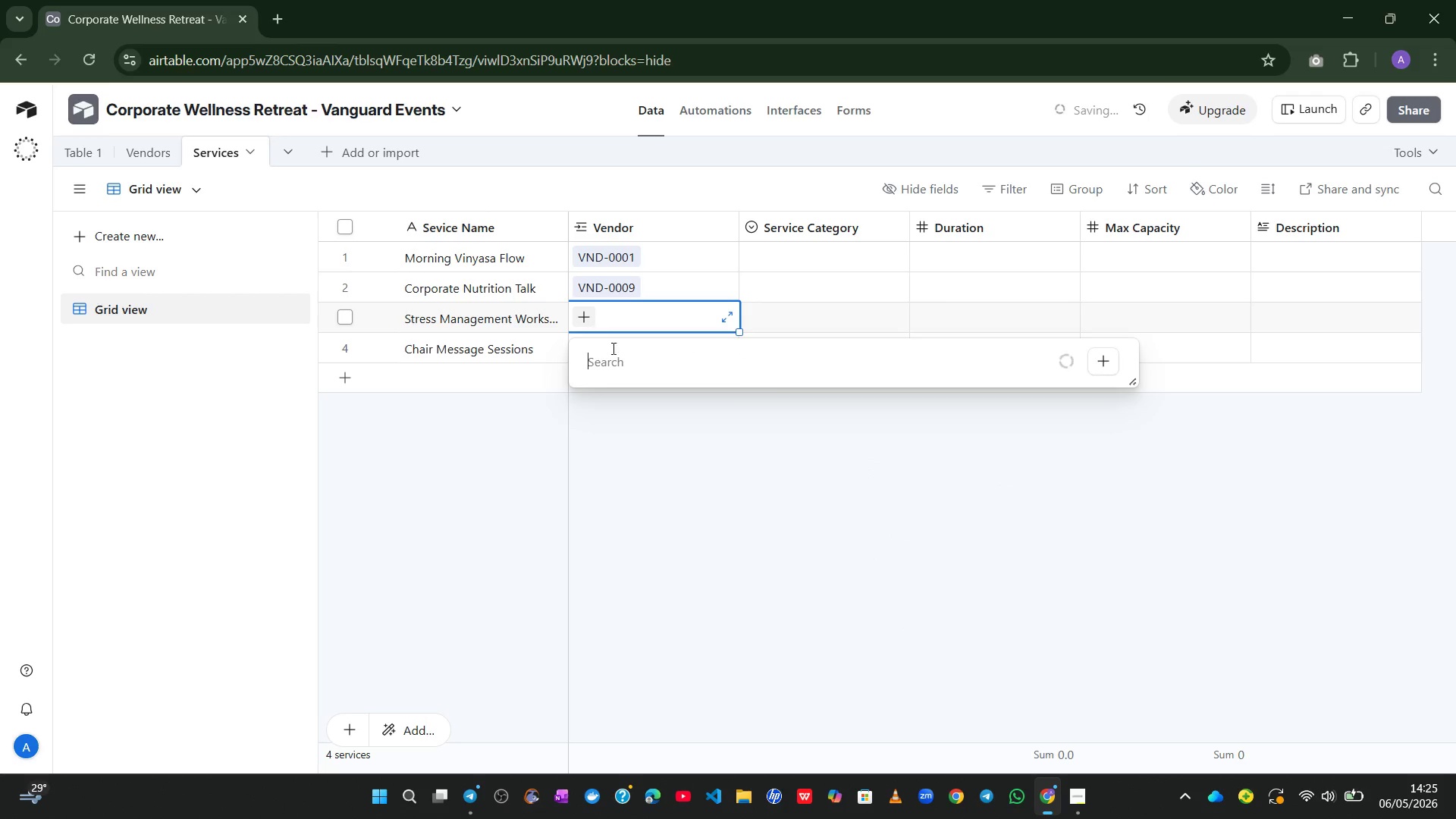 
mouse_move([654, 406])
 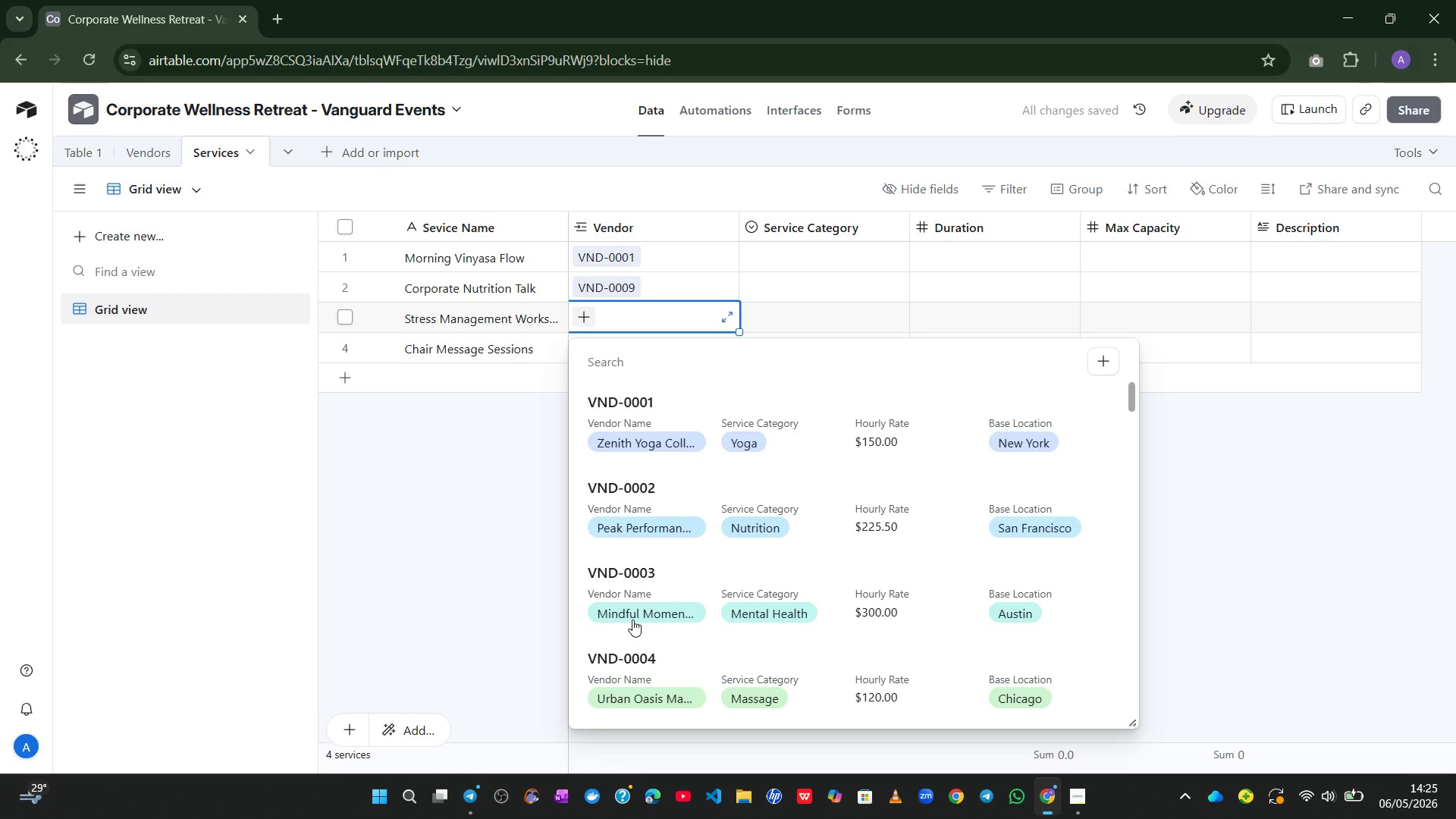 
left_click([635, 611])
 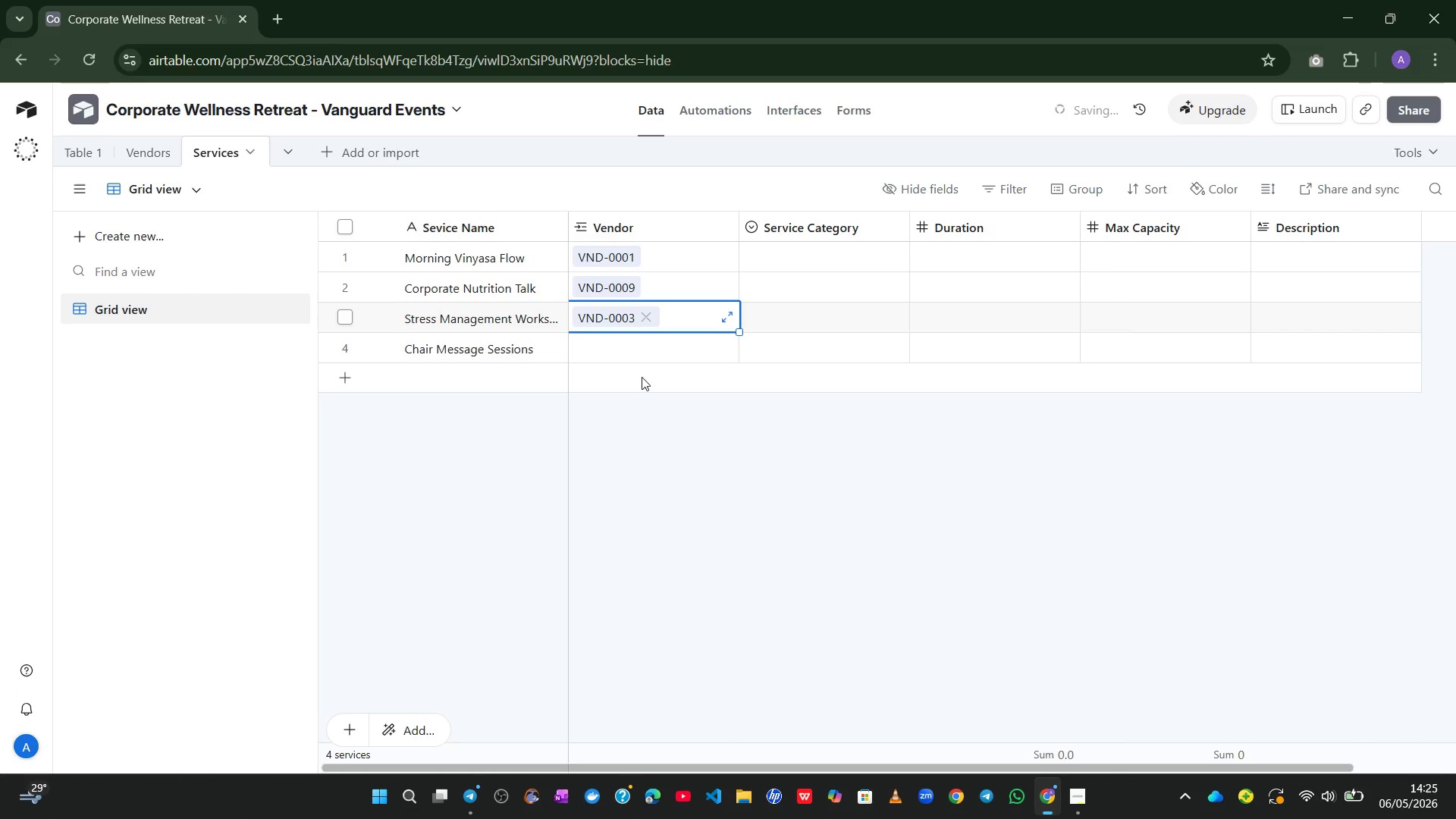 
left_click([615, 347])
 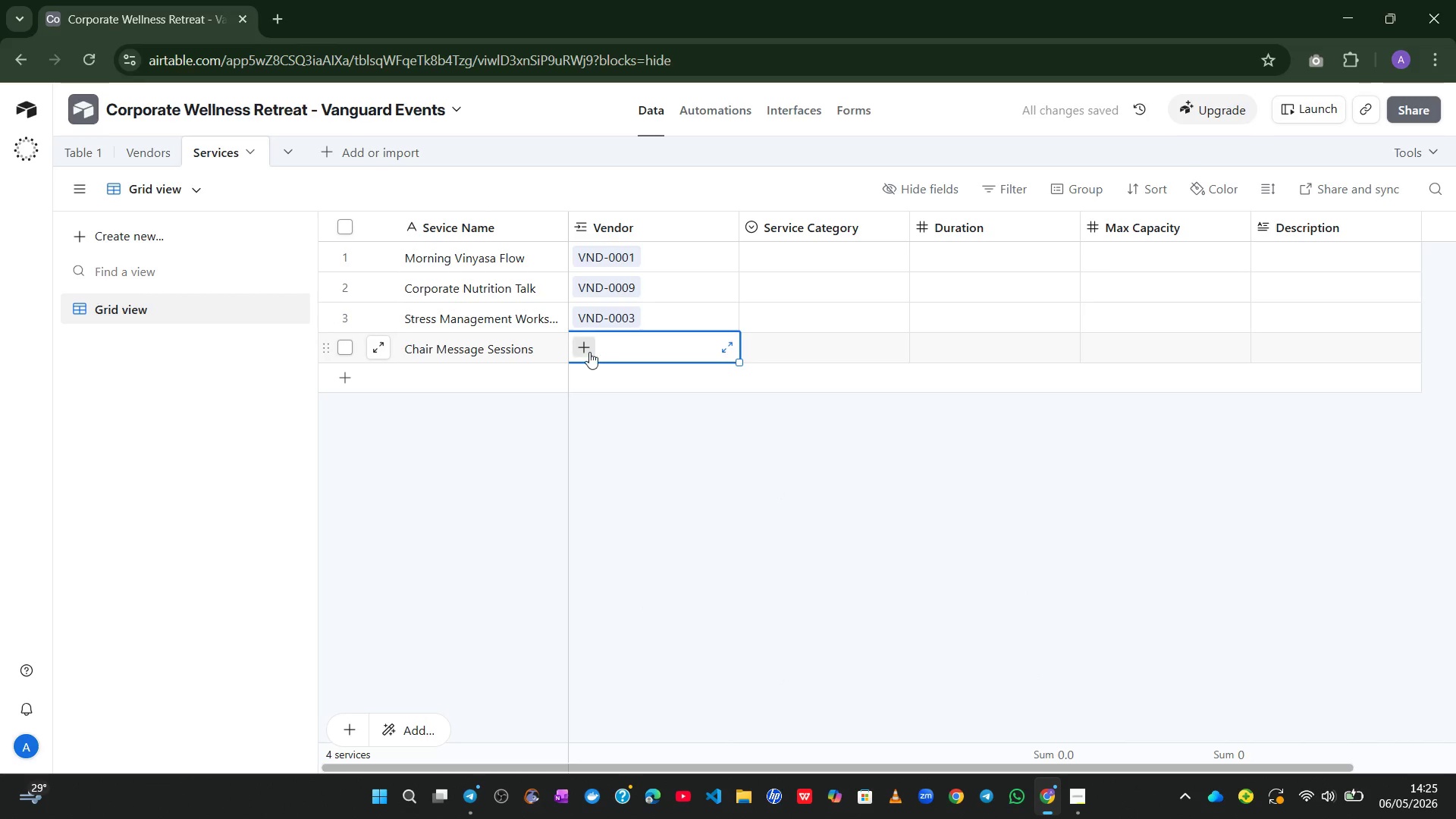 
left_click([587, 352])
 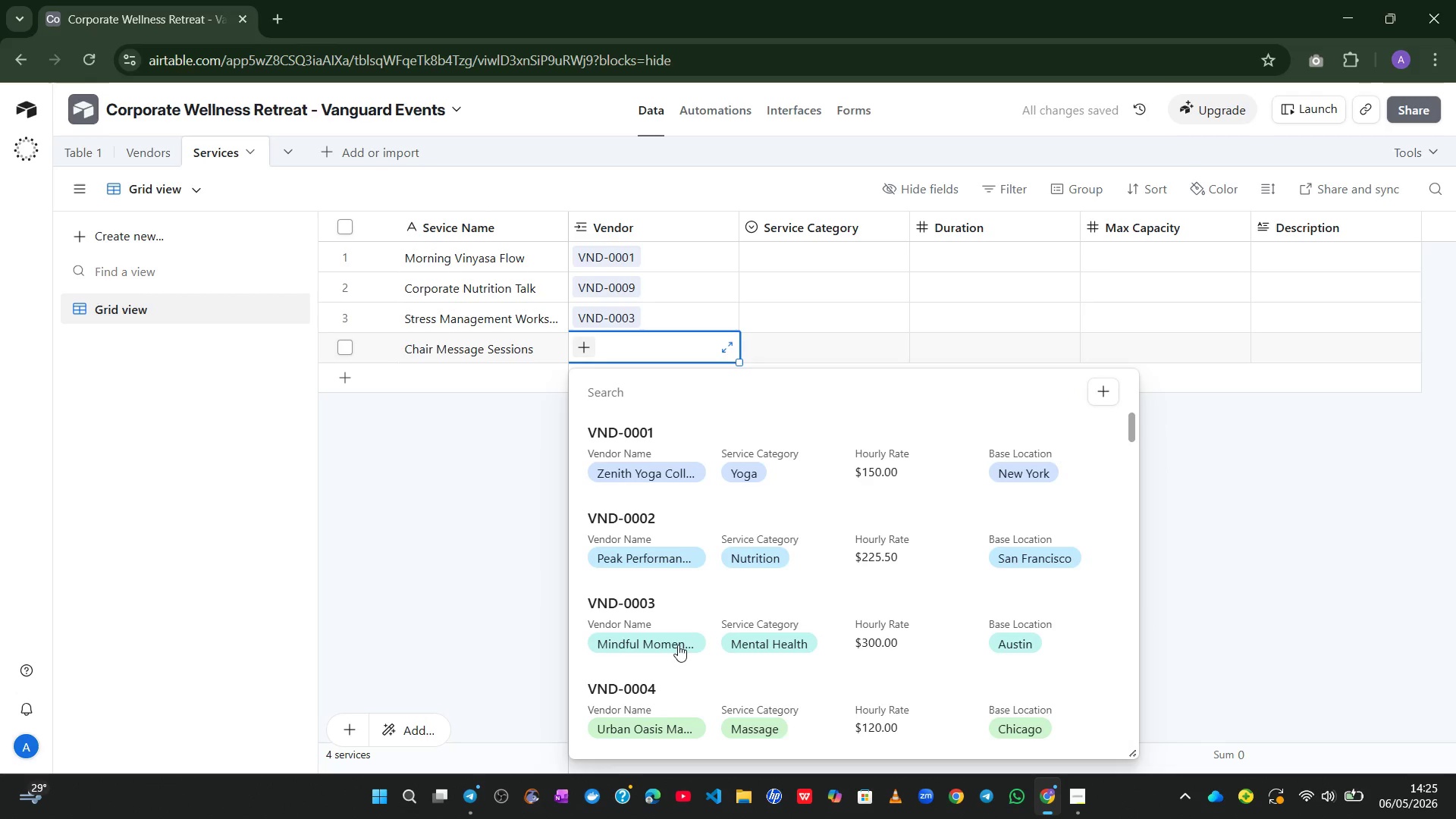 
left_click([660, 710])
 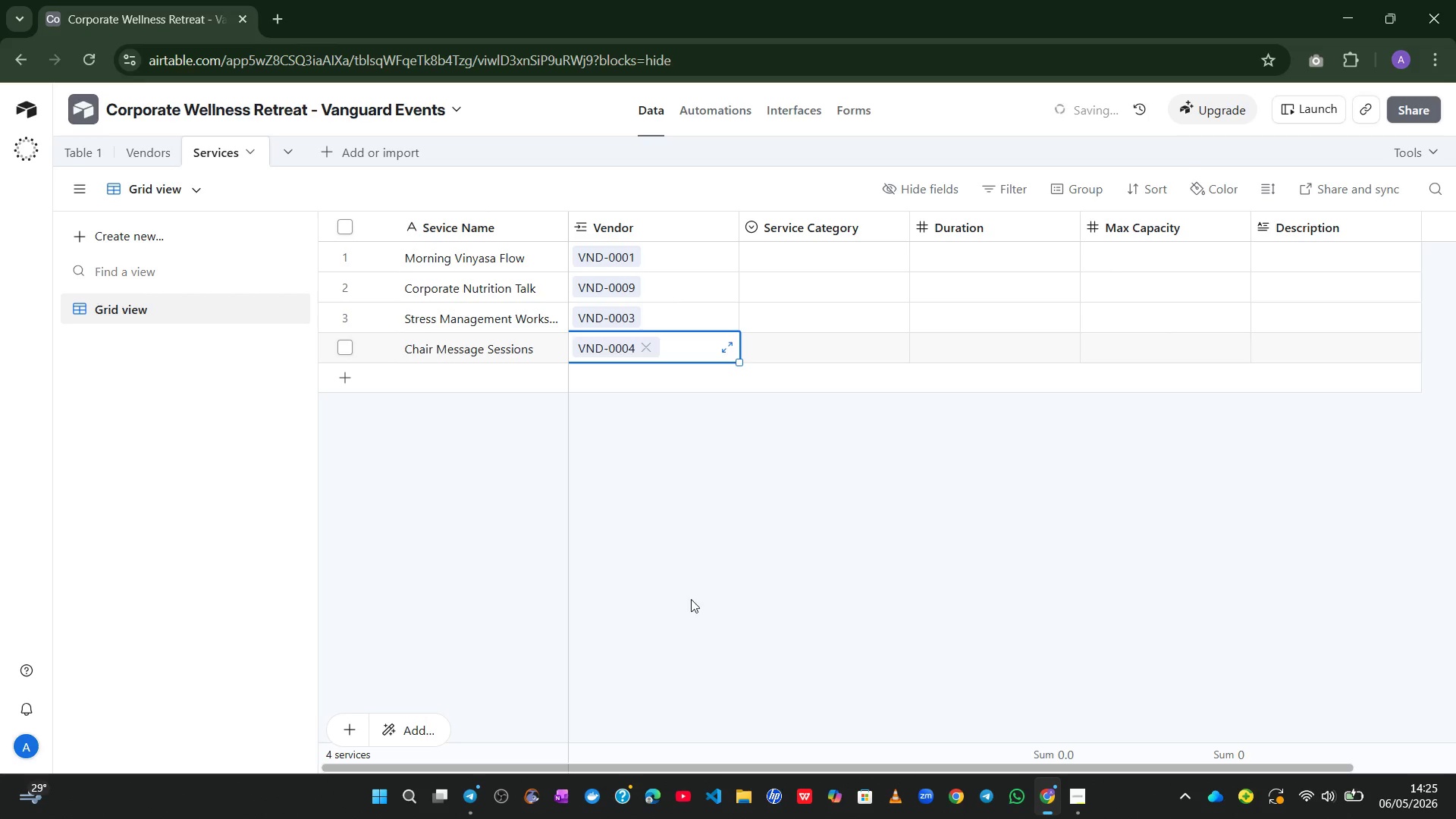 
left_click([691, 599])
 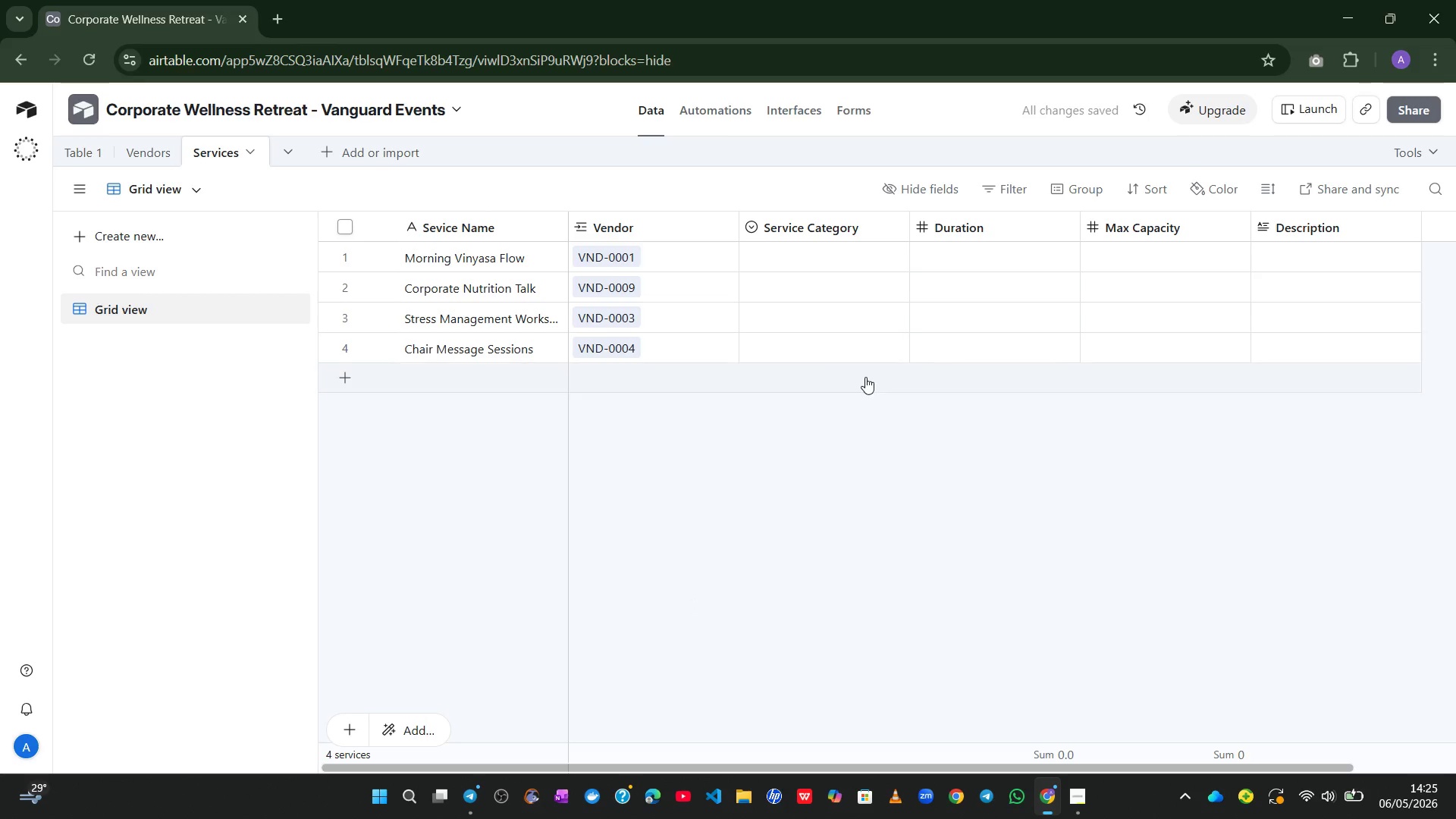 
left_click([799, 257])
 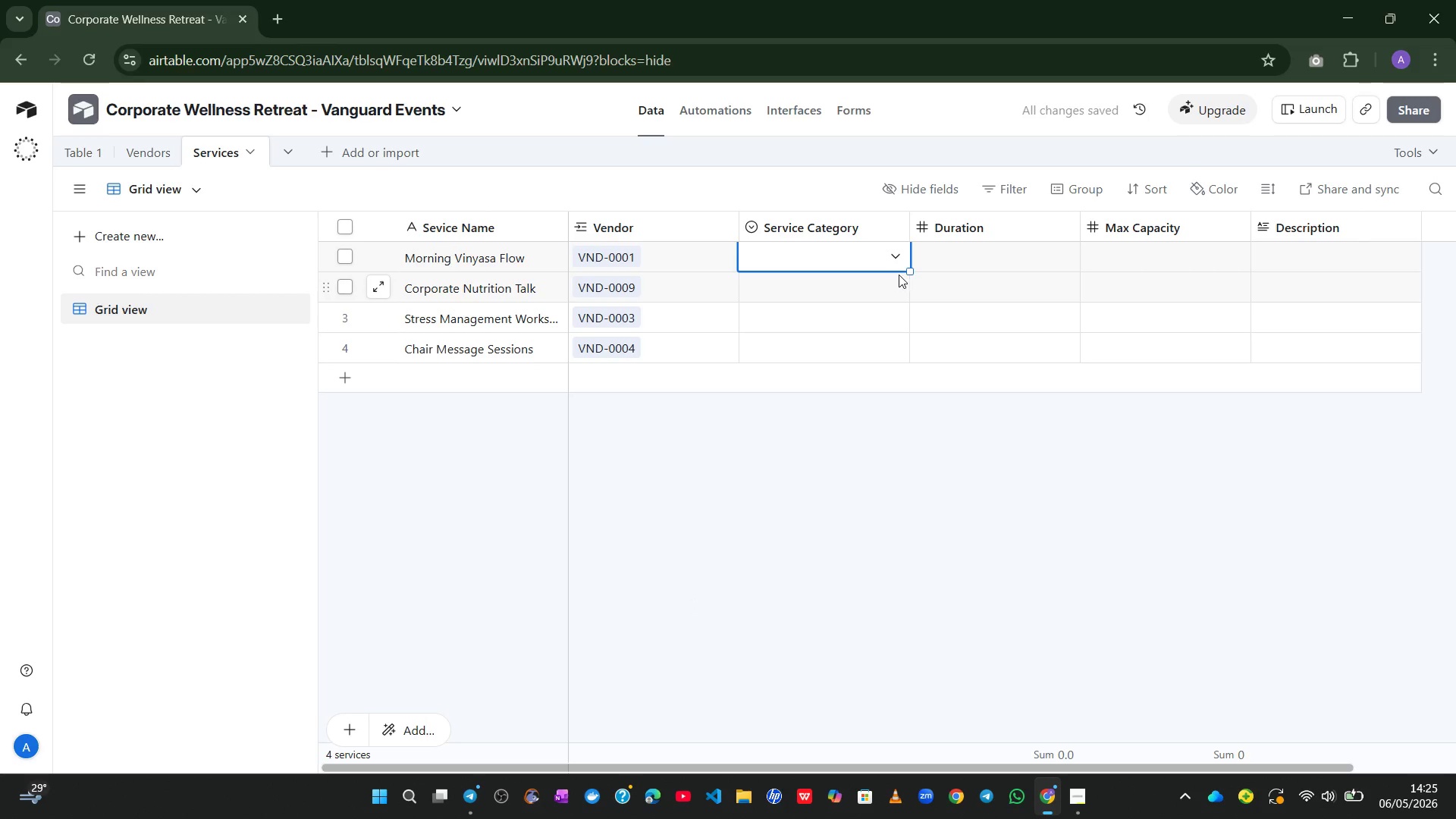 
left_click_drag(start_coordinate=[899, 274], to_coordinate=[889, 249])
 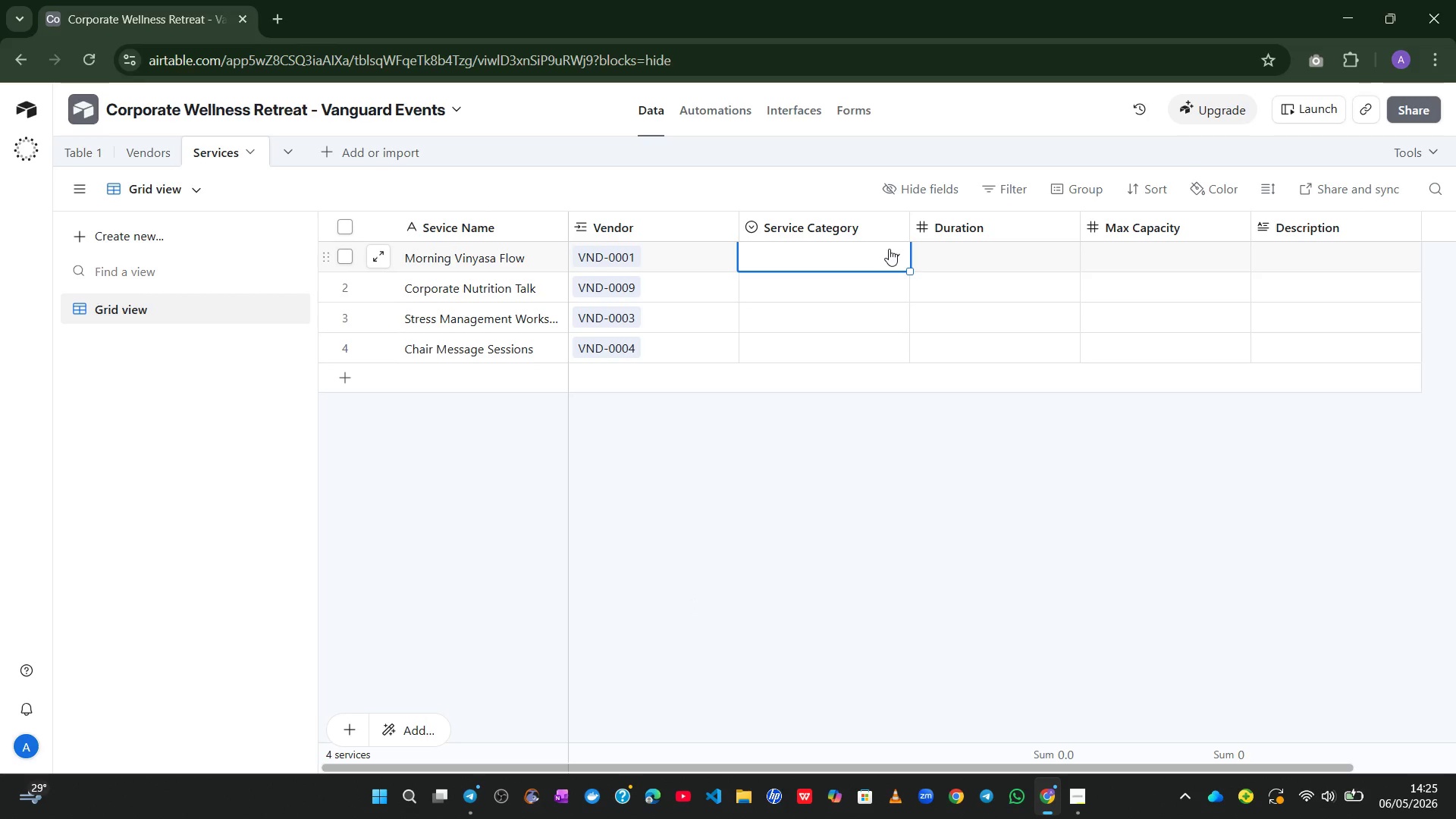 
double_click([889, 249])
 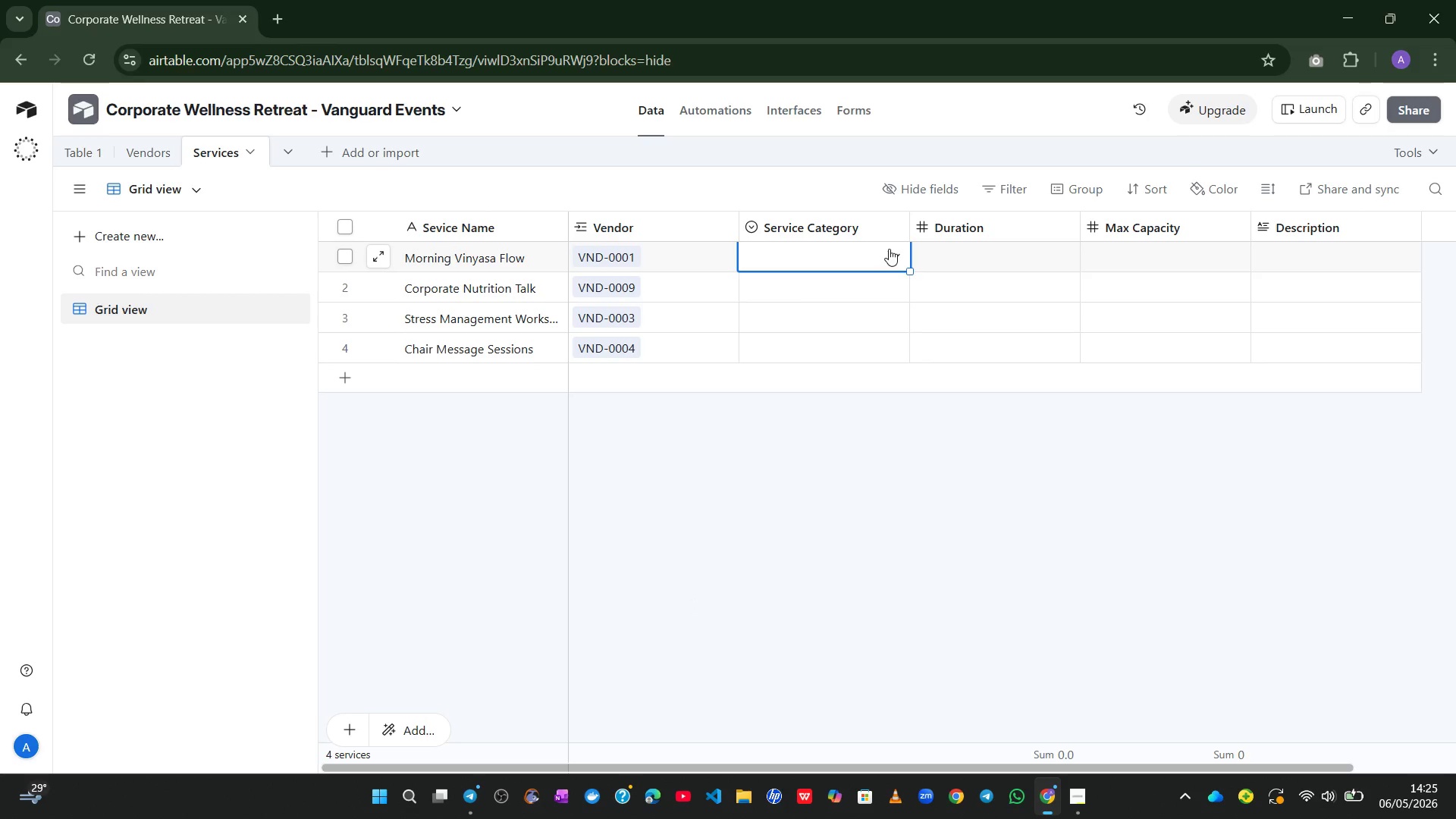 
triple_click([889, 249])
 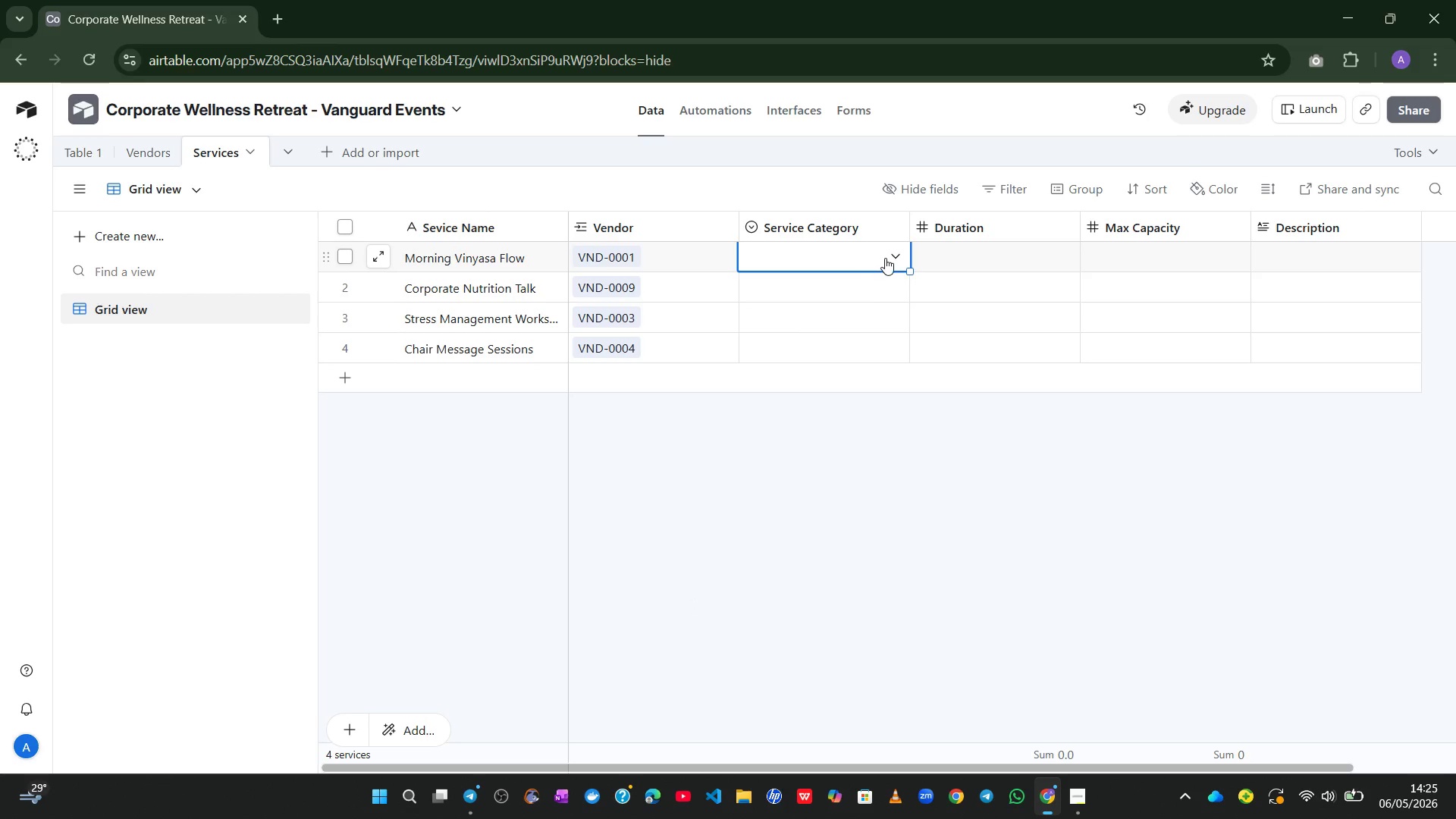 
left_click([886, 257])
 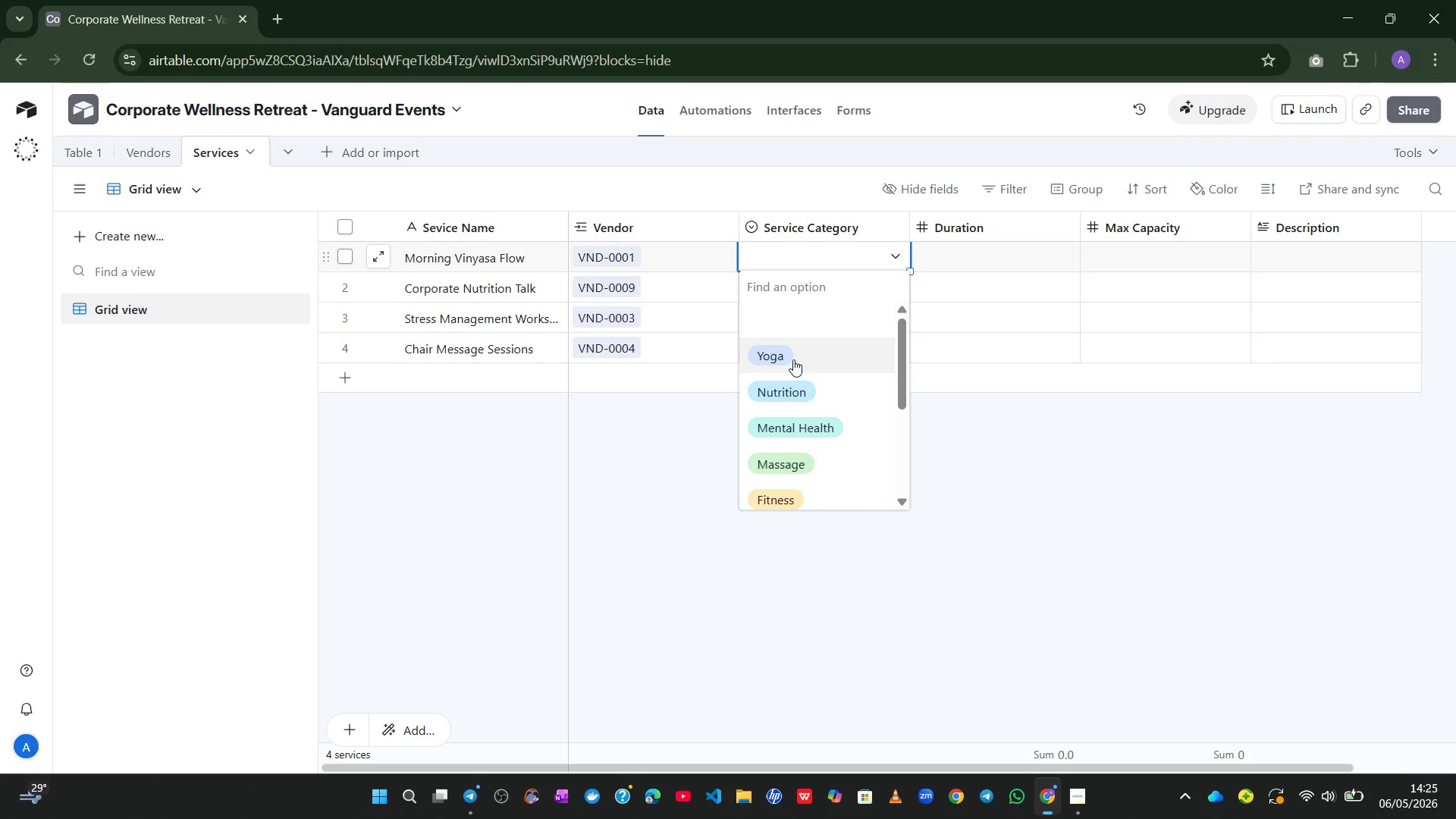 
left_click([789, 360])
 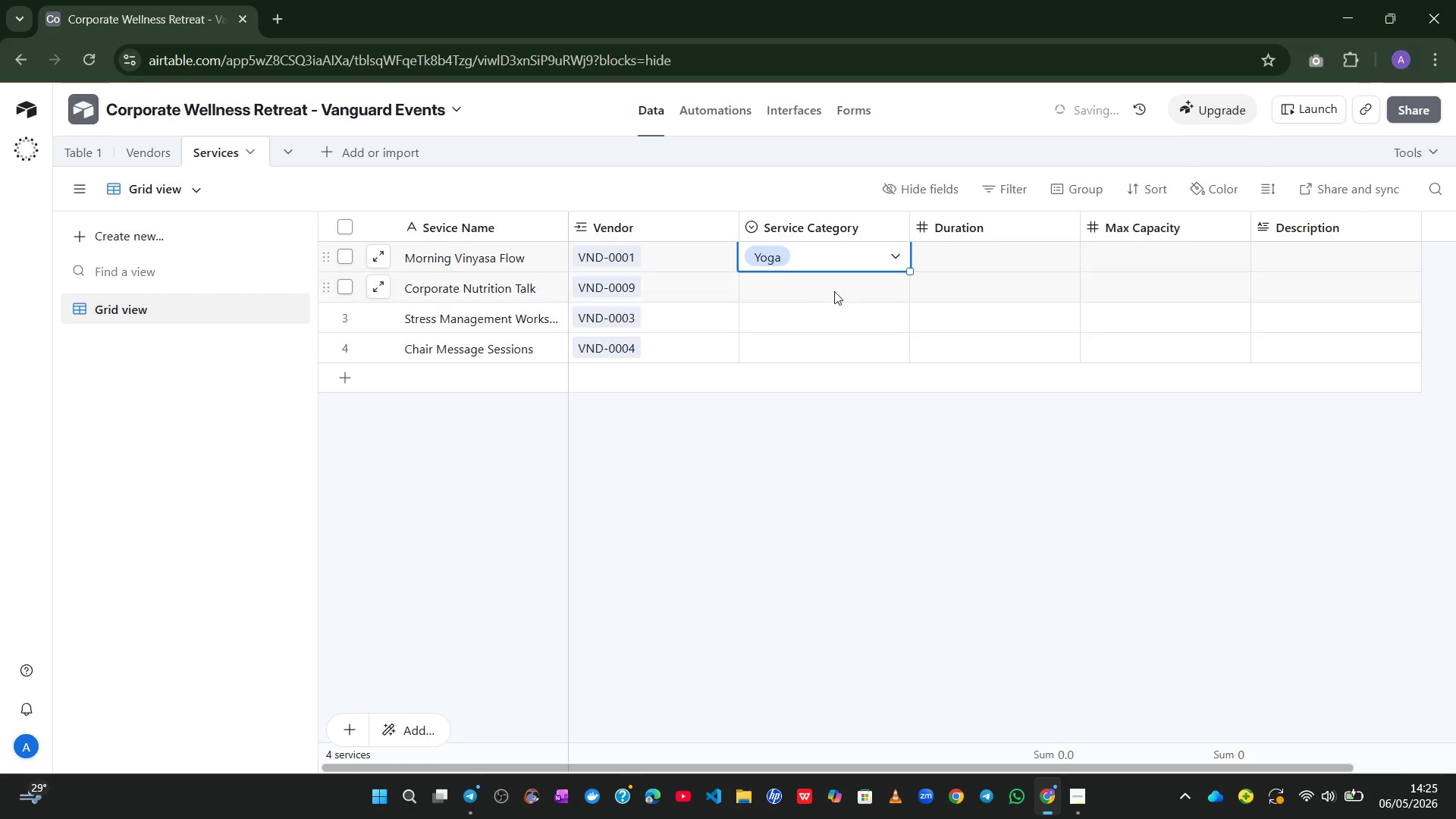 
left_click([836, 289])
 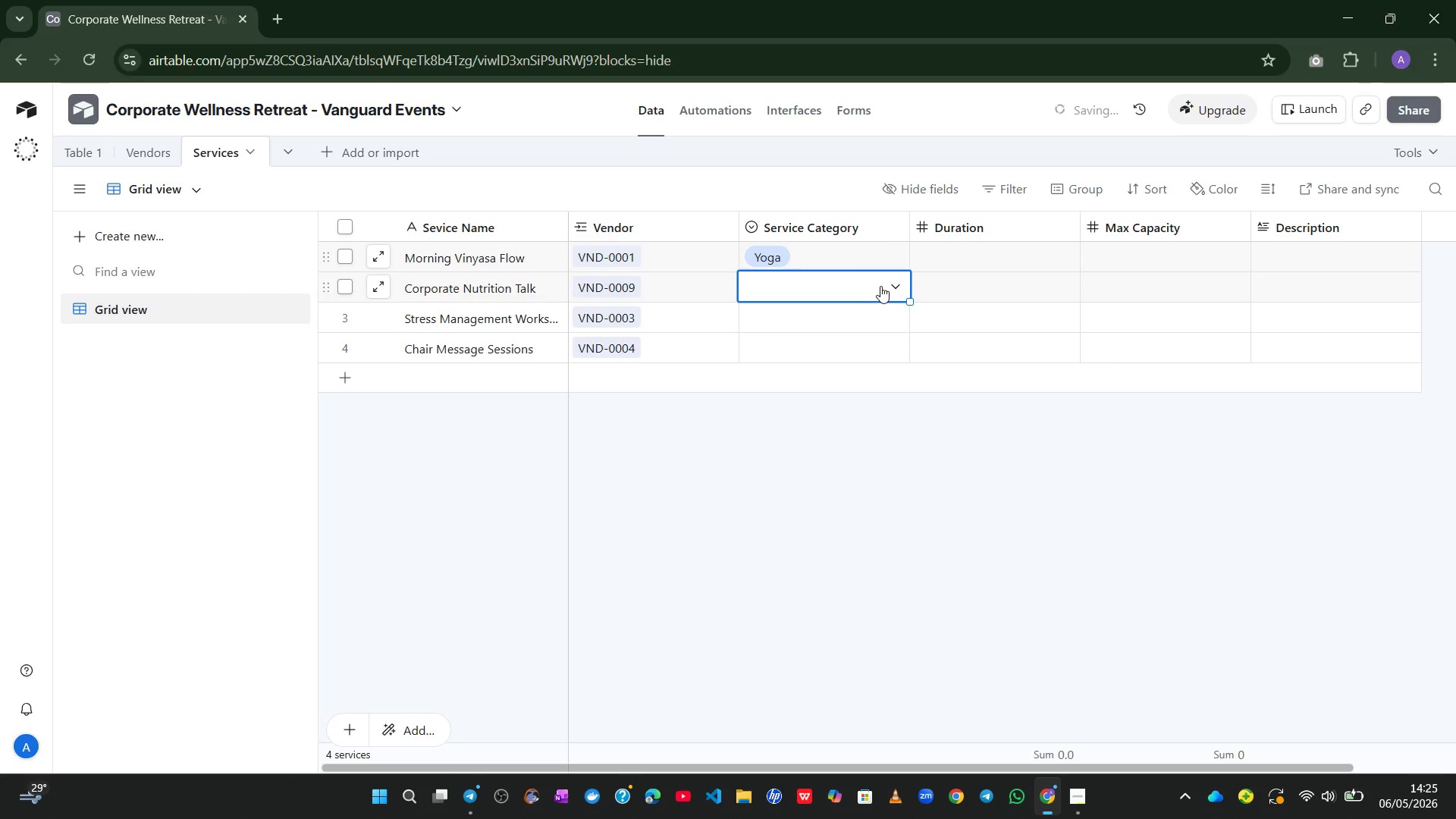 
left_click([882, 285])
 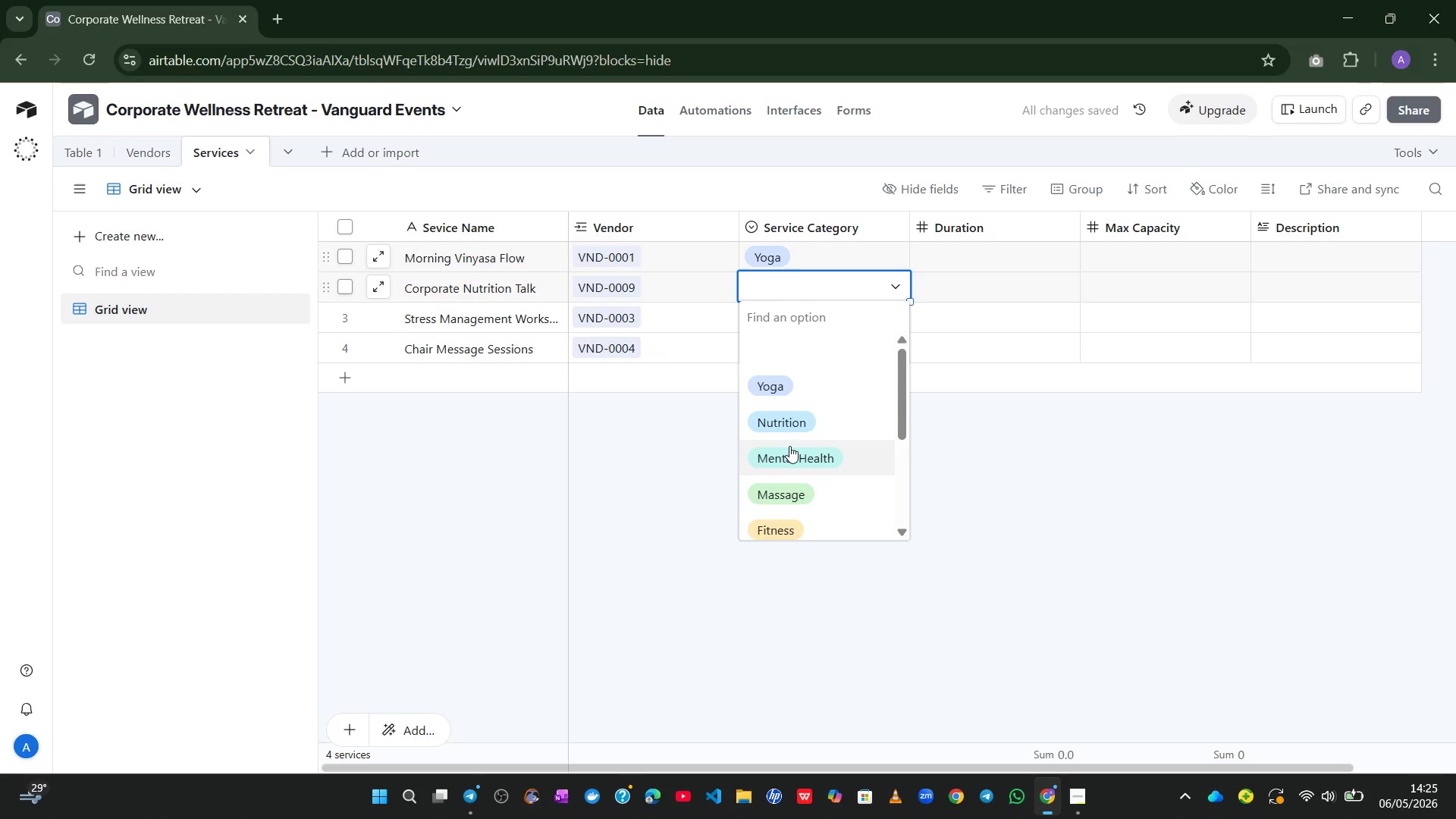 
left_click([802, 424])
 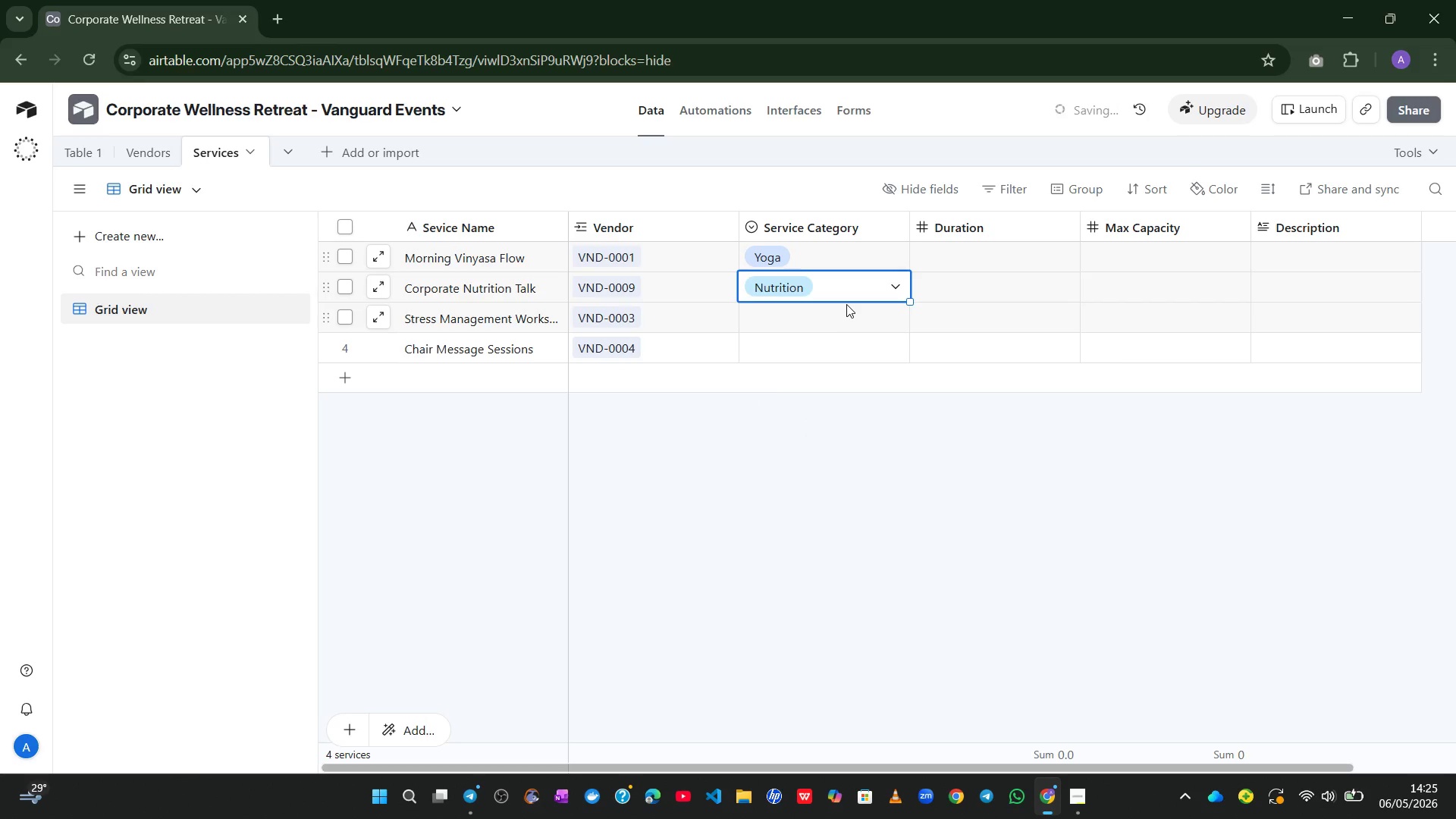 
left_click([846, 304])
 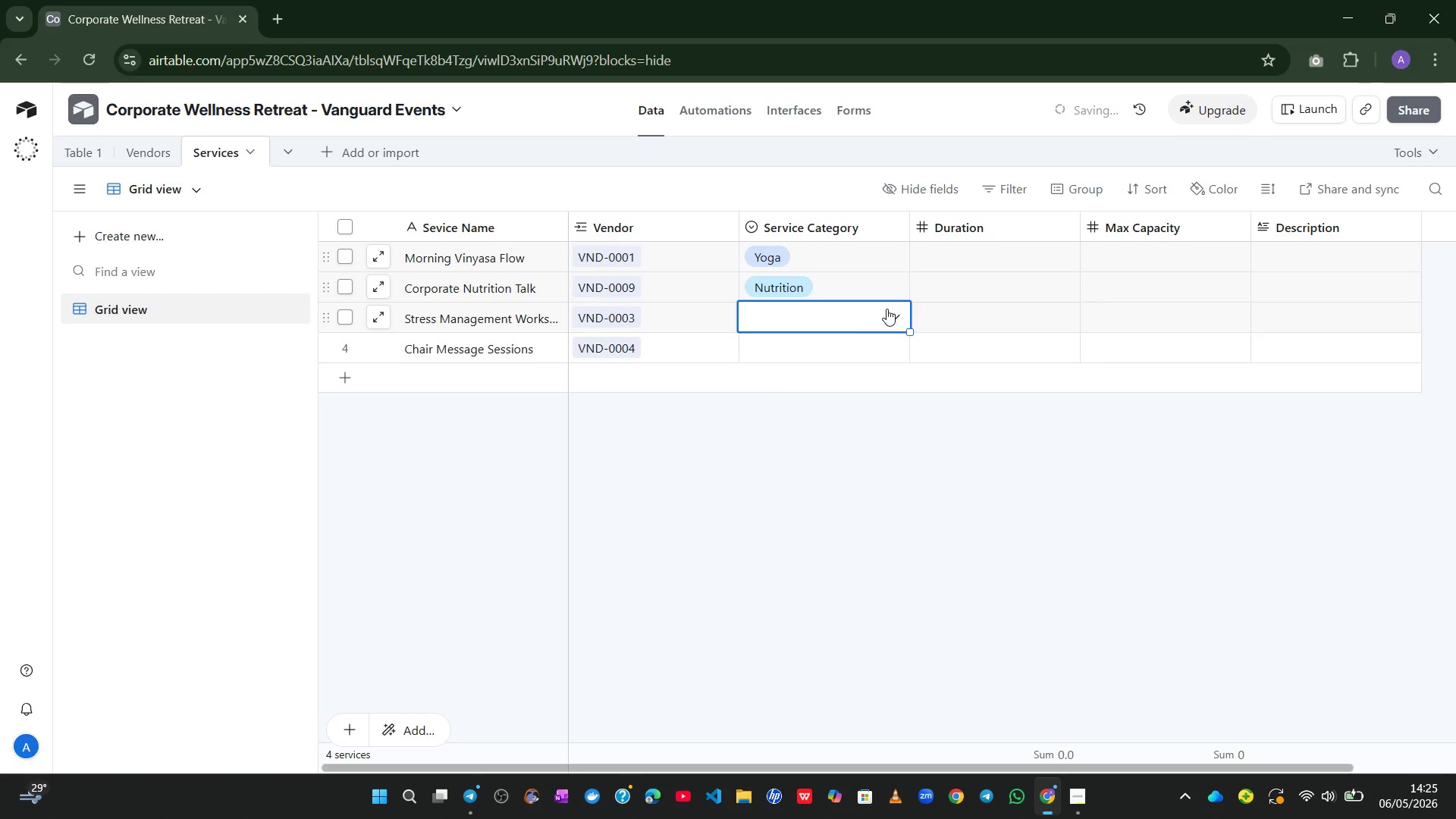 
left_click([886, 309])
 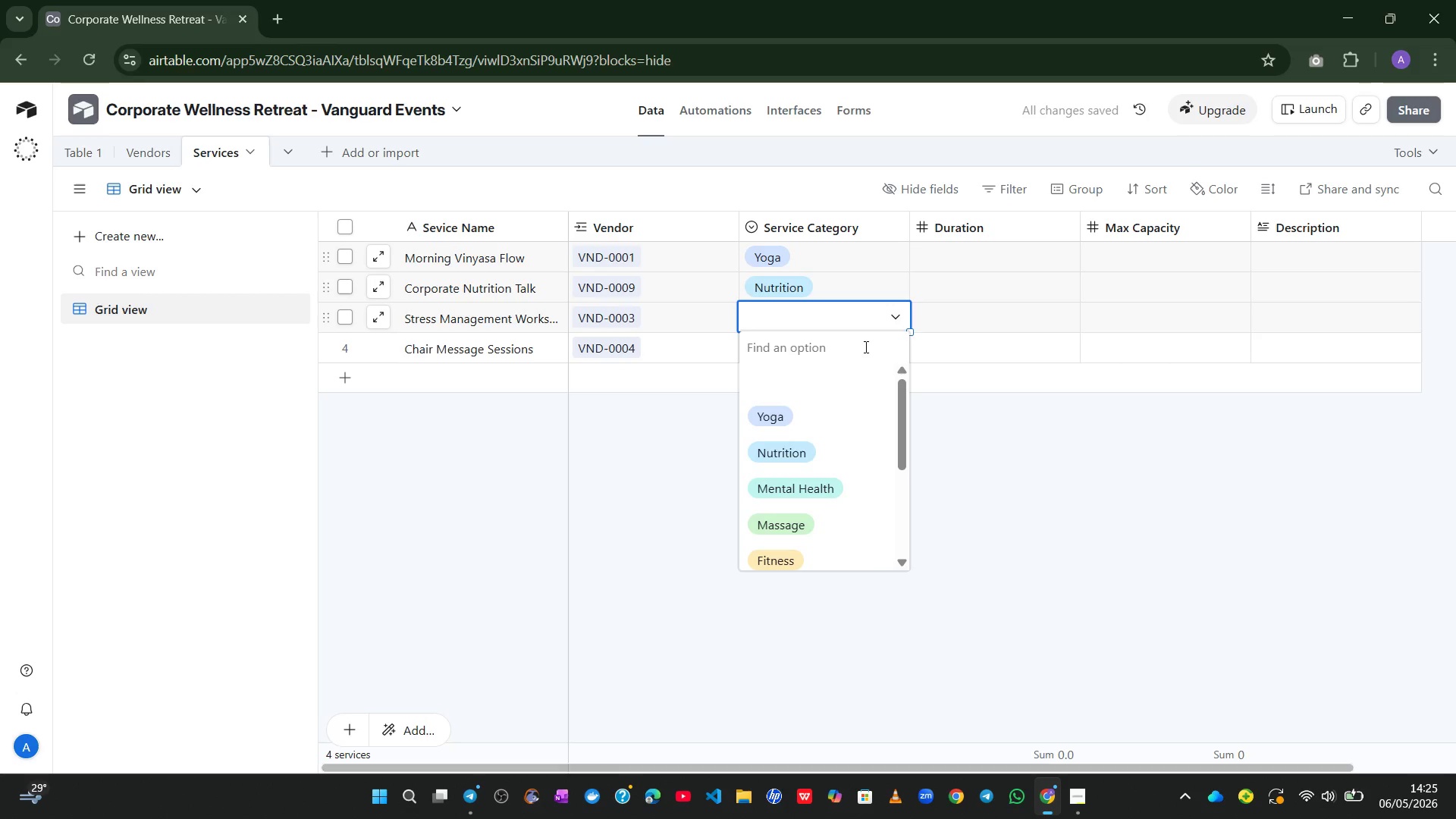 
left_click([826, 479])
 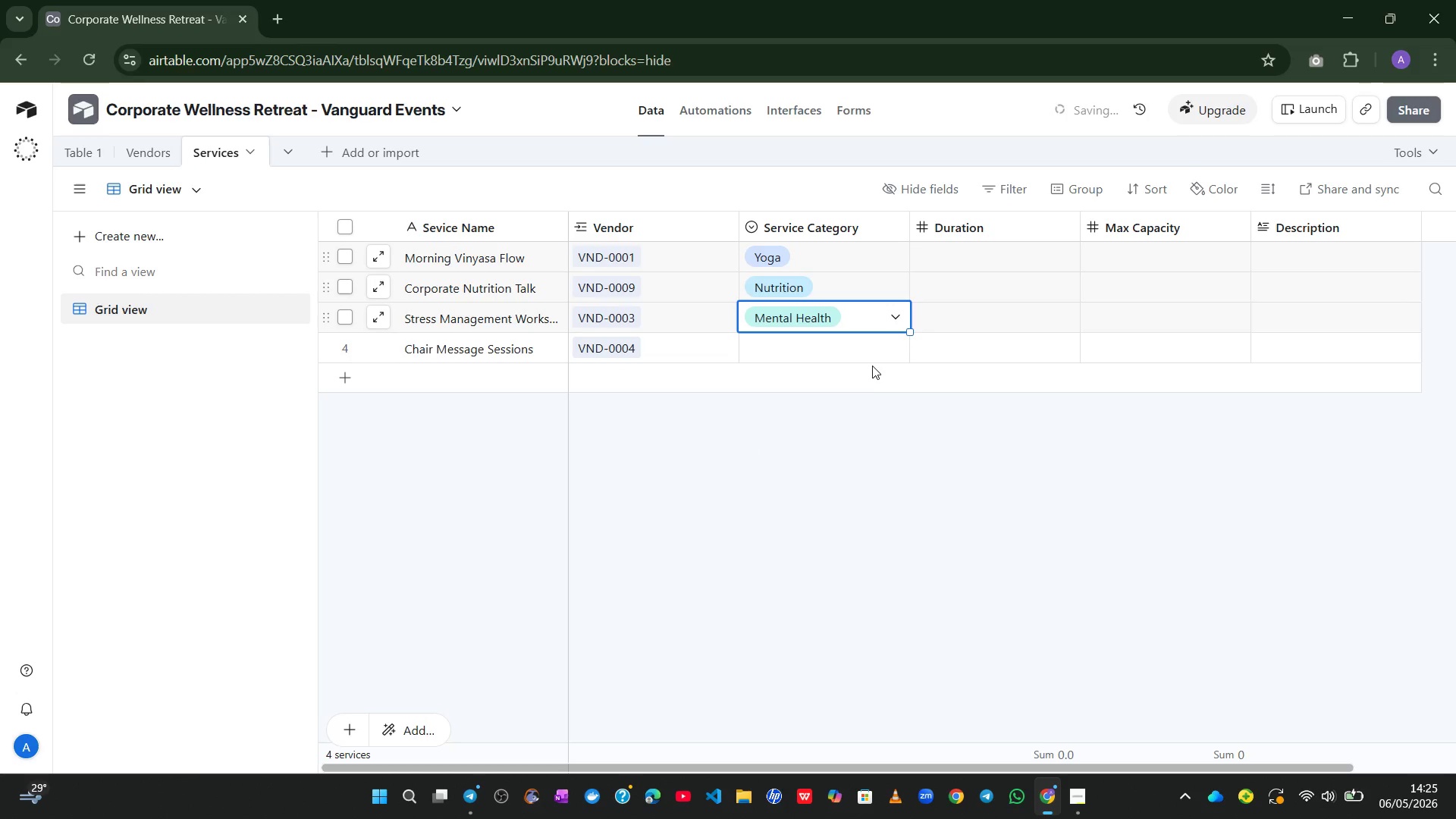 
left_click([874, 362])
 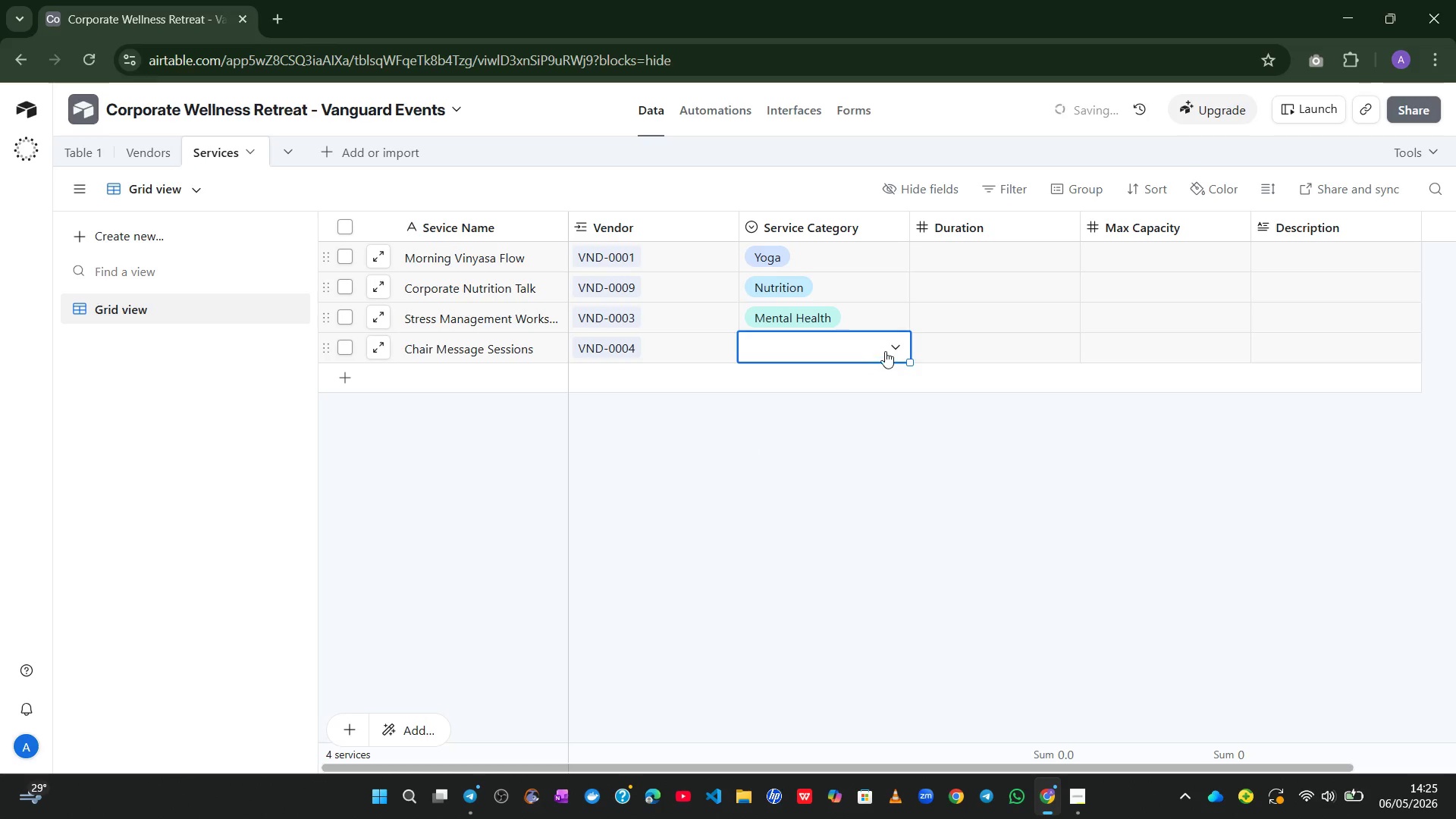 
left_click([886, 349])
 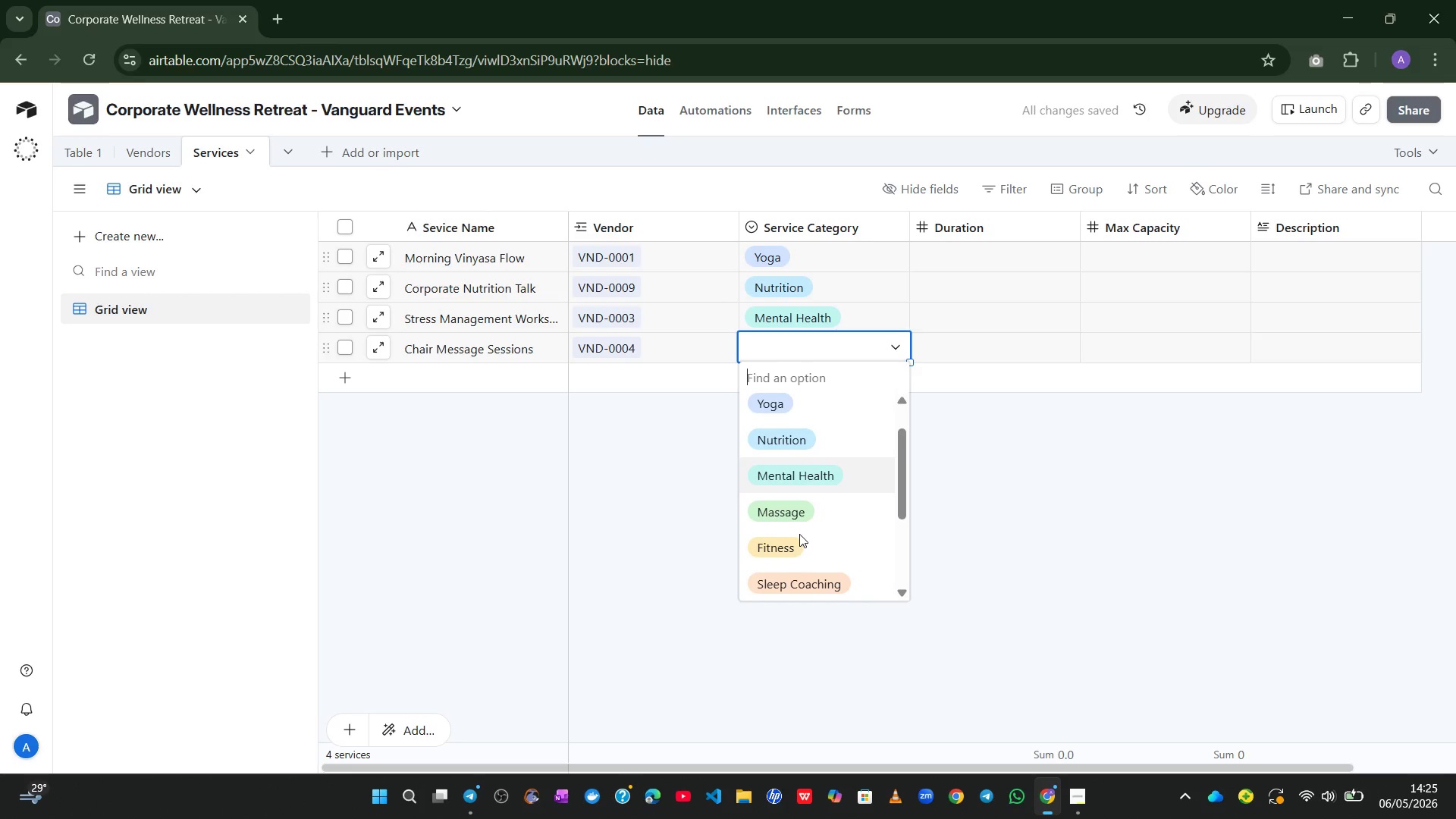 
left_click([800, 516])
 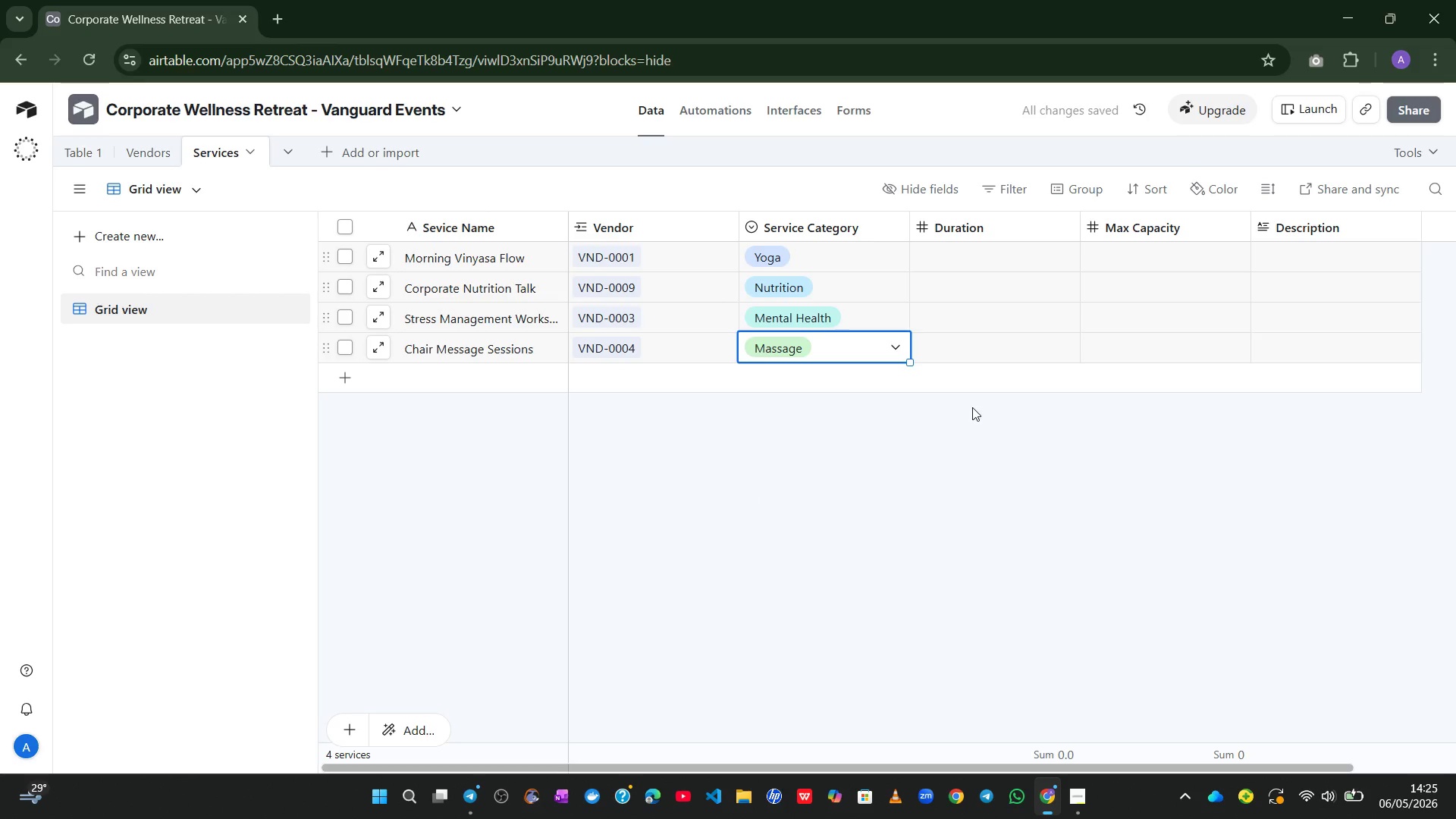 
left_click([941, 253])
 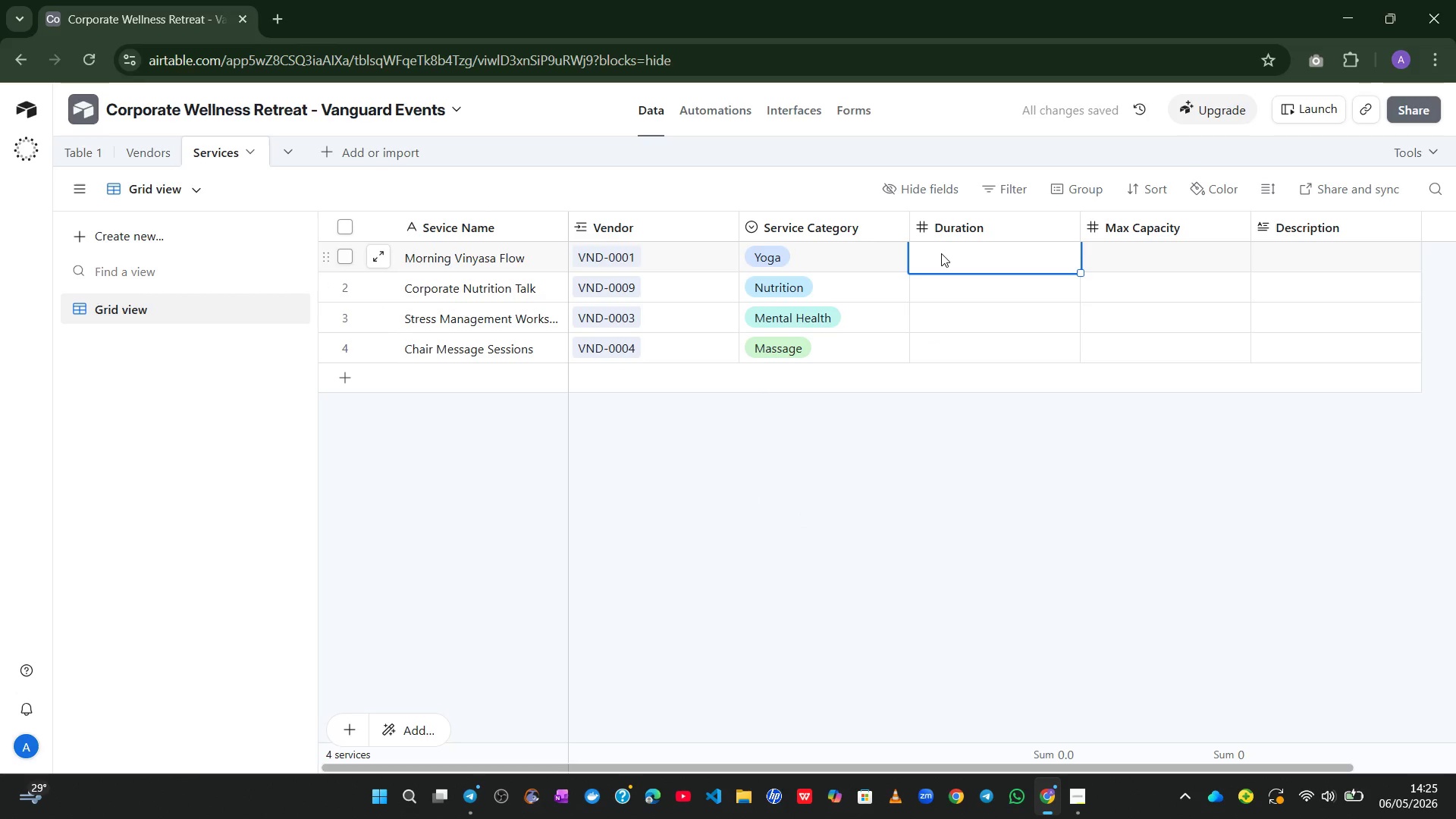 
key(Numpad1)
 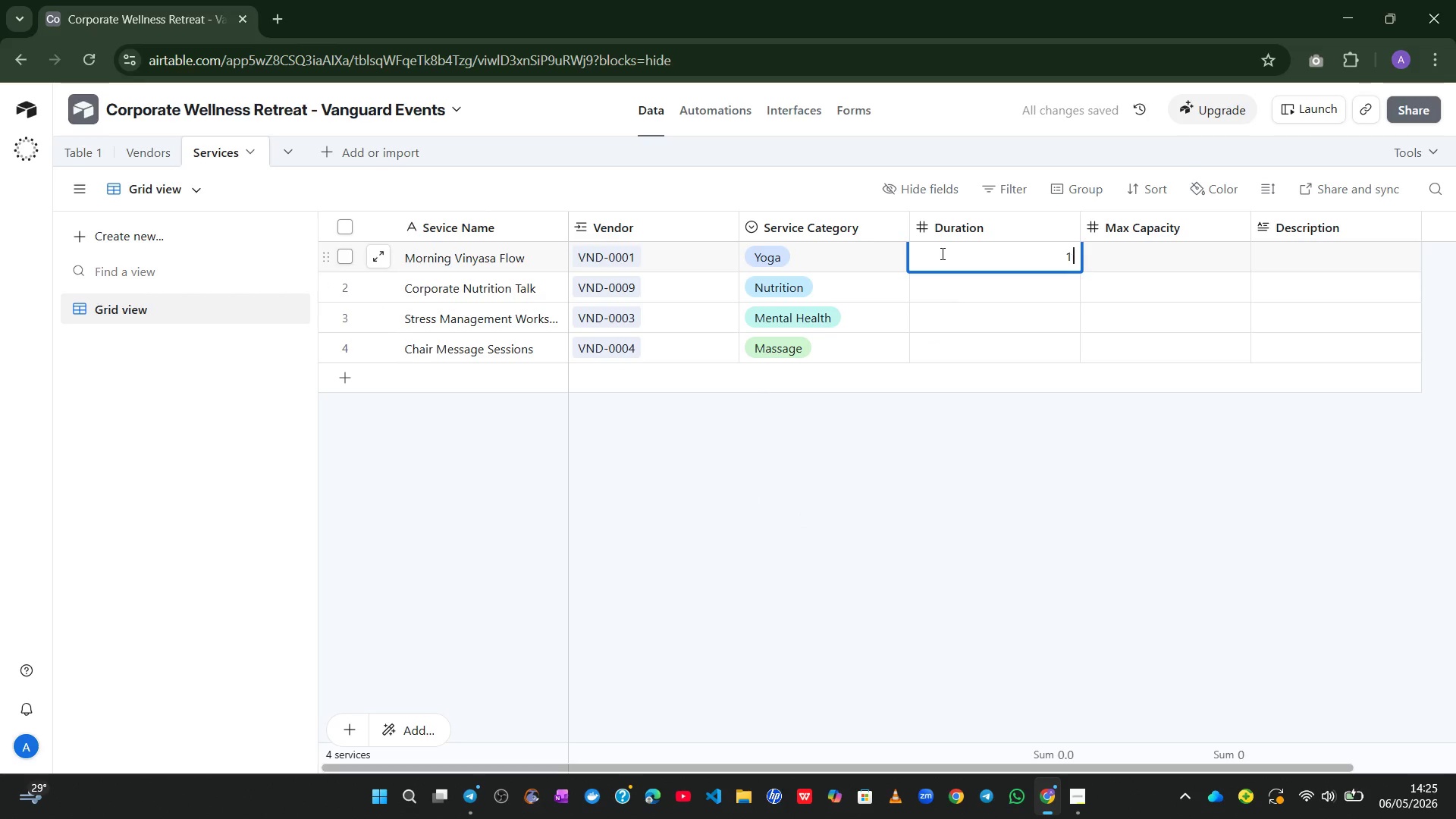 
key(NumpadDecimal)
 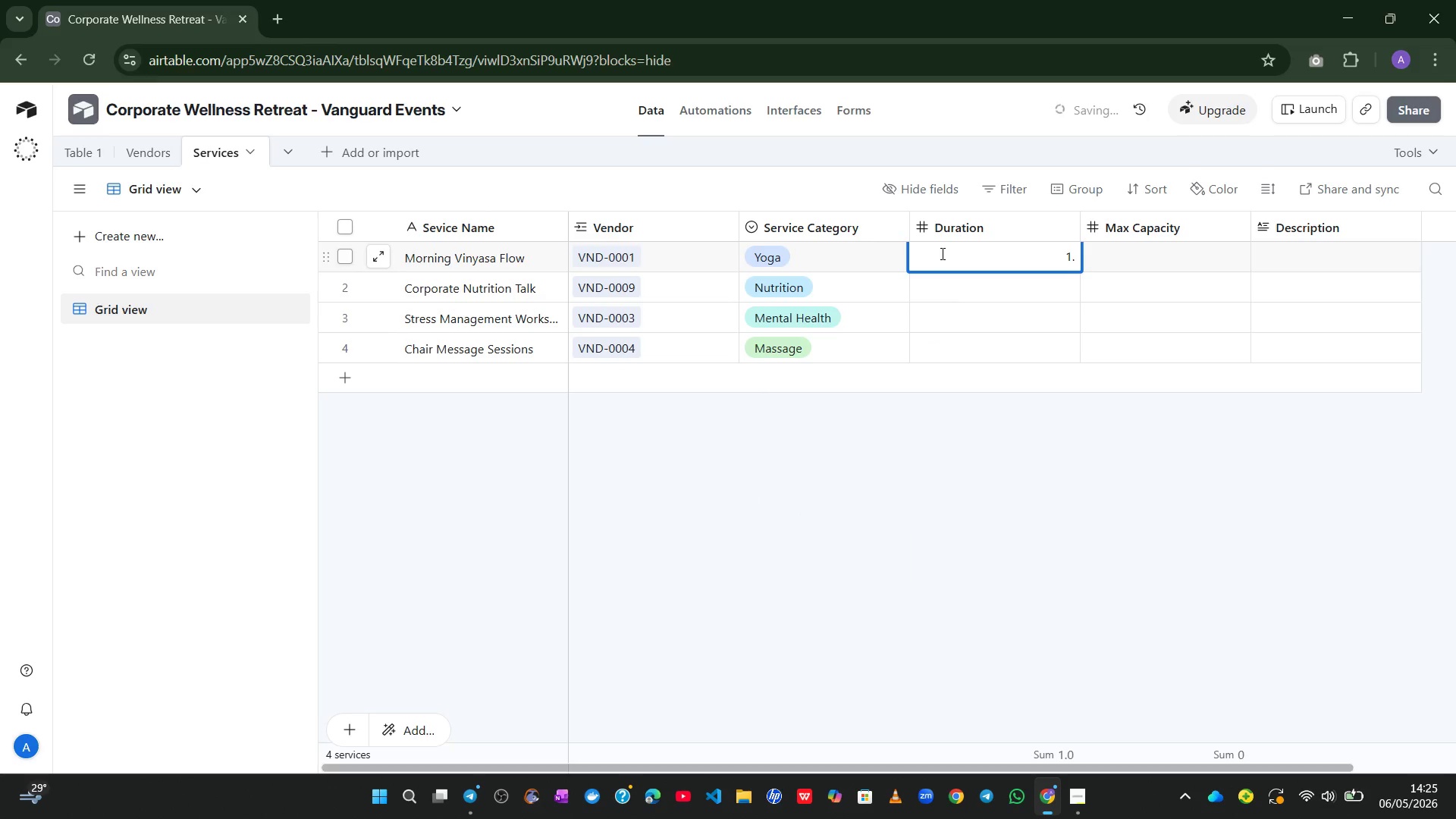 
key(Numpad5)
 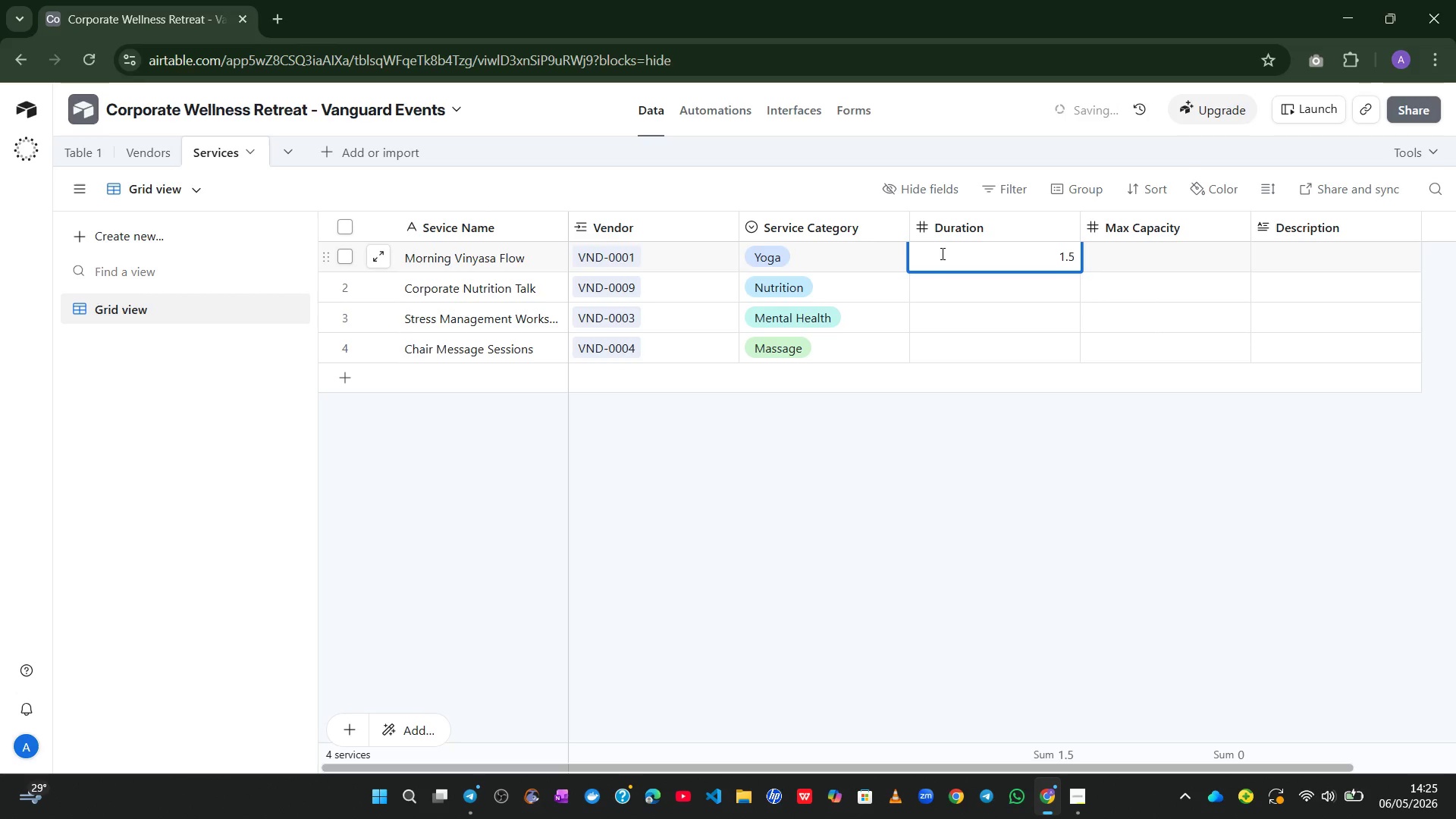 
key(Shift+Enter)
 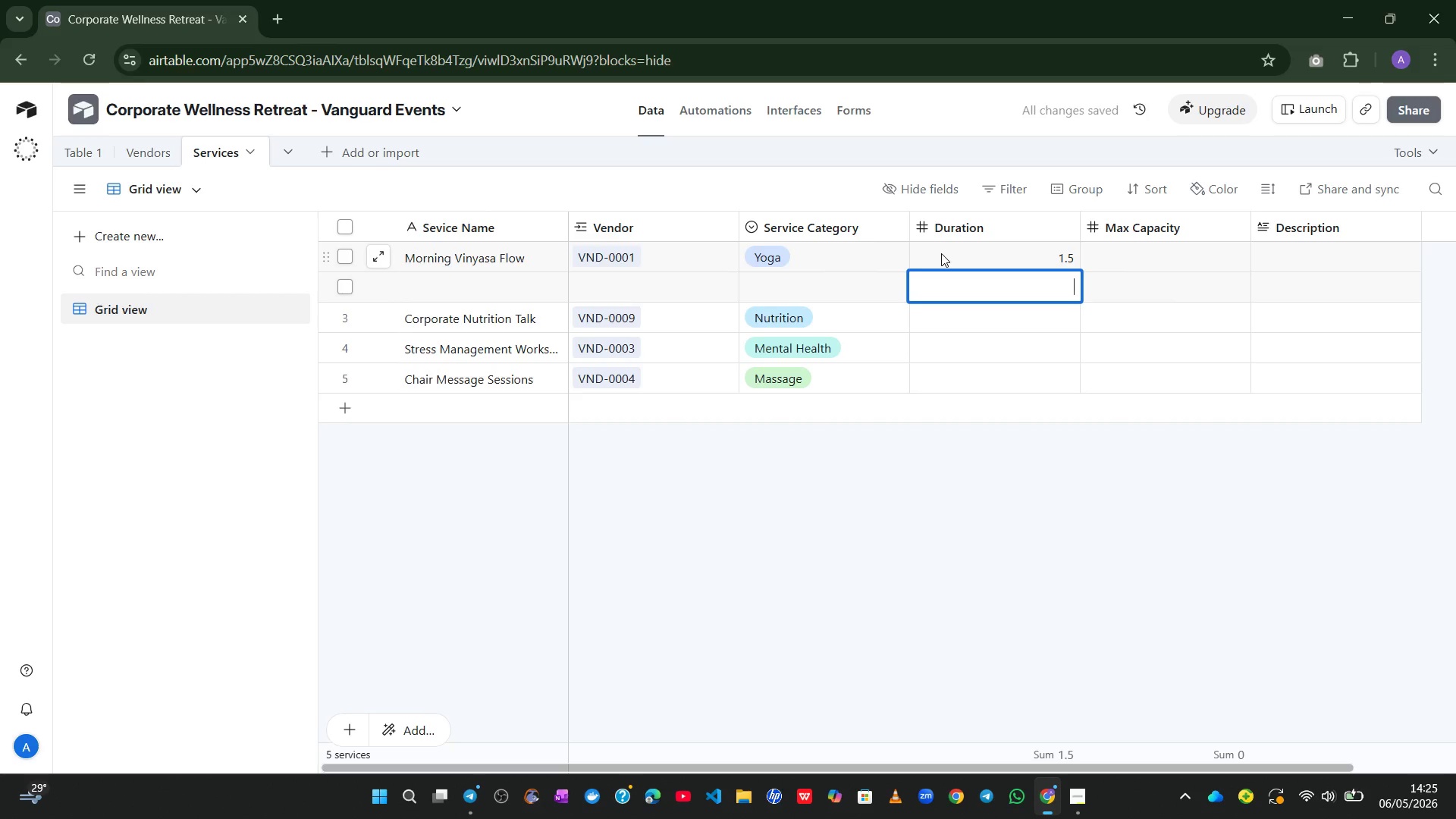 
key(Numpad1)
 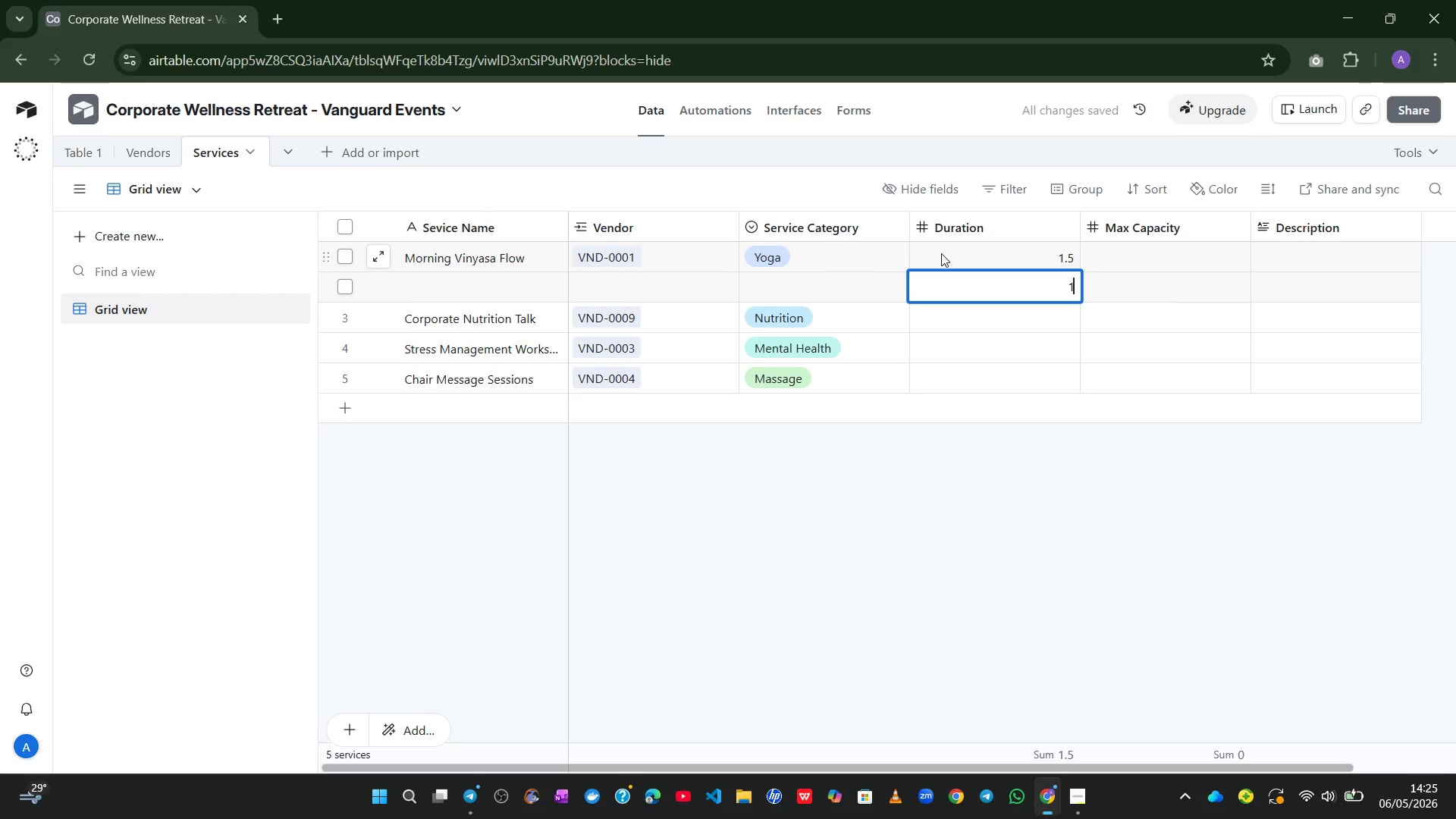 
key(NumpadDecimal)
 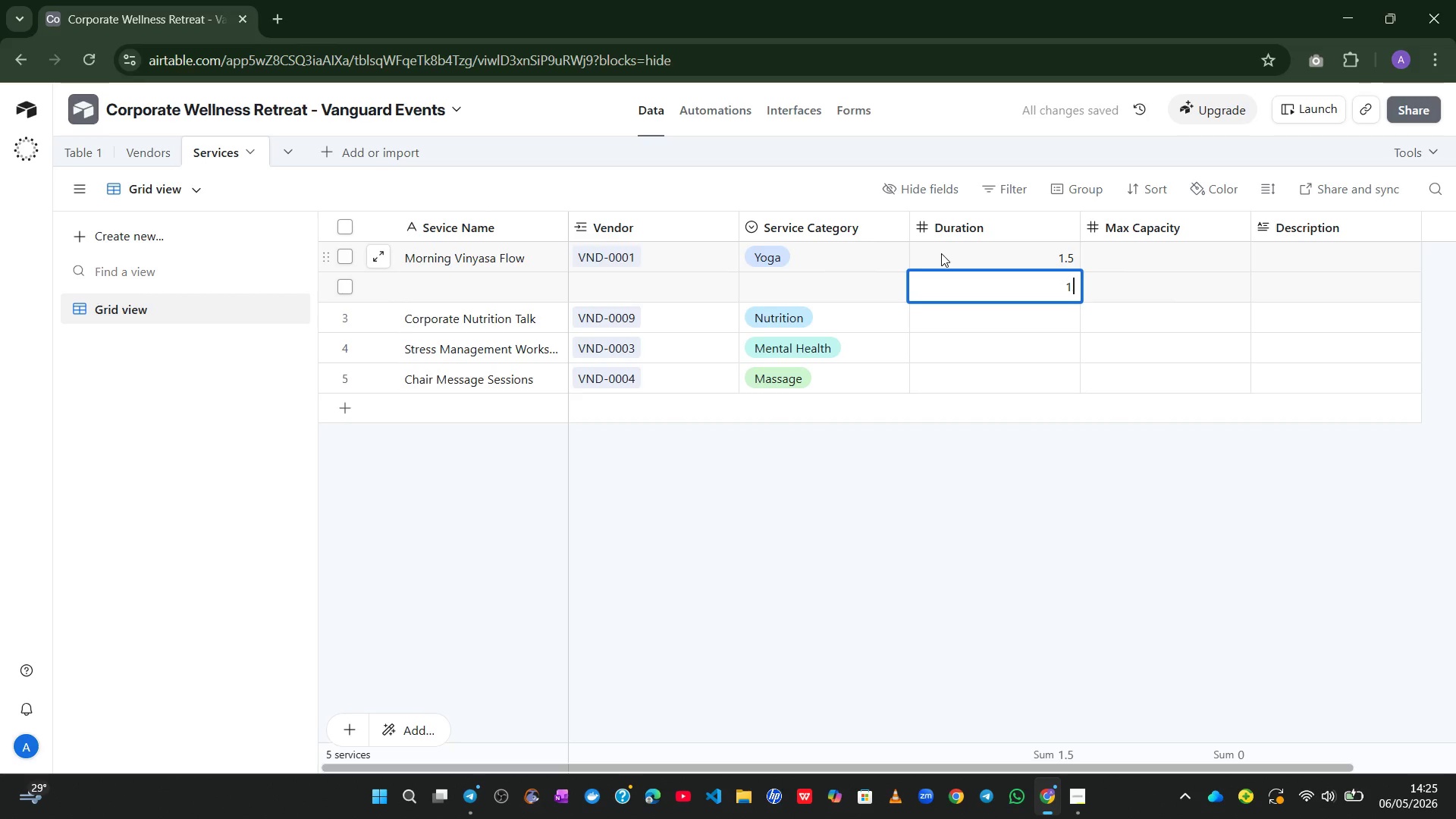 
key(Numpad0)
 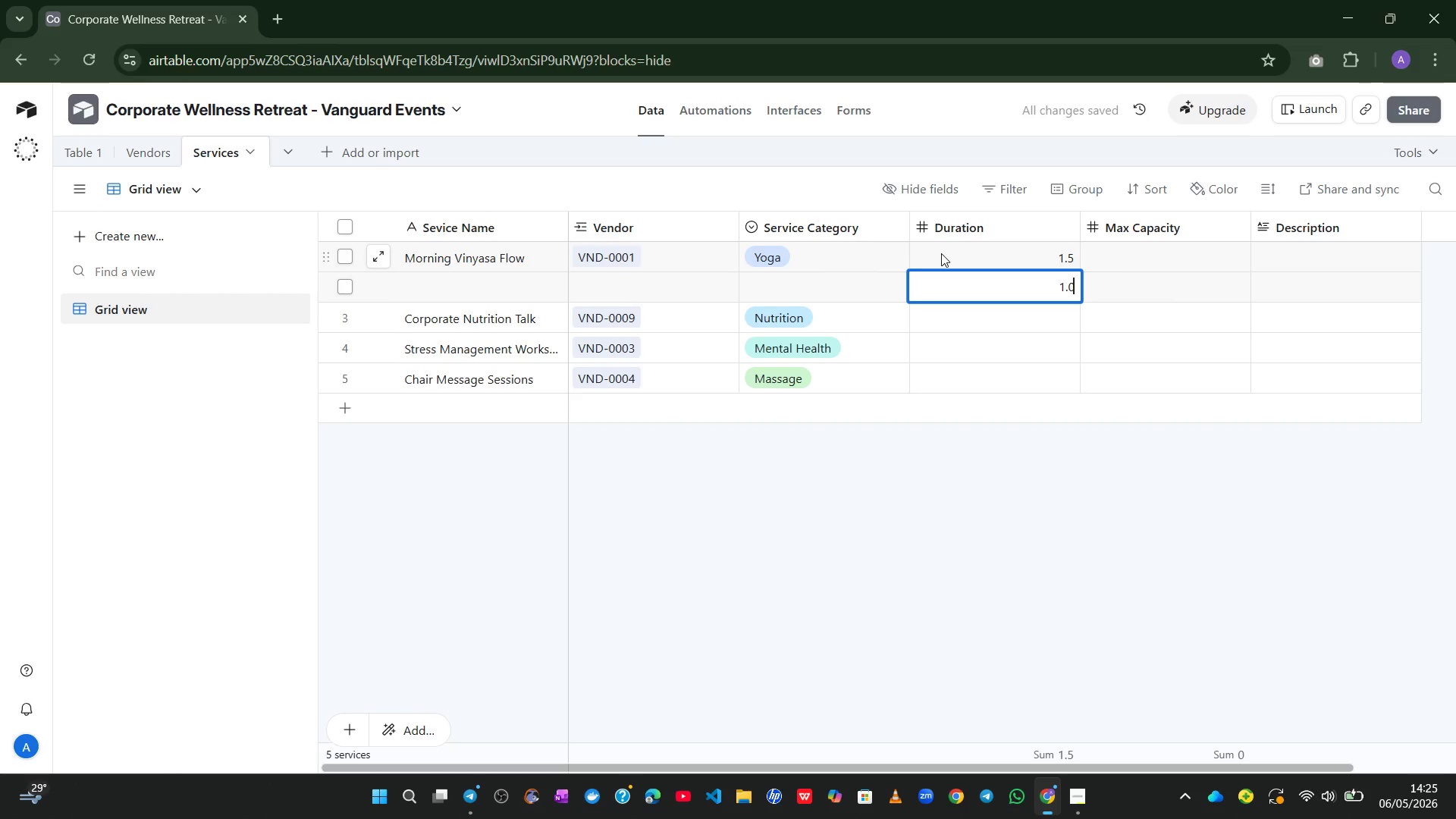 
key(Shift+Enter)
 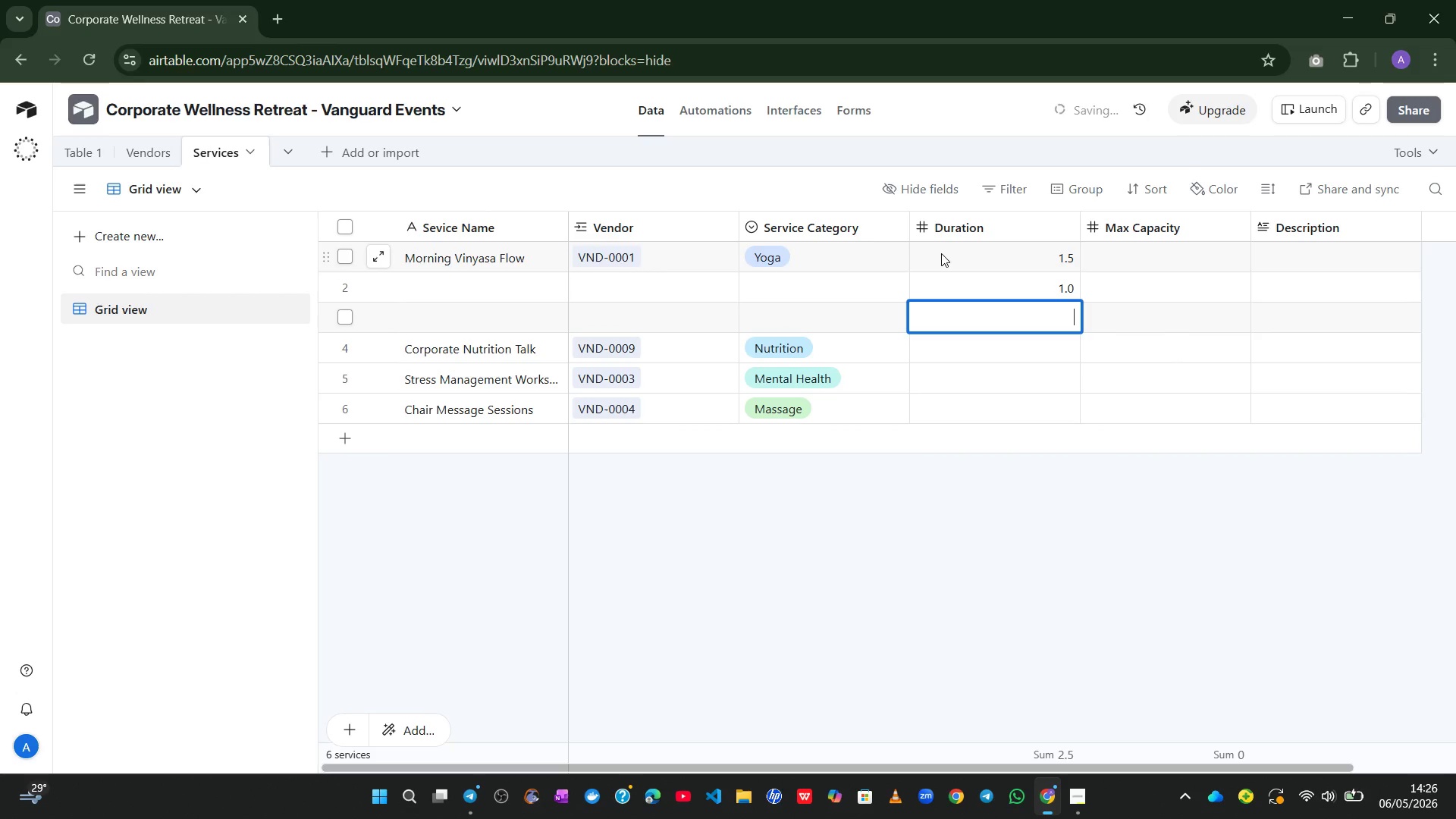 
hold_key(key=ShiftLeft, duration=0.31)
 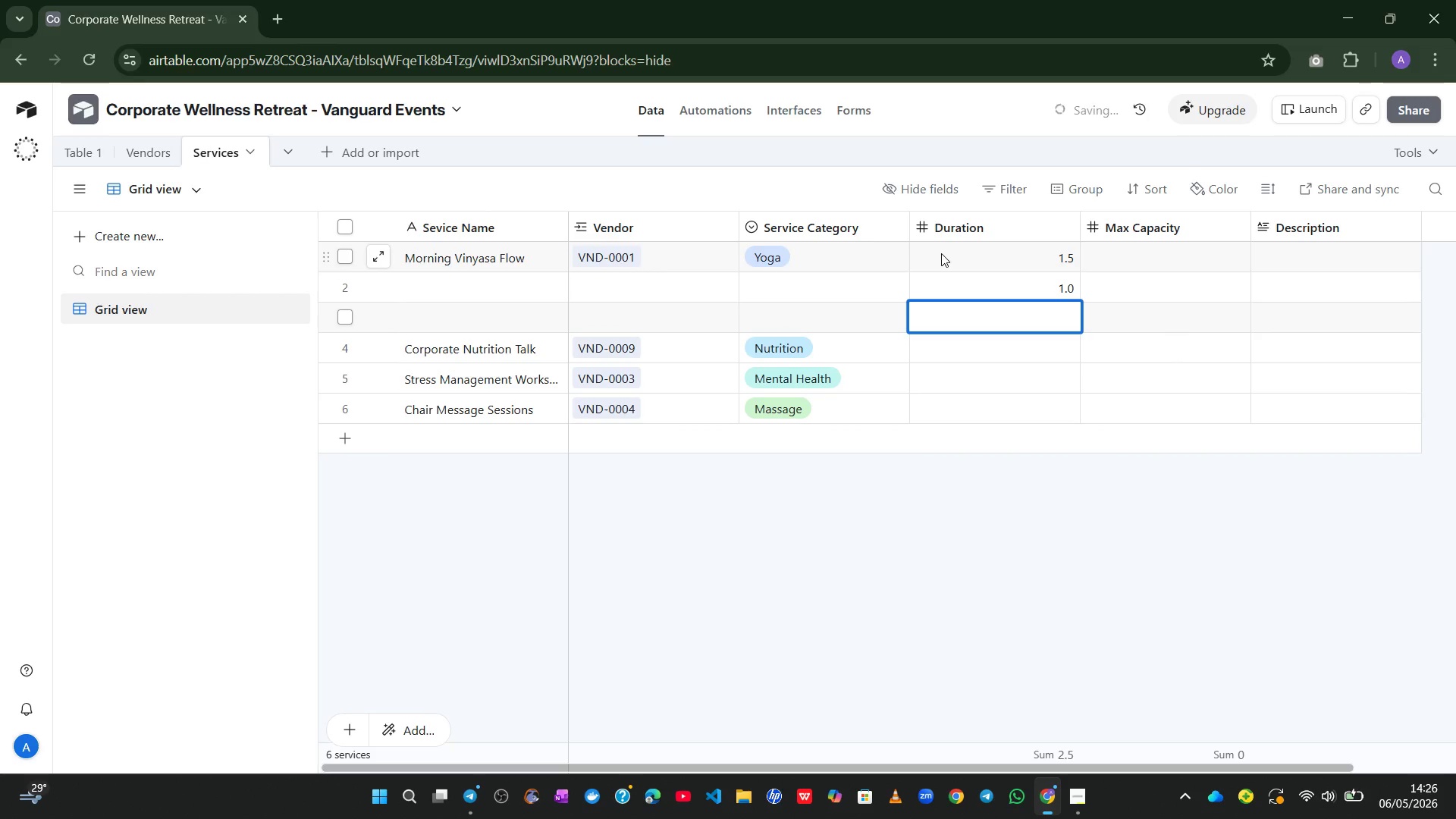 
key(Control+Z)
 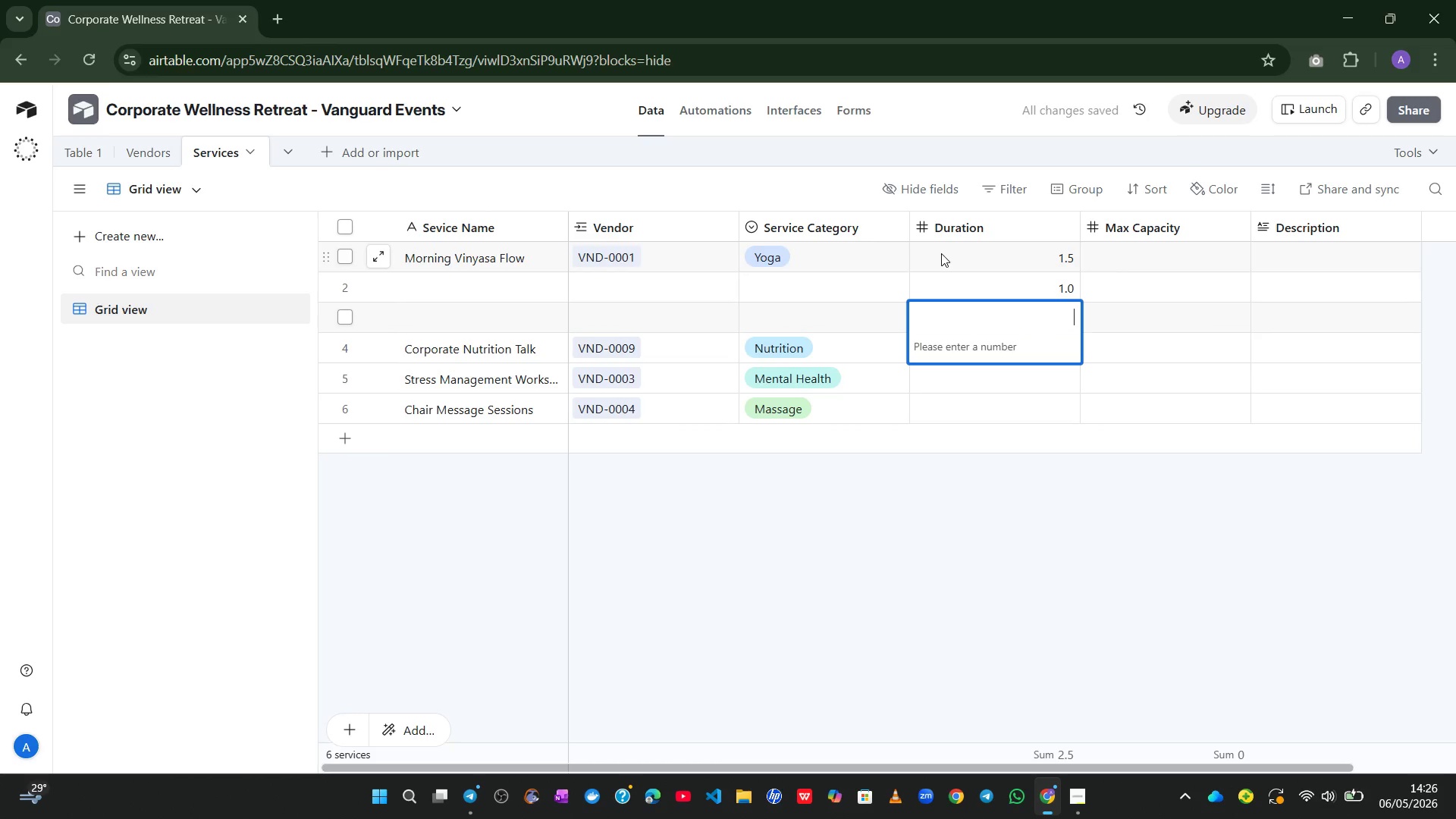 
key(Control+Z)
 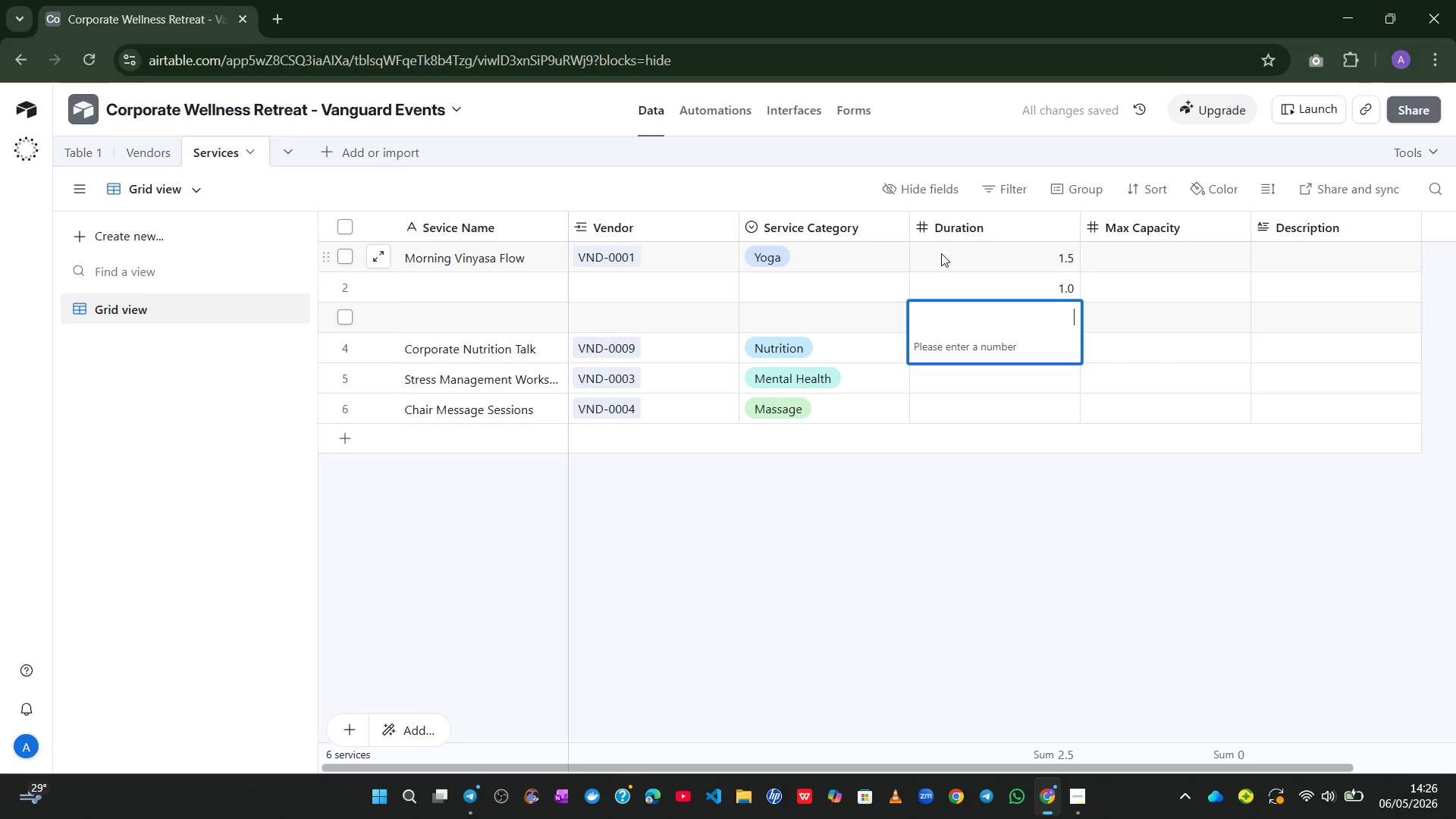 
key(Control+Z)
 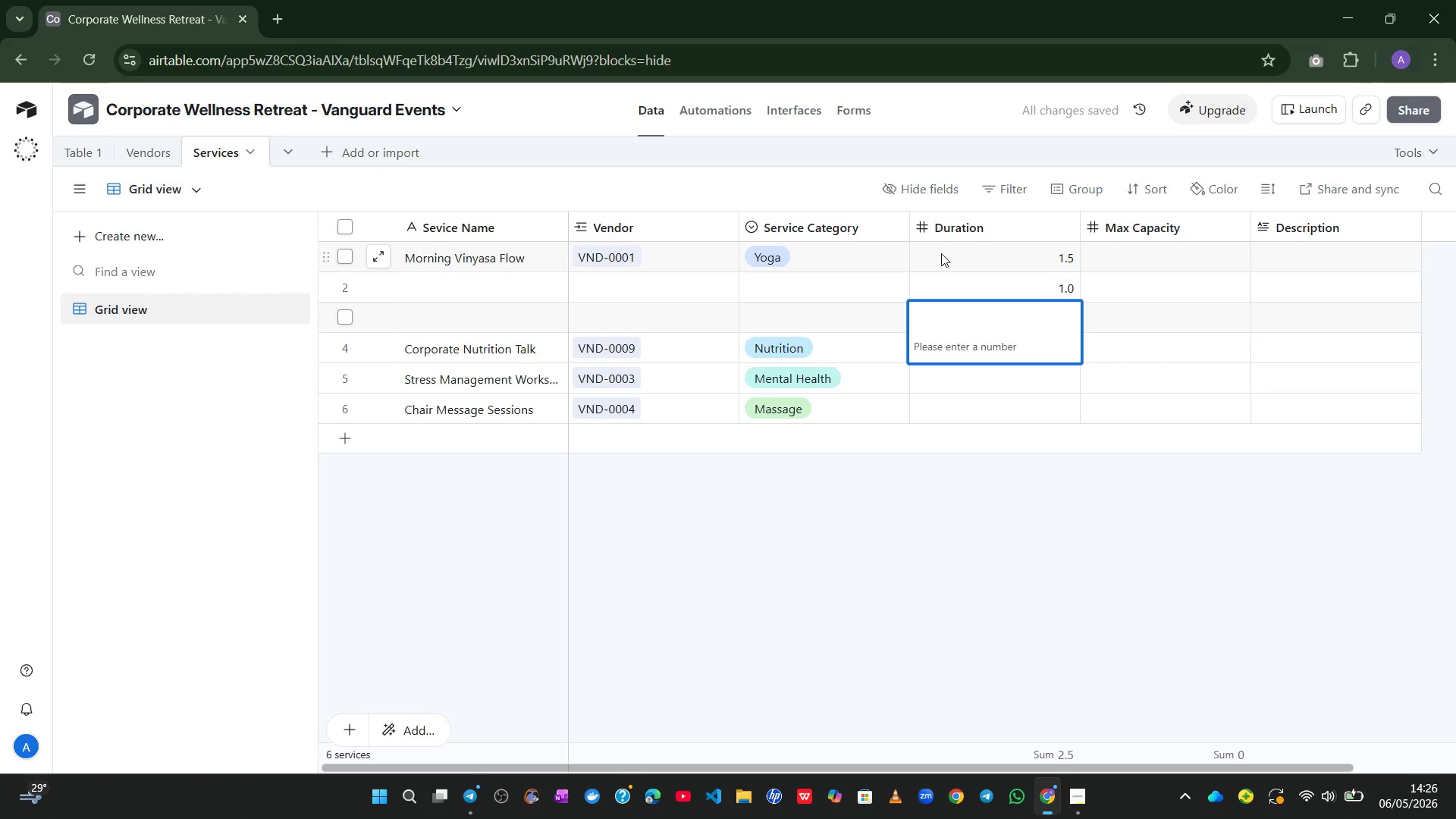 
key(Control+Z)
 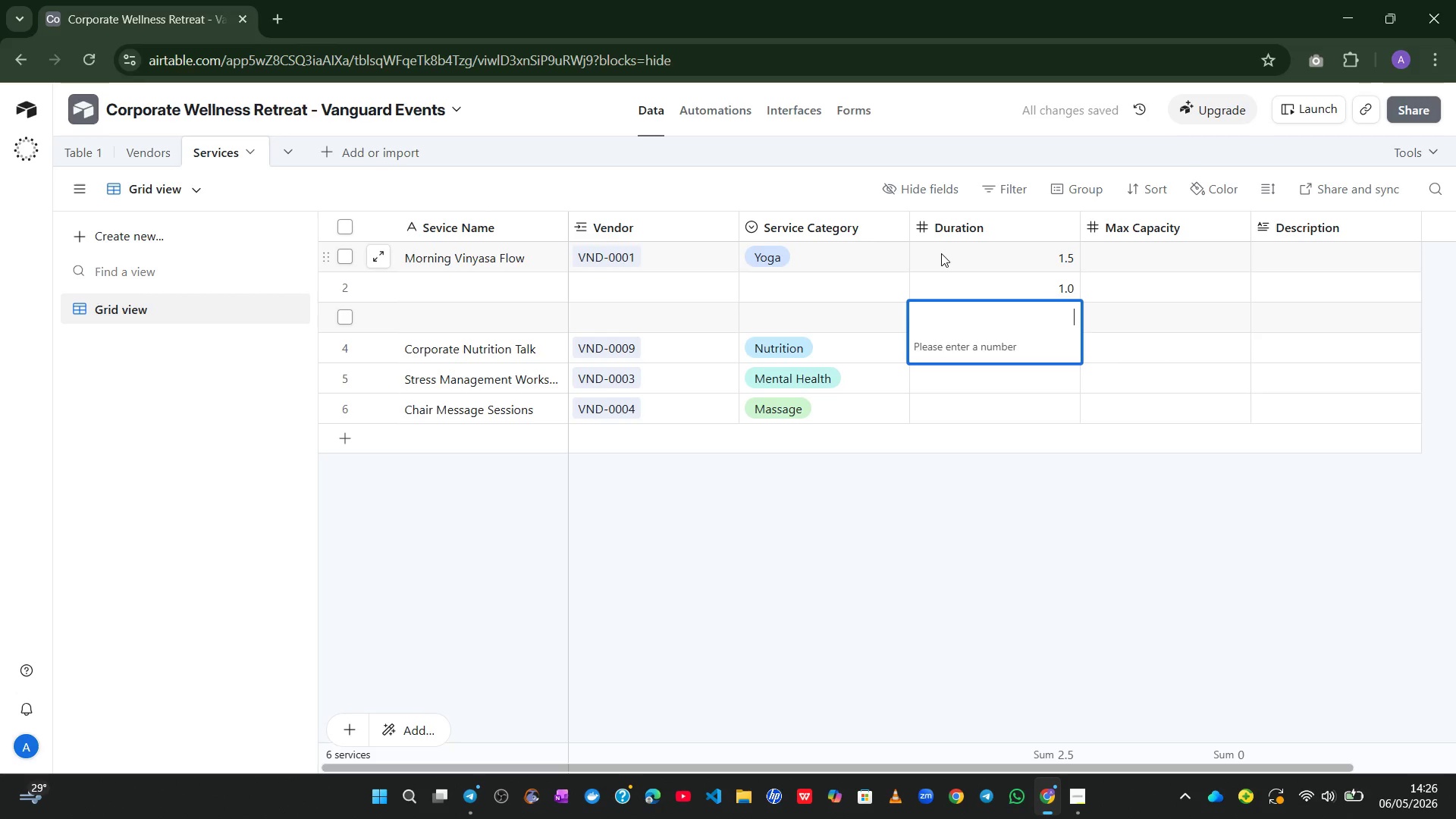 
key(Control+Z)
 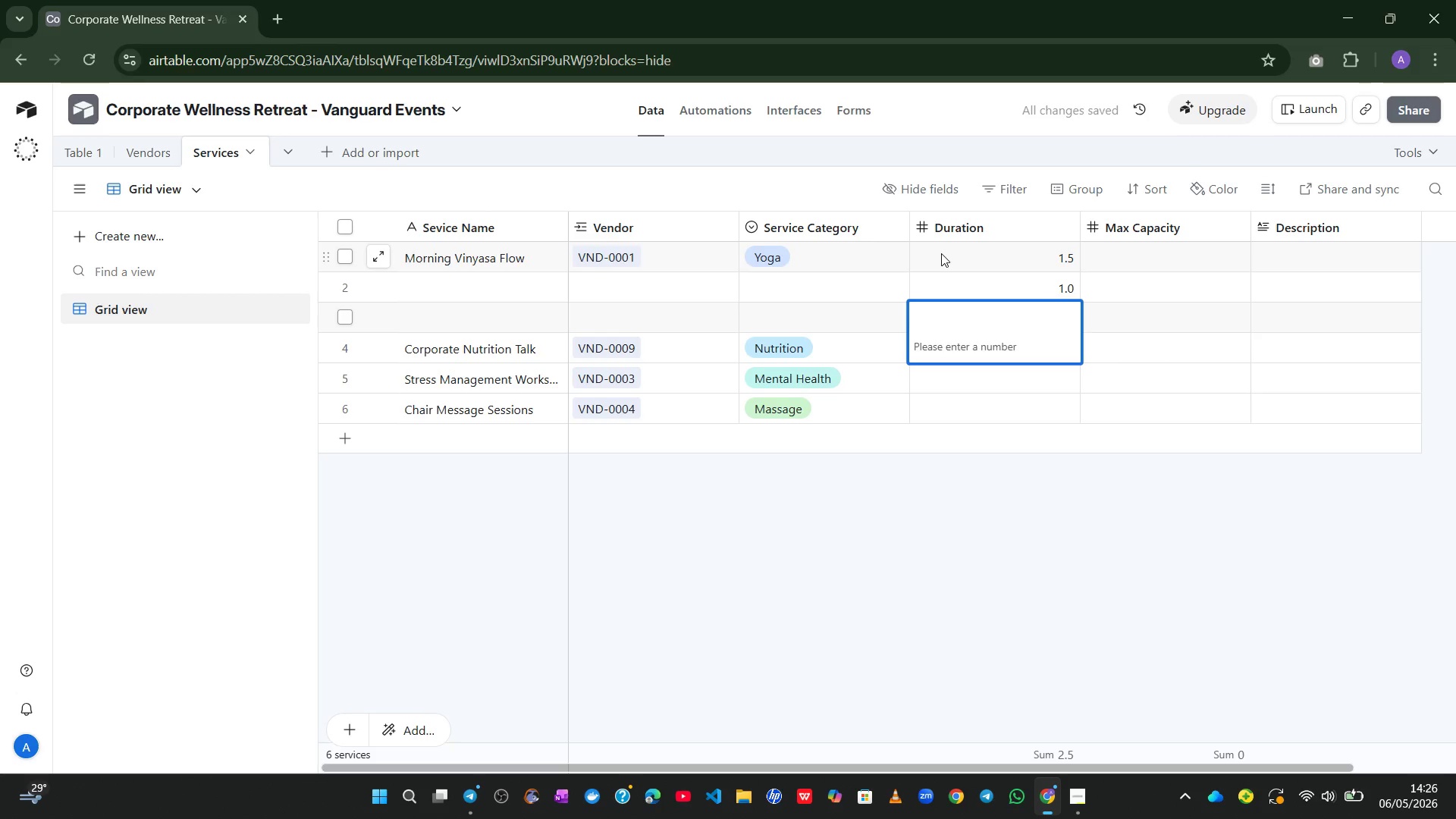 
key(Control+Z)
 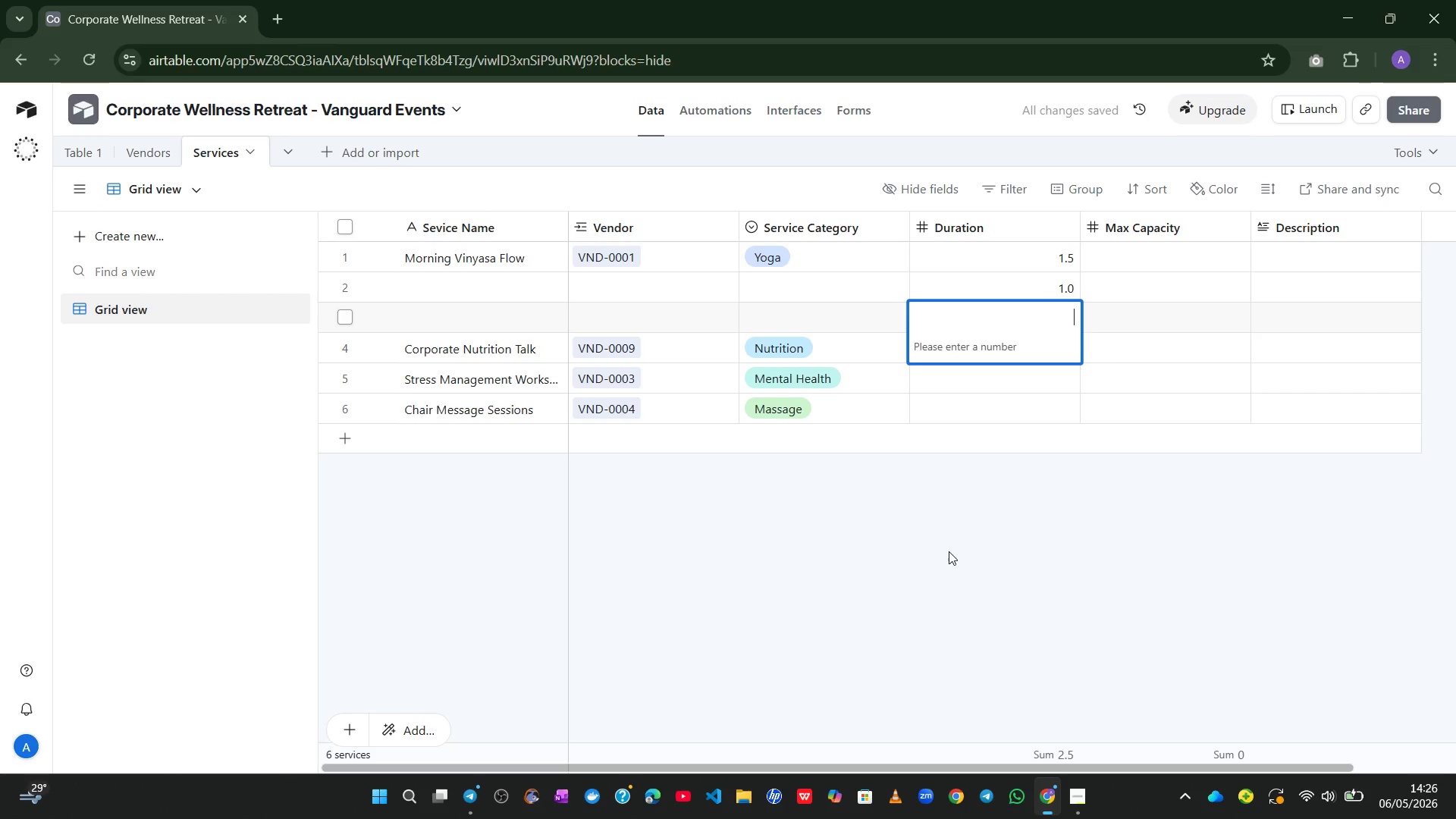 
left_click([949, 554])
 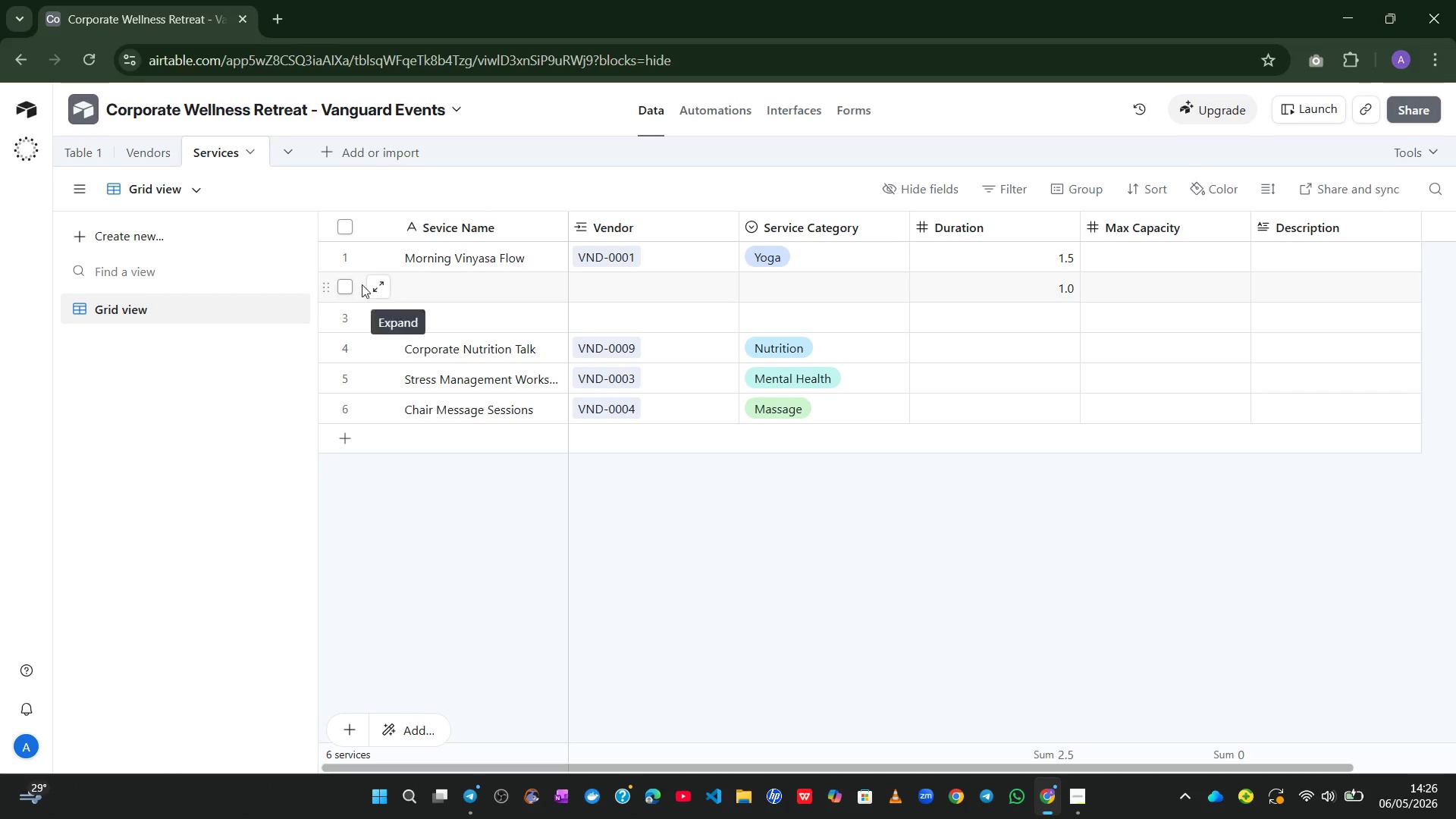 
left_click([341, 288])
 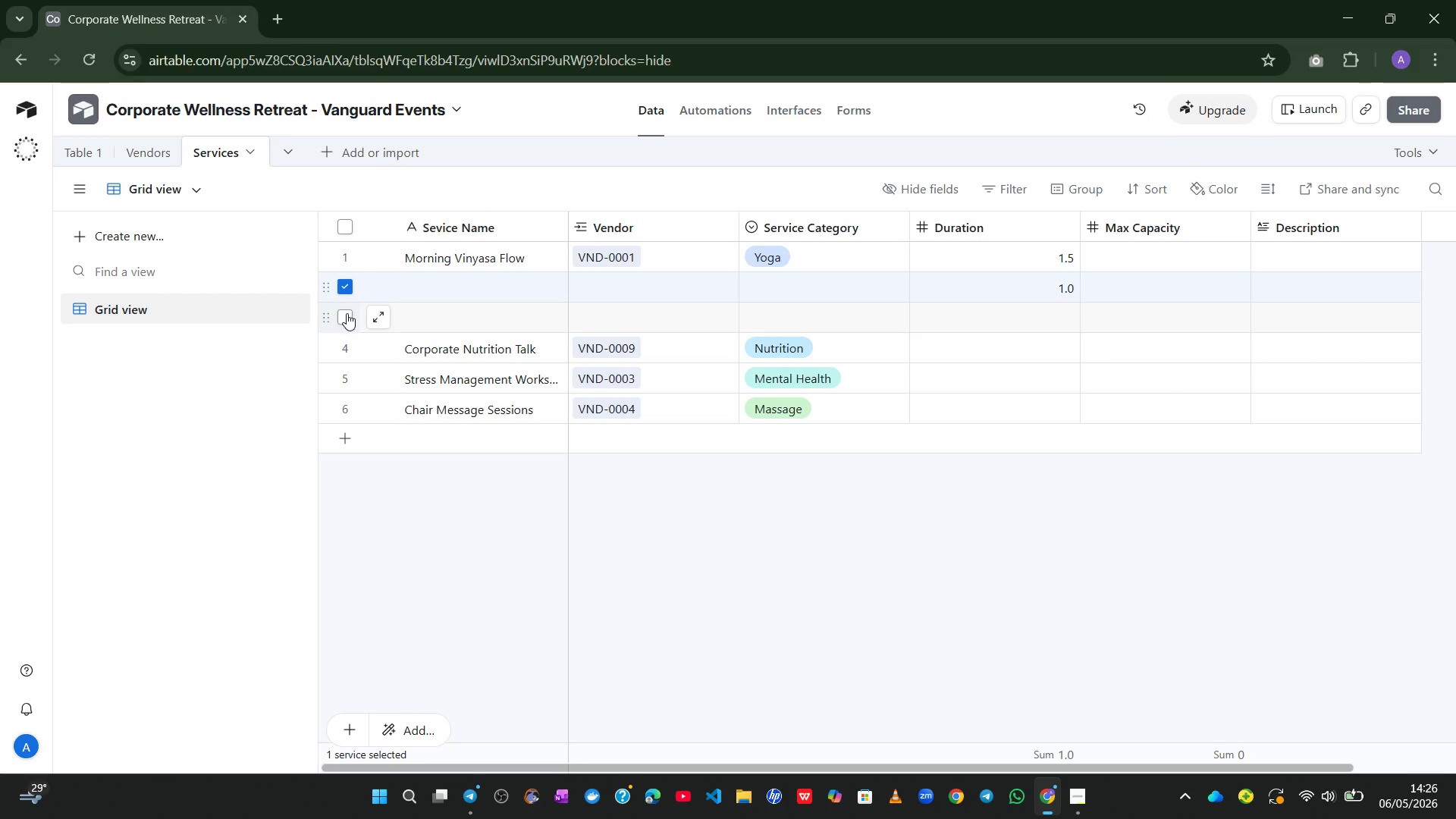 
left_click([347, 315])
 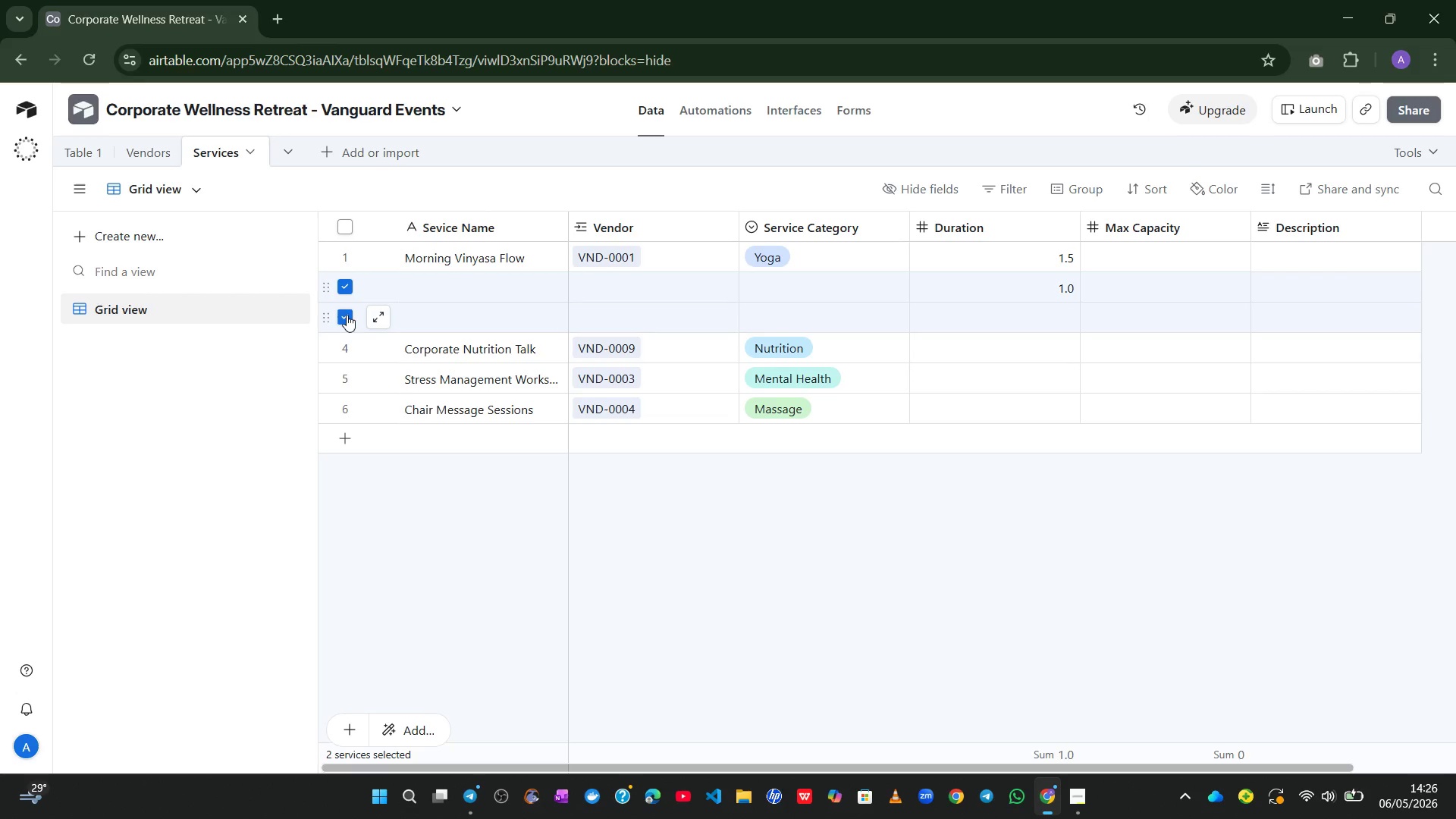 
right_click([347, 315])
 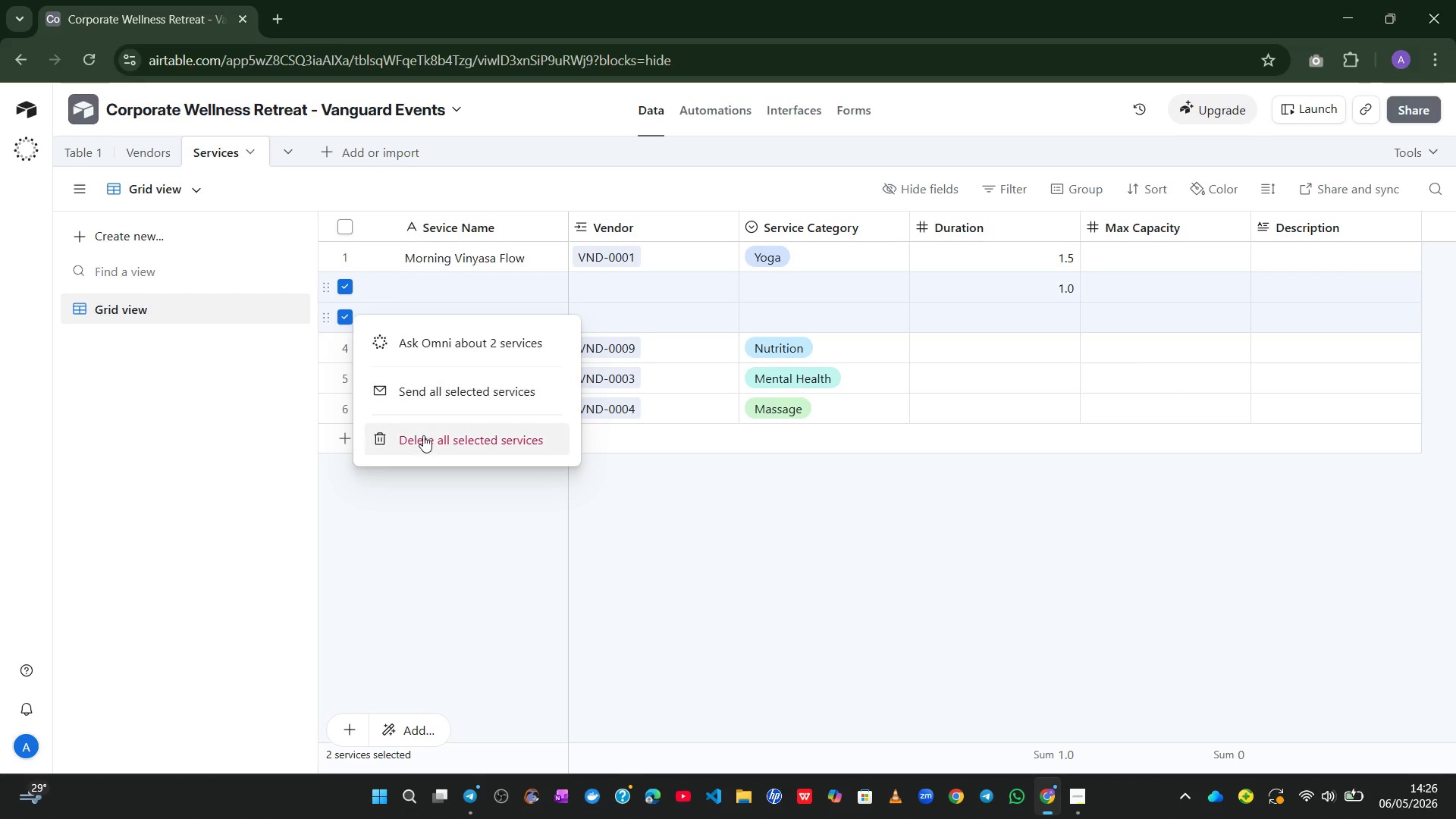 
left_click([422, 441])
 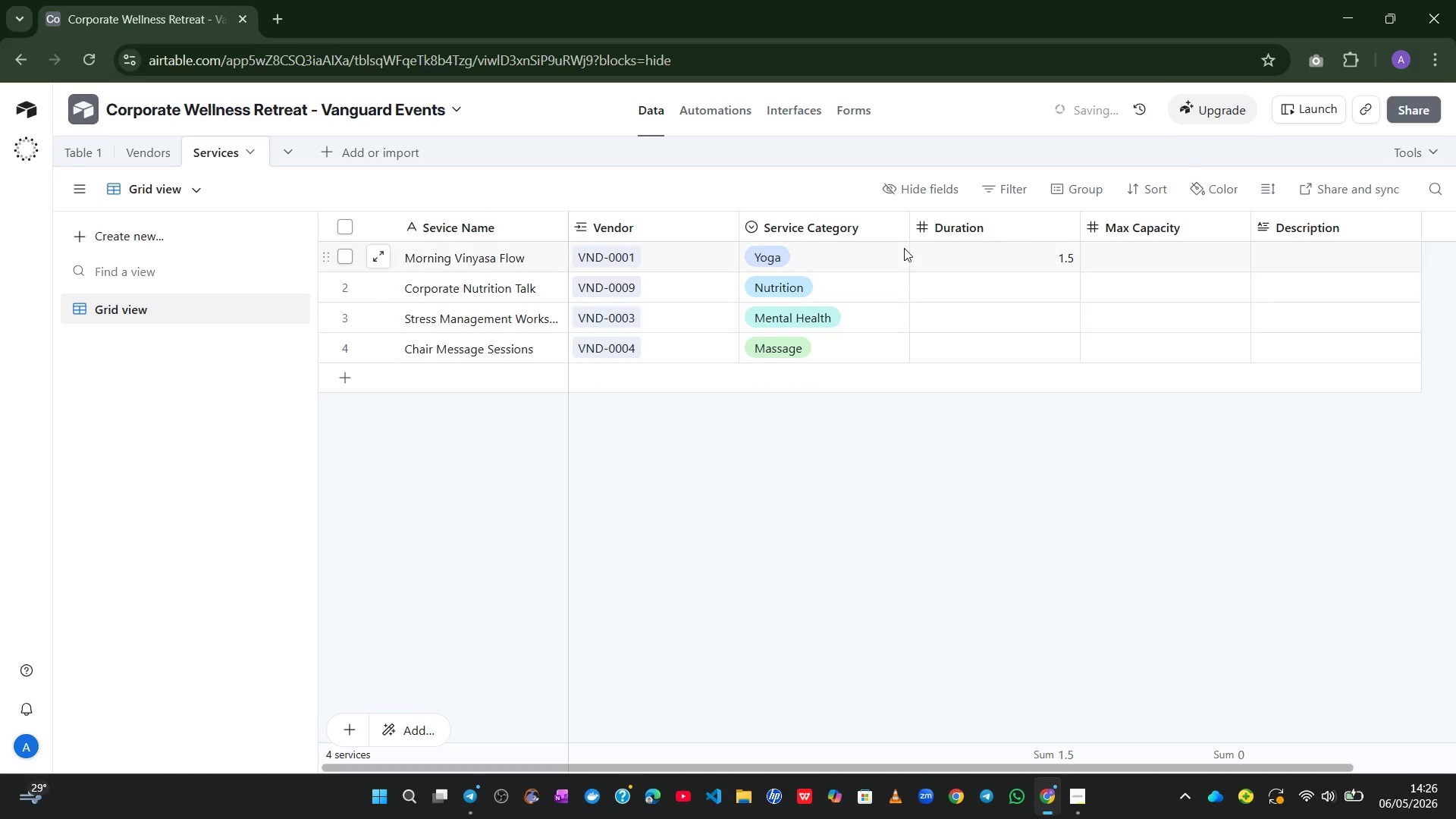 
left_click([956, 295])
 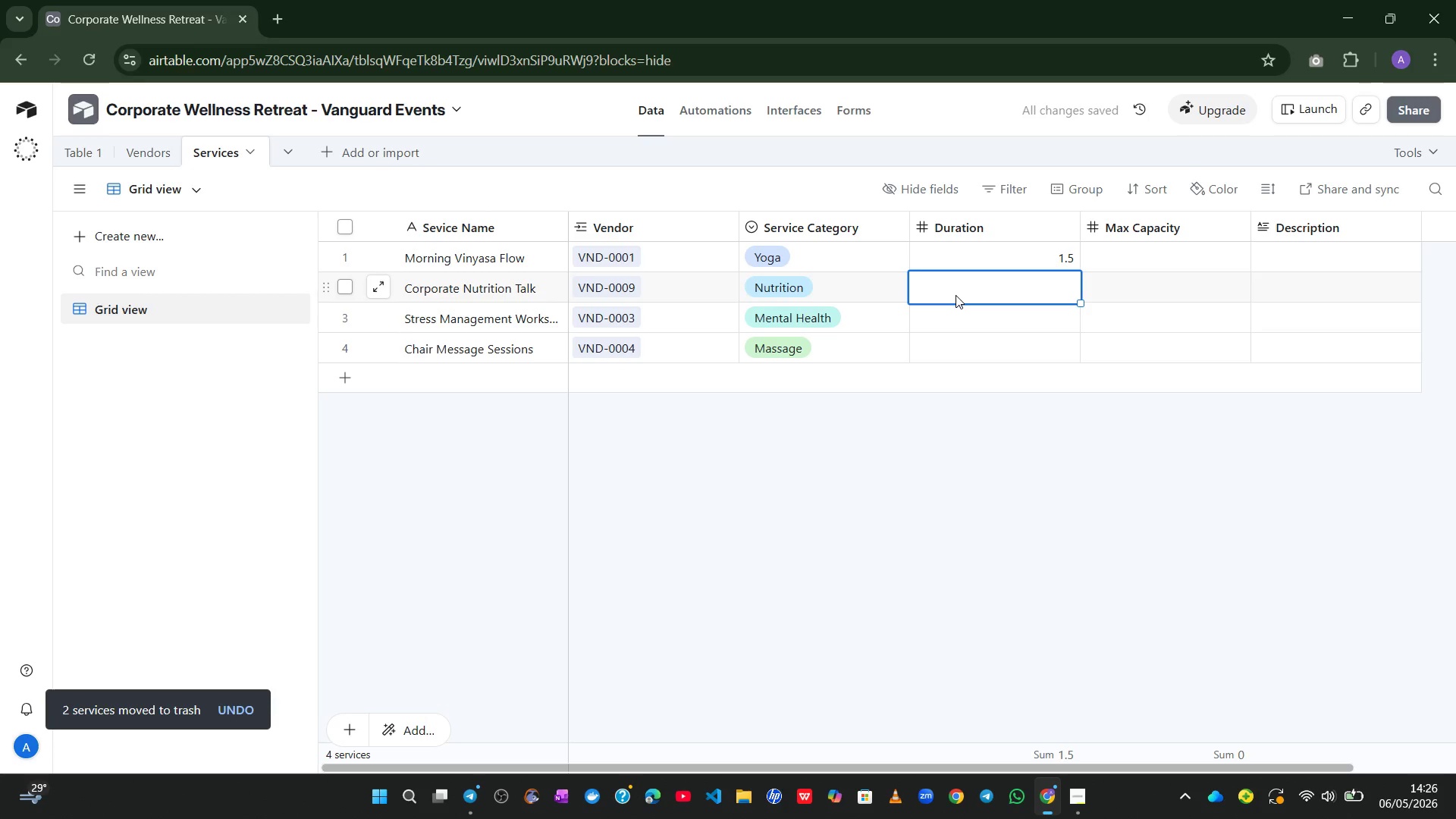 
wait(5.69)
 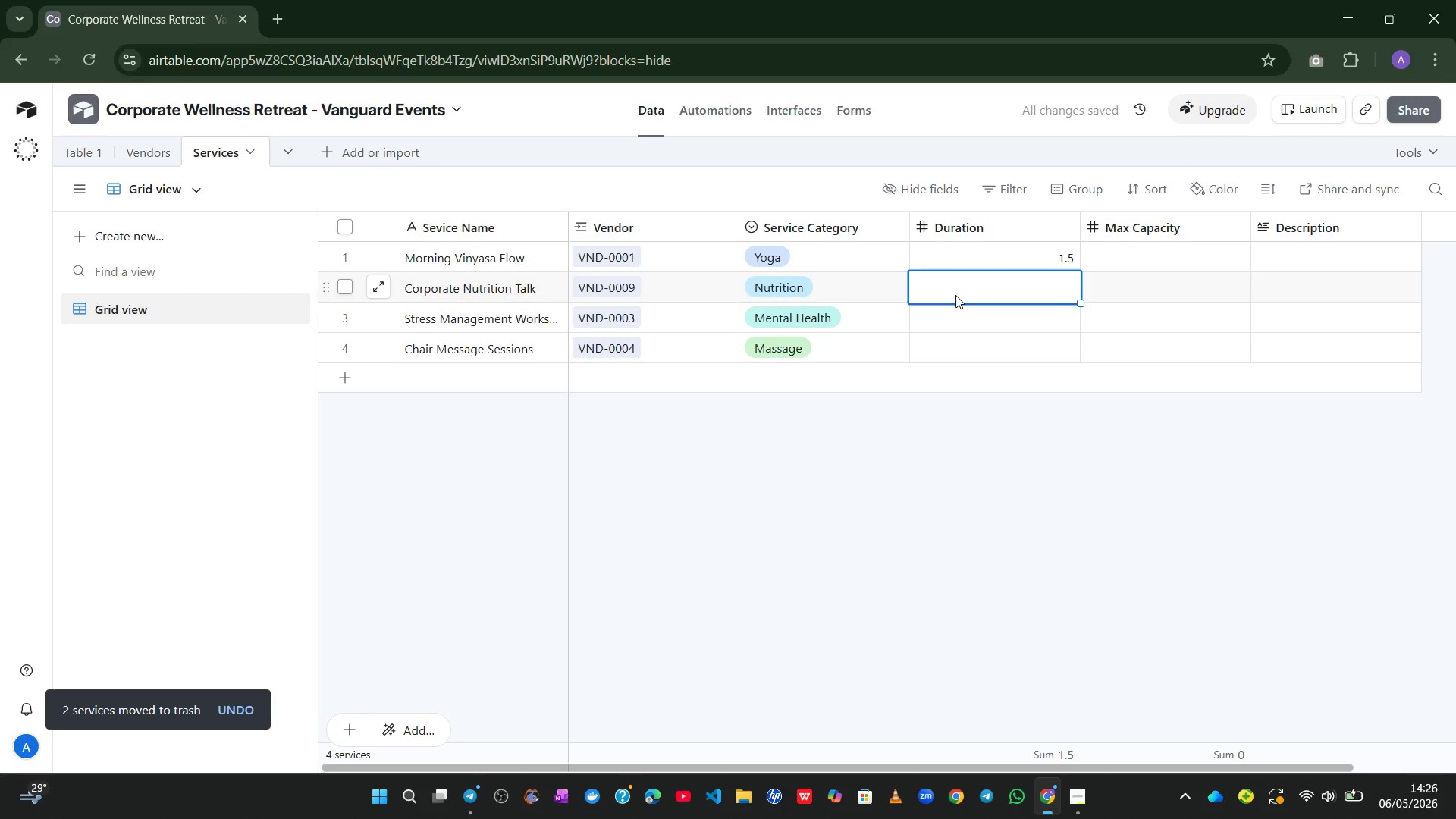 
key(Numpad1)
 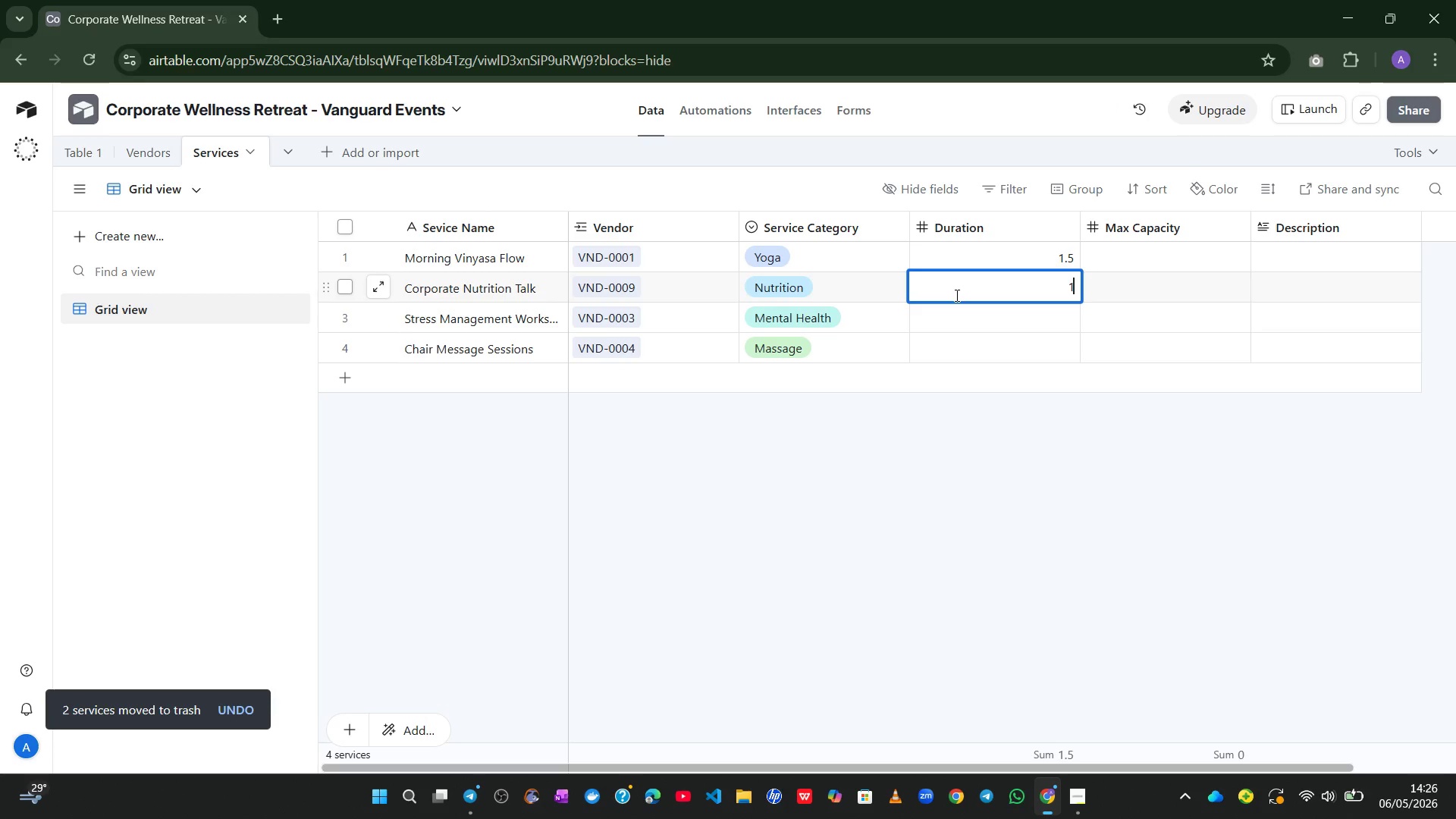 
key(NumpadDecimal)
 